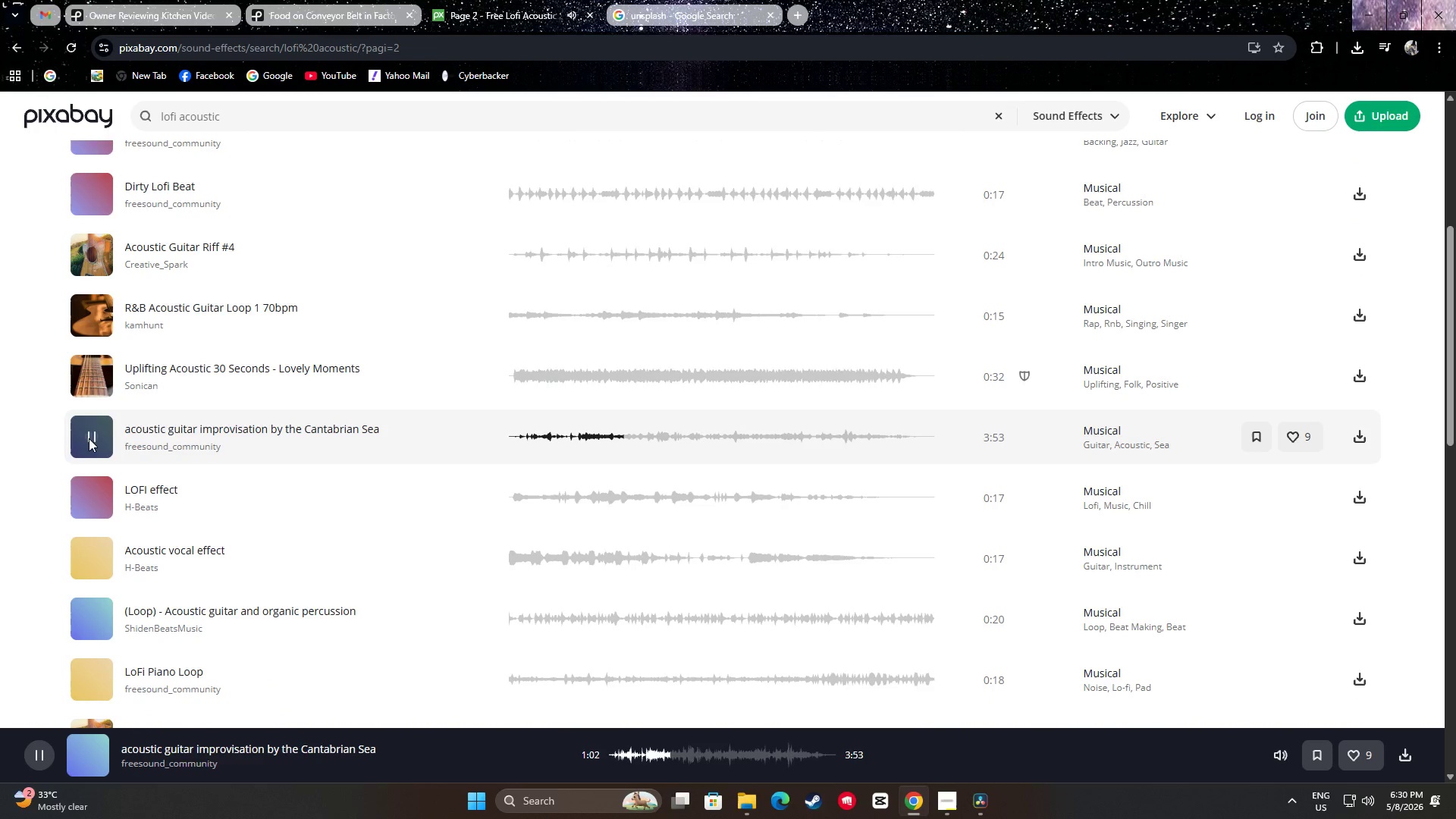 
left_click([92, 433])
 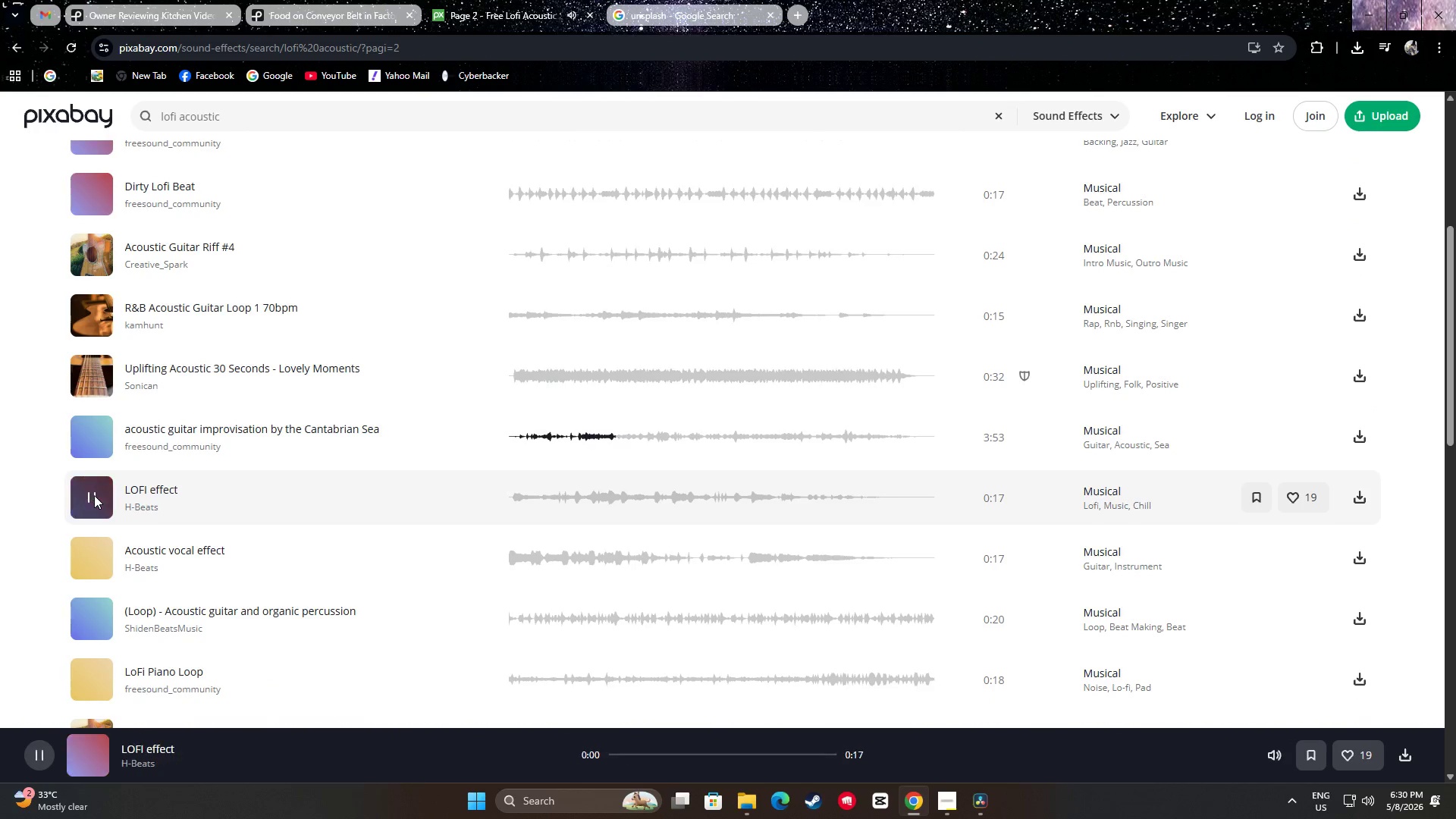 
scroll: coordinate [95, 484], scroll_direction: down, amount: 1.0
 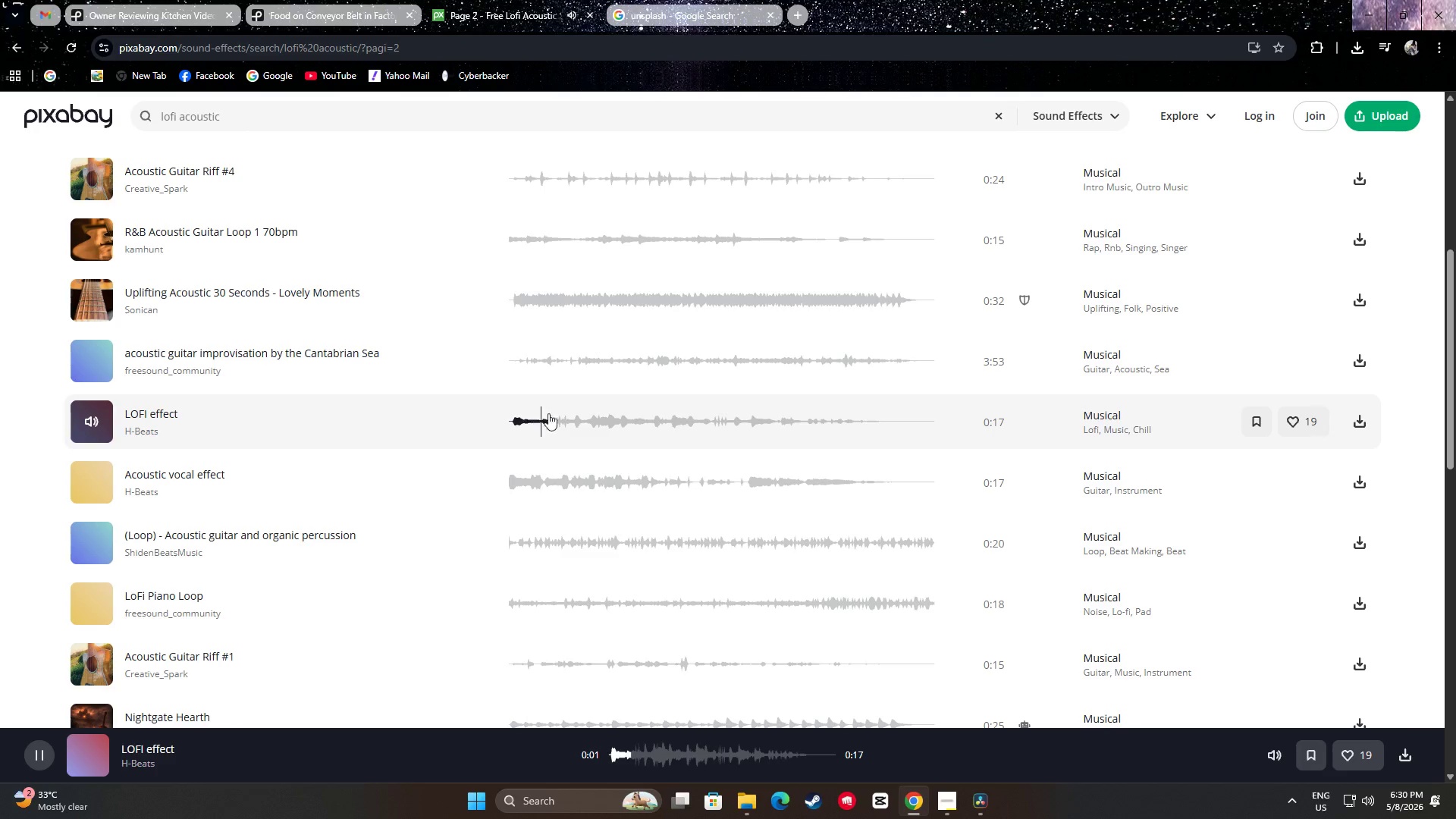 
triple_click([626, 422])
 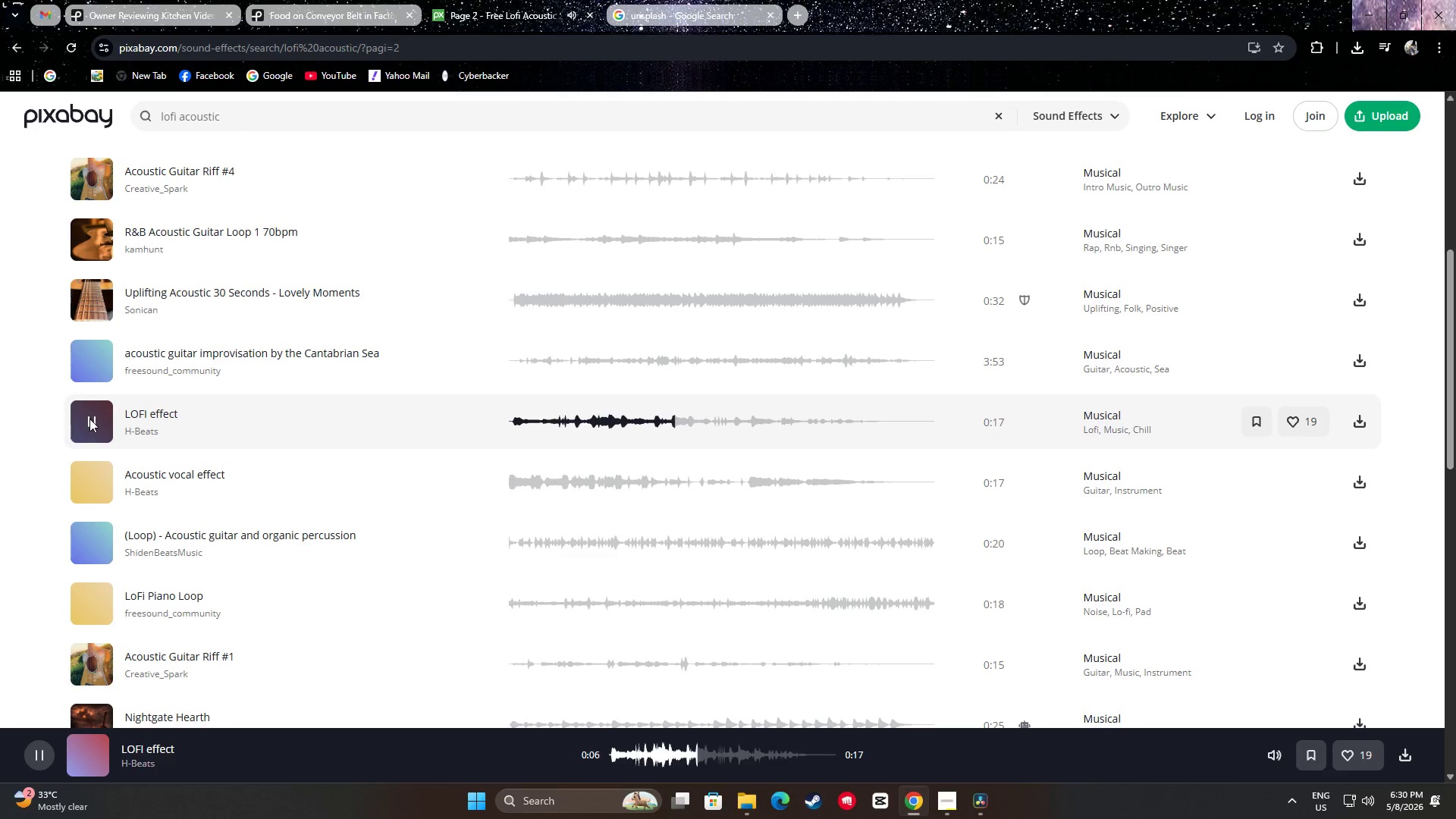 
left_click([89, 419])
 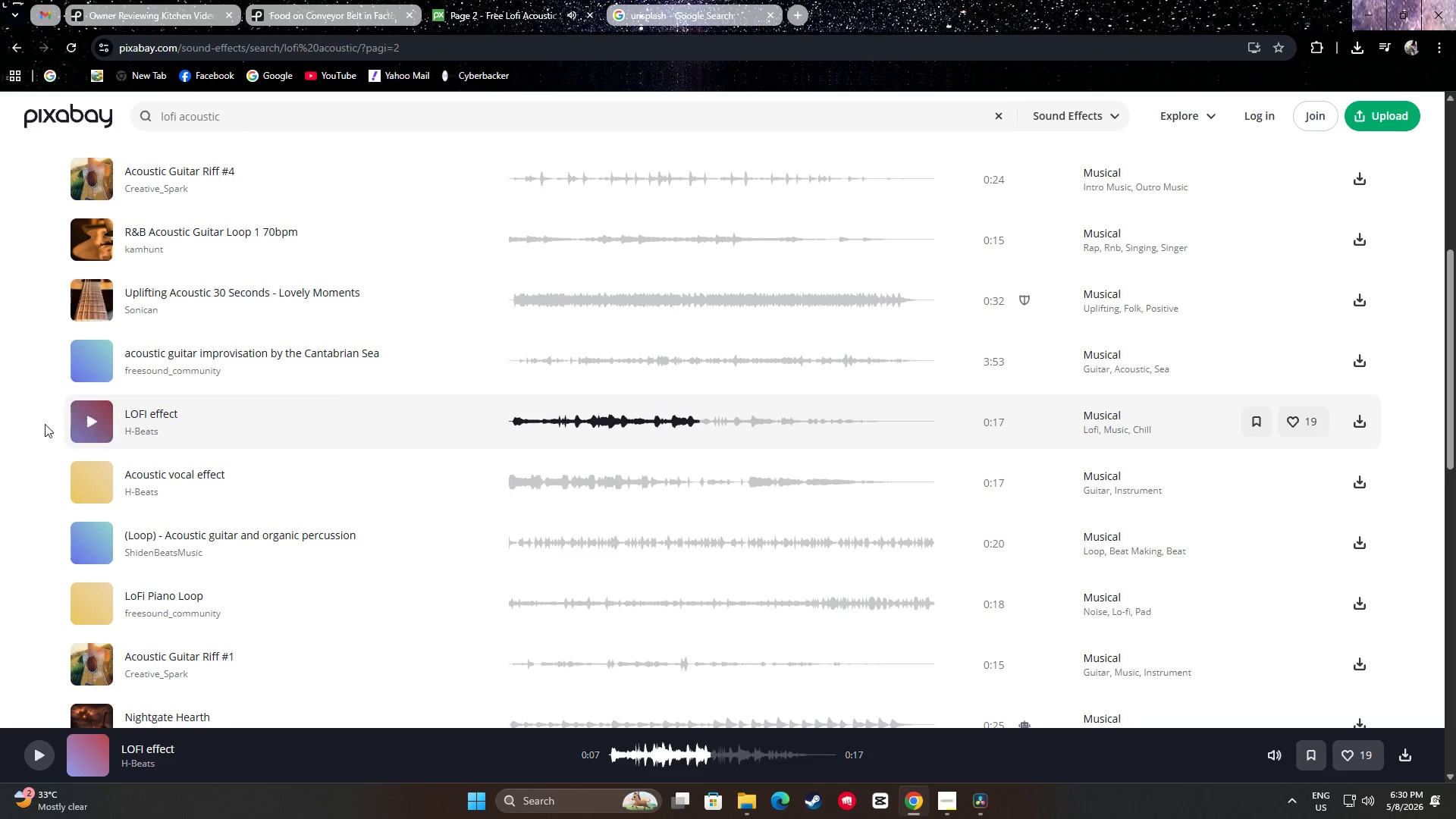 
scroll: coordinate [25, 419], scroll_direction: down, amount: 1.0
 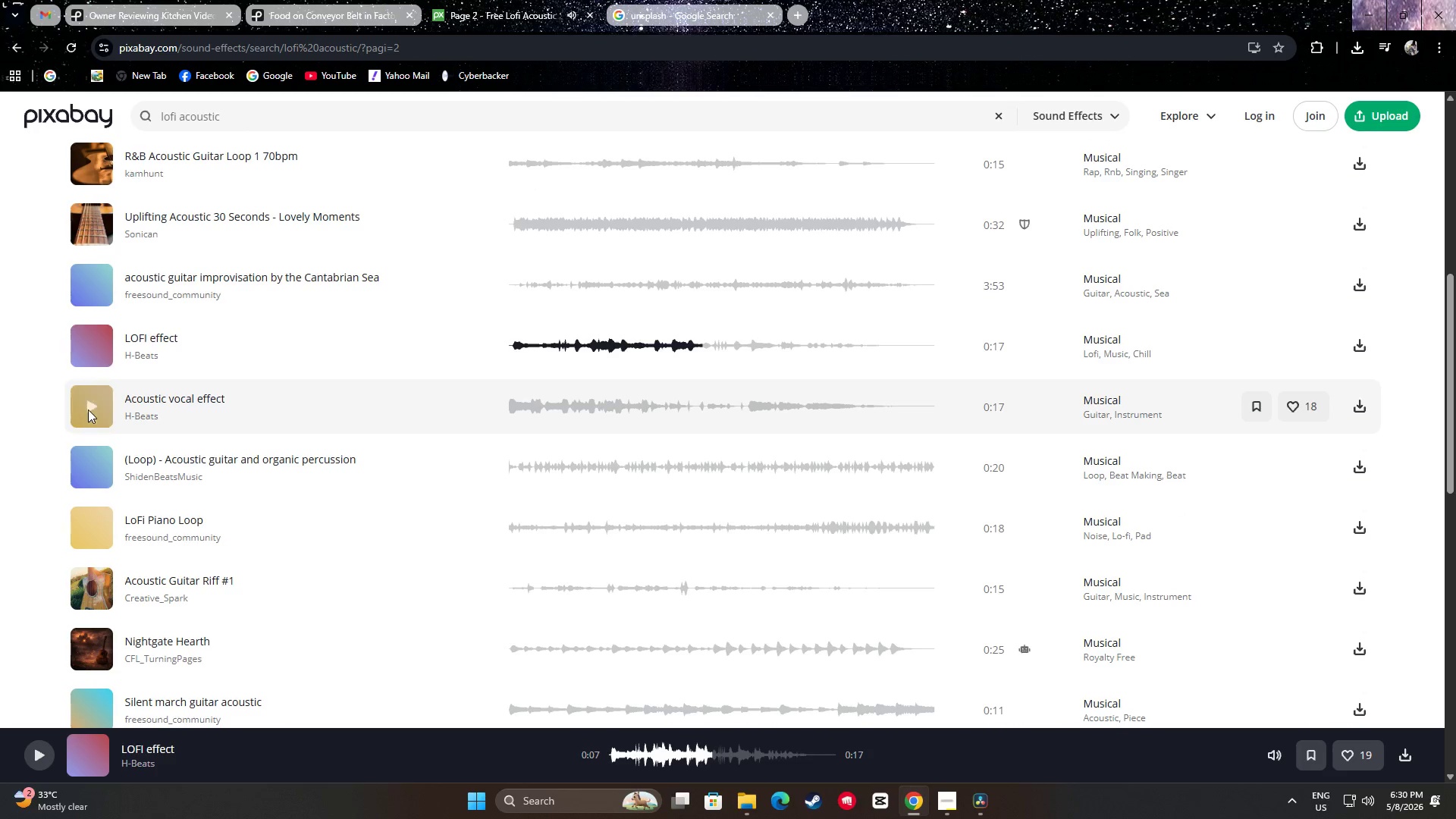 
left_click([93, 406])
 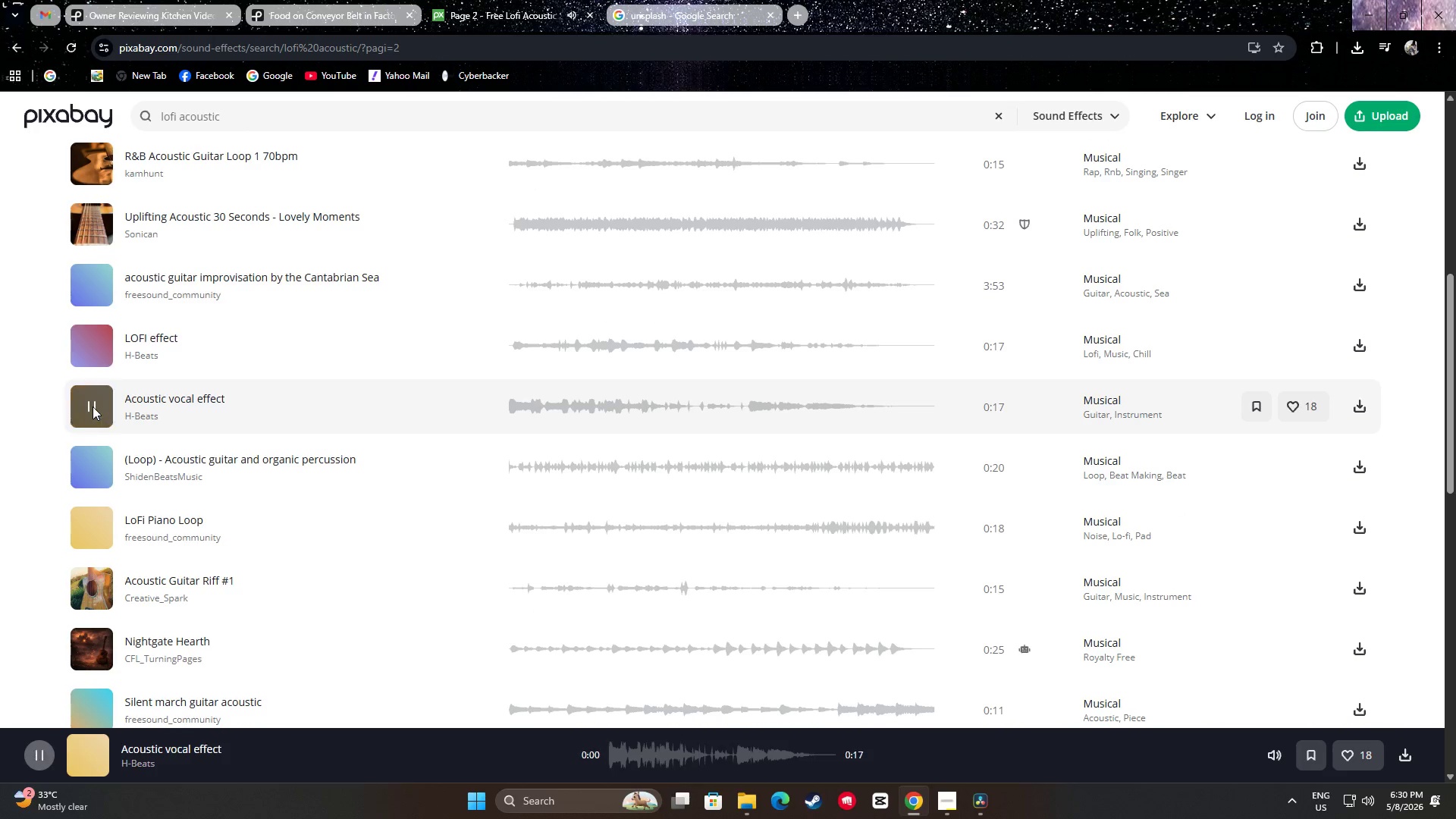 
left_click([93, 406])
 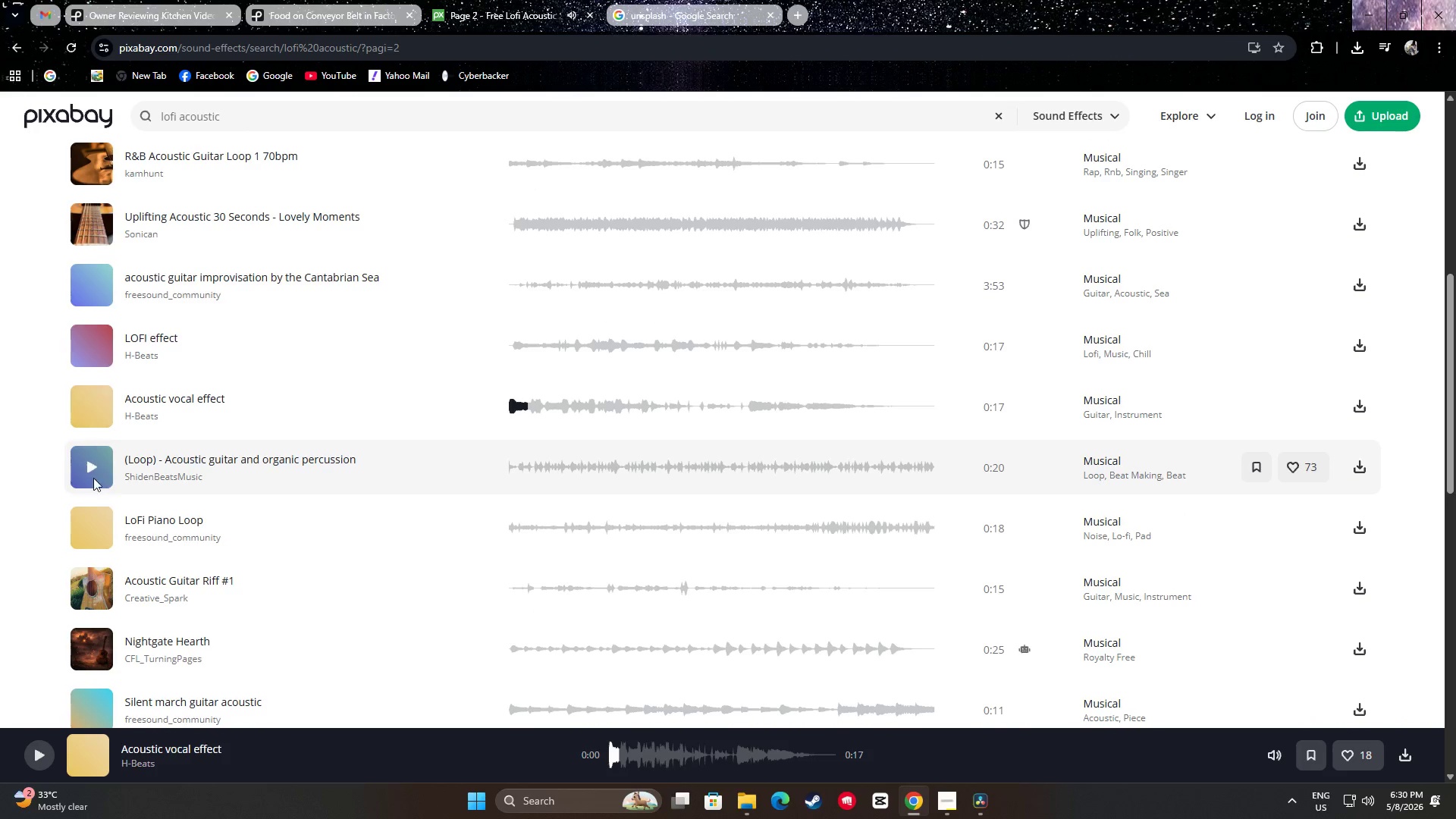 
left_click([89, 466])
 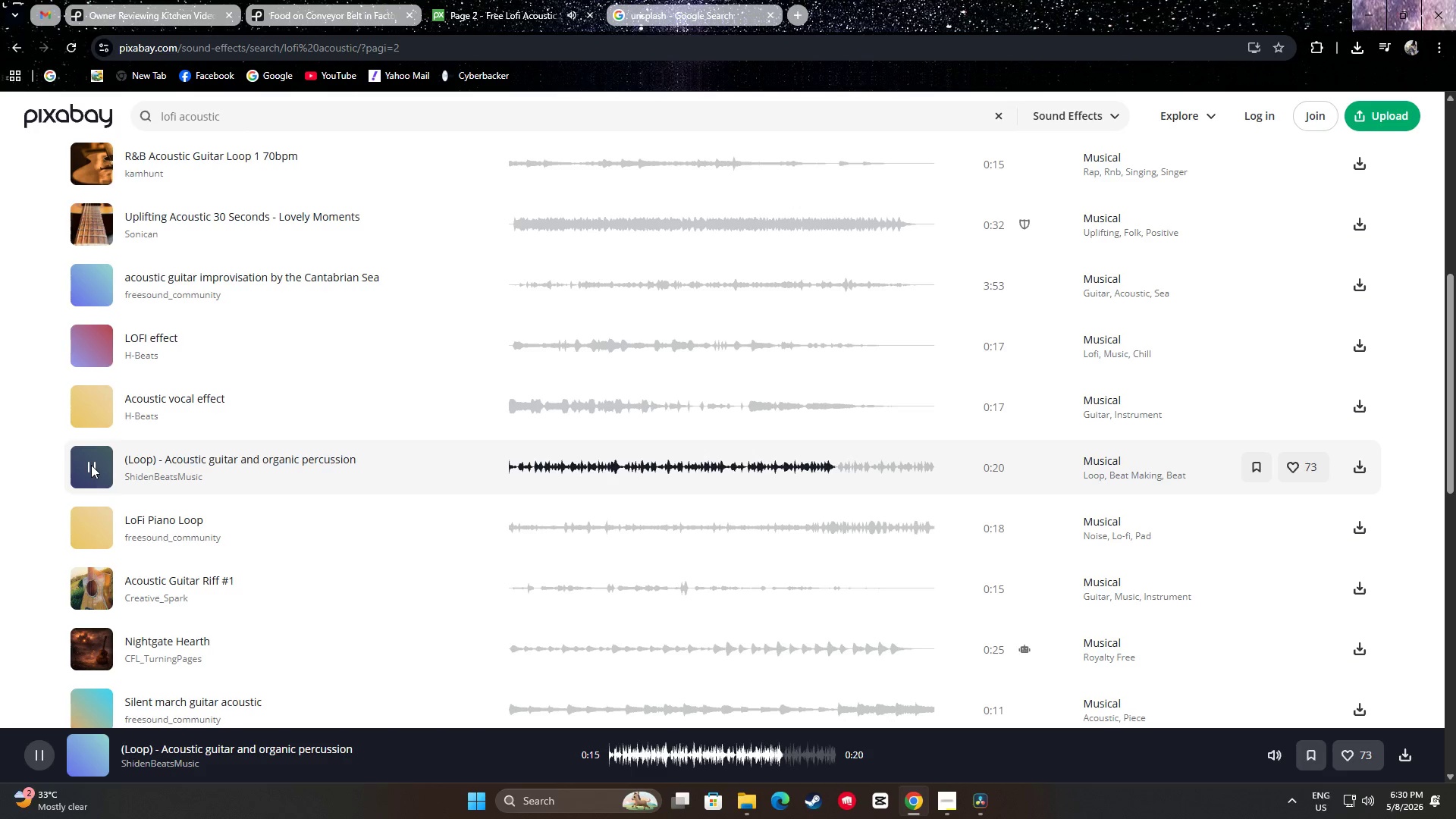 
wait(20.69)
 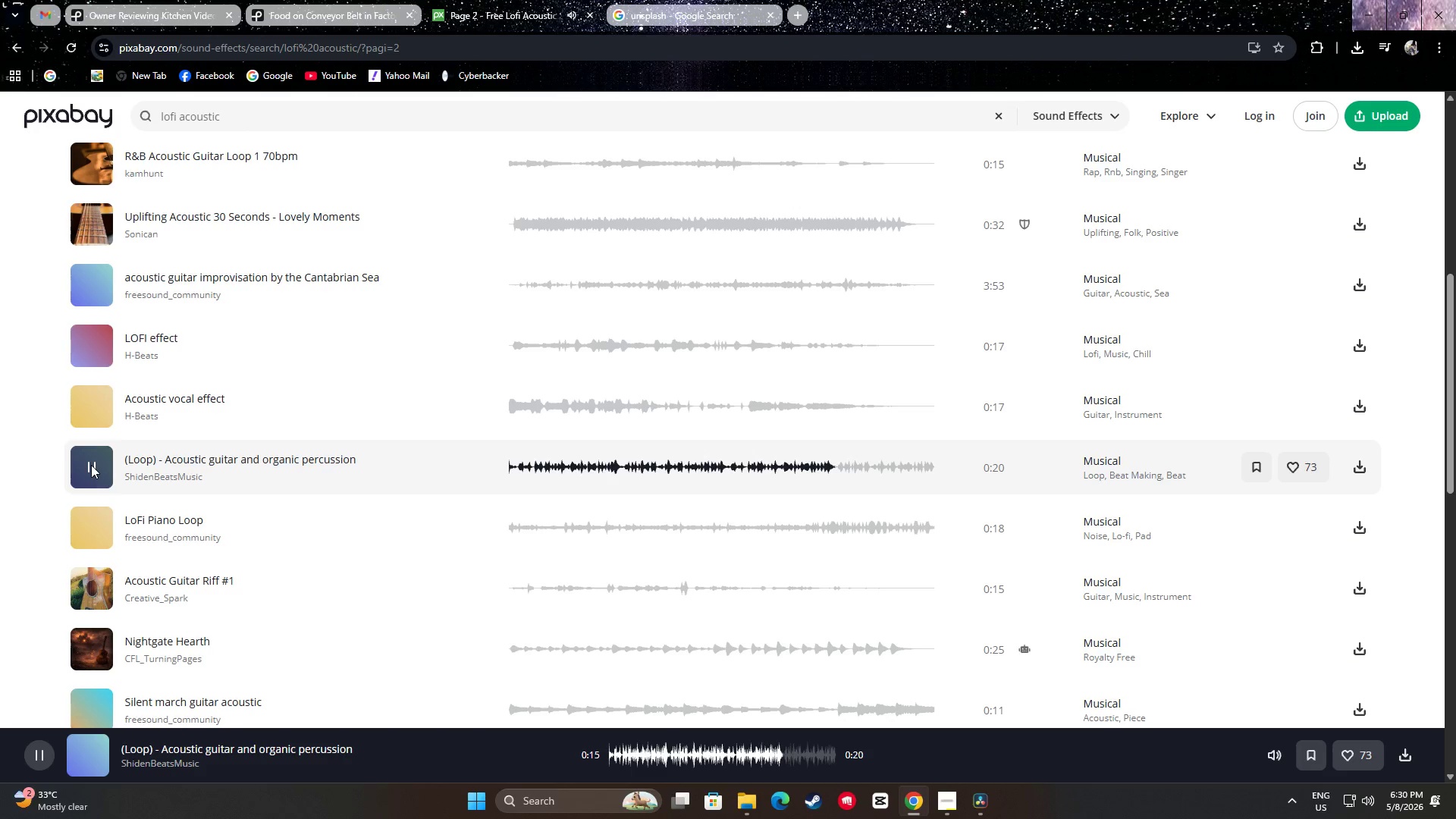 
left_click([91, 465])
 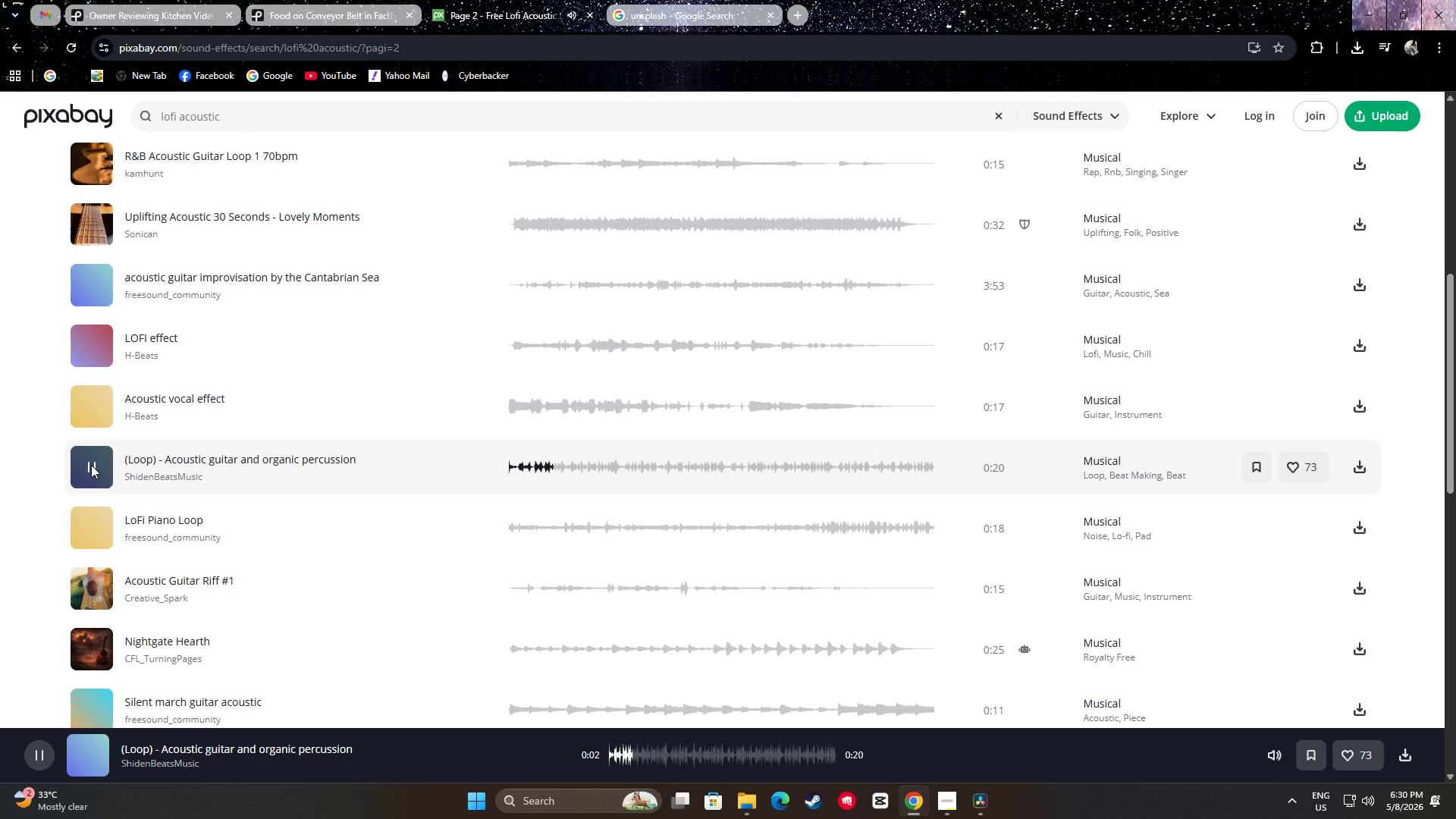 
left_click([91, 465])
 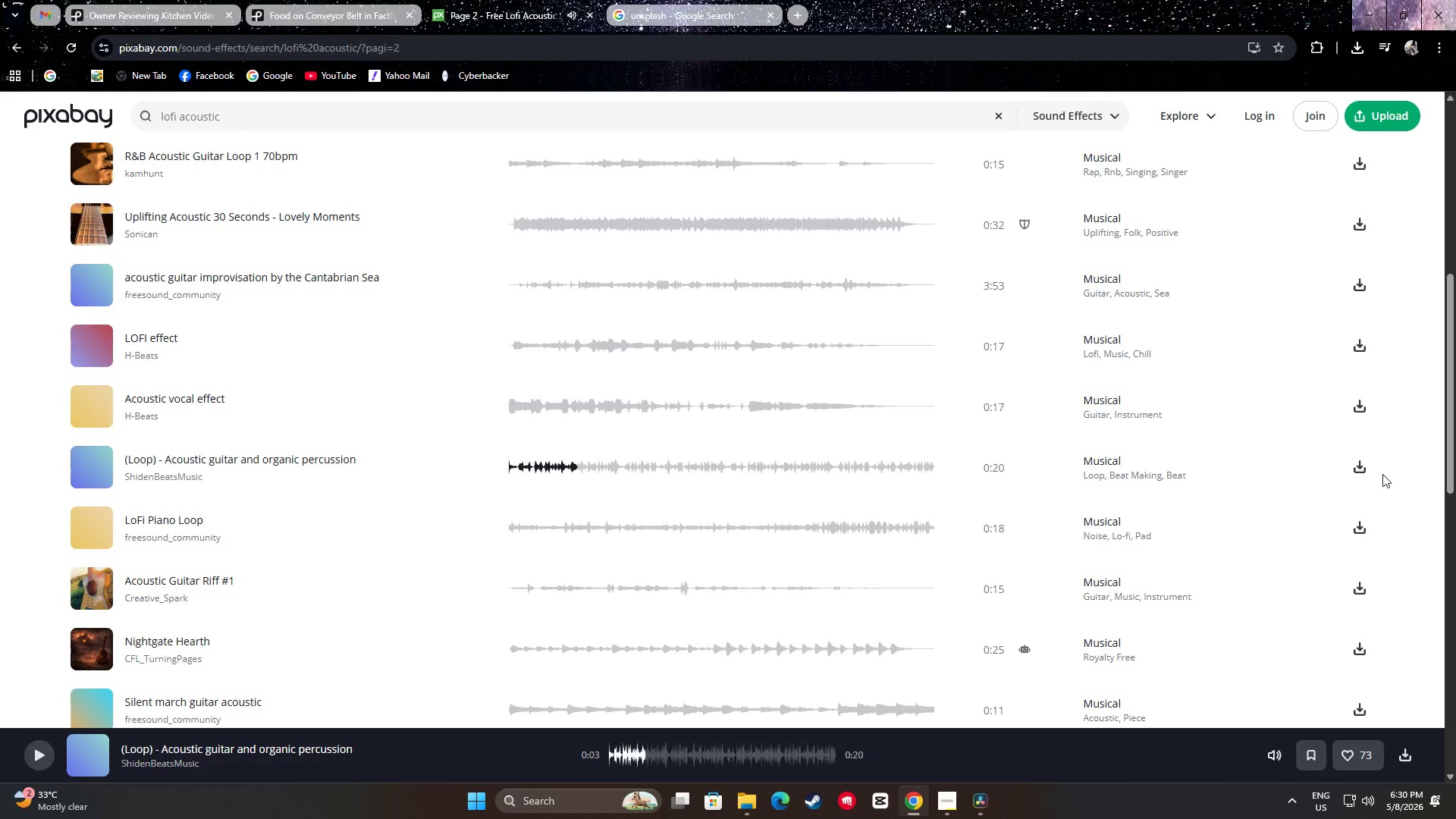 
left_click([1369, 470])
 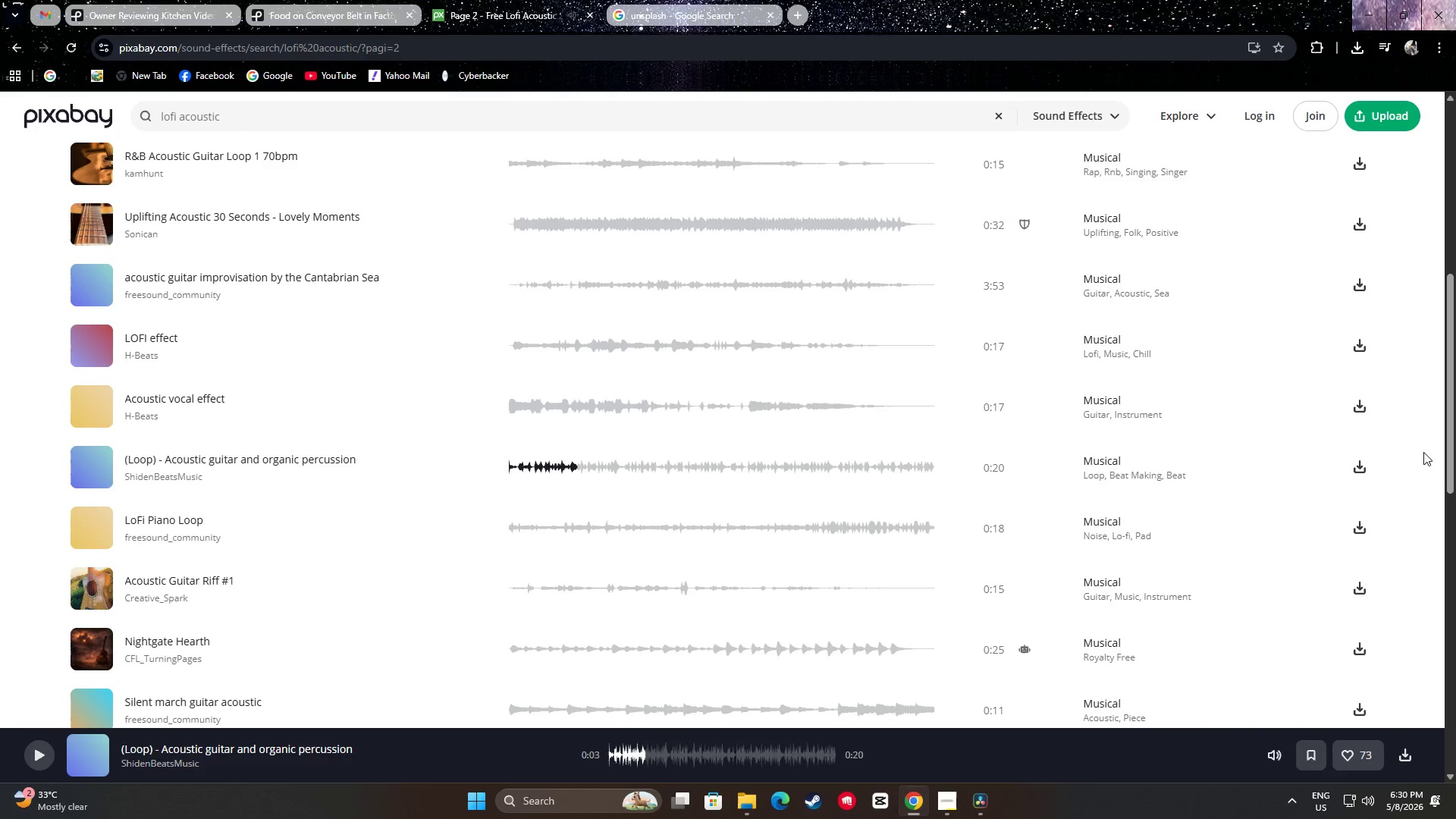 
left_click([984, 806])
 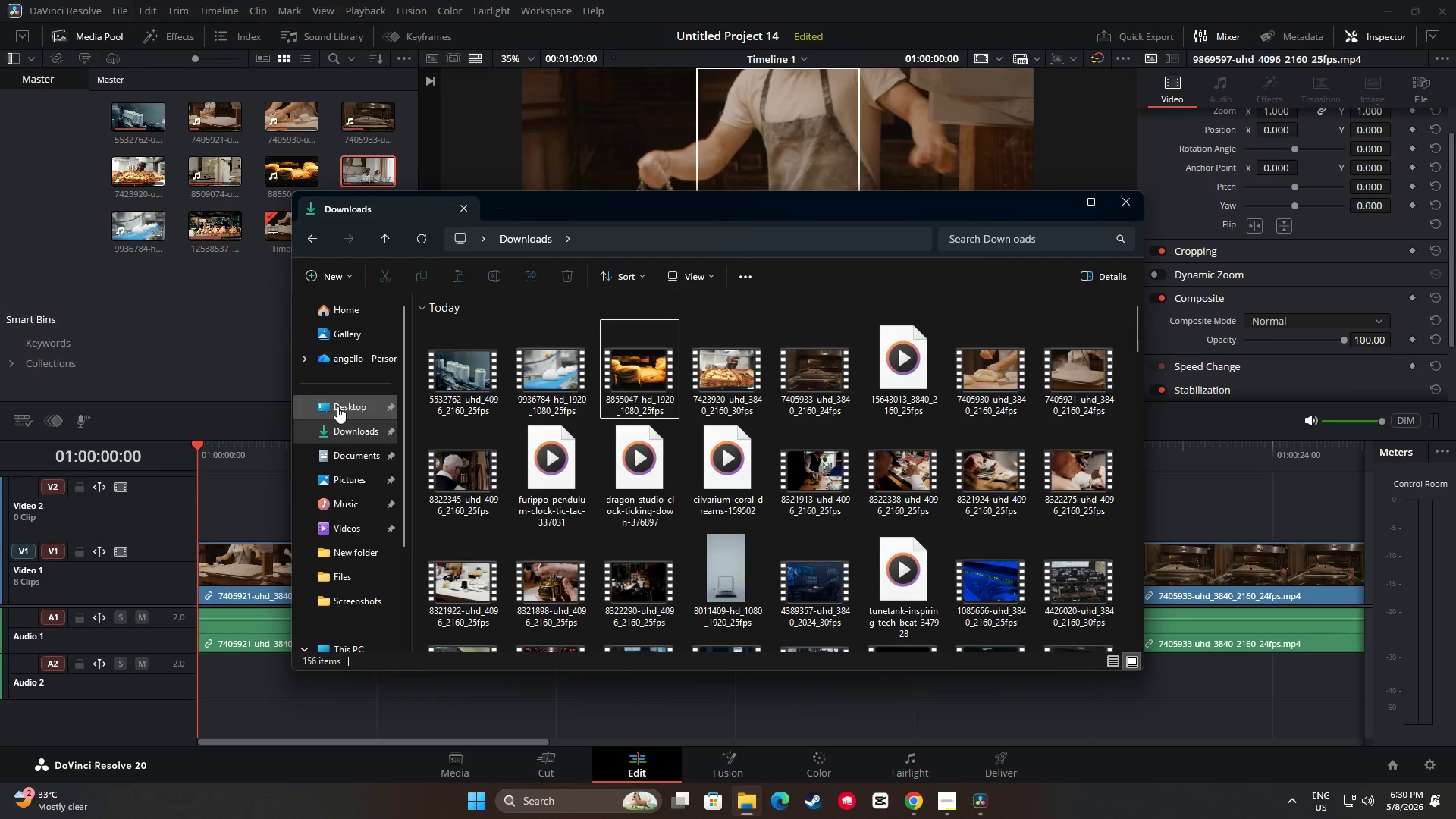 
wait(5.31)
 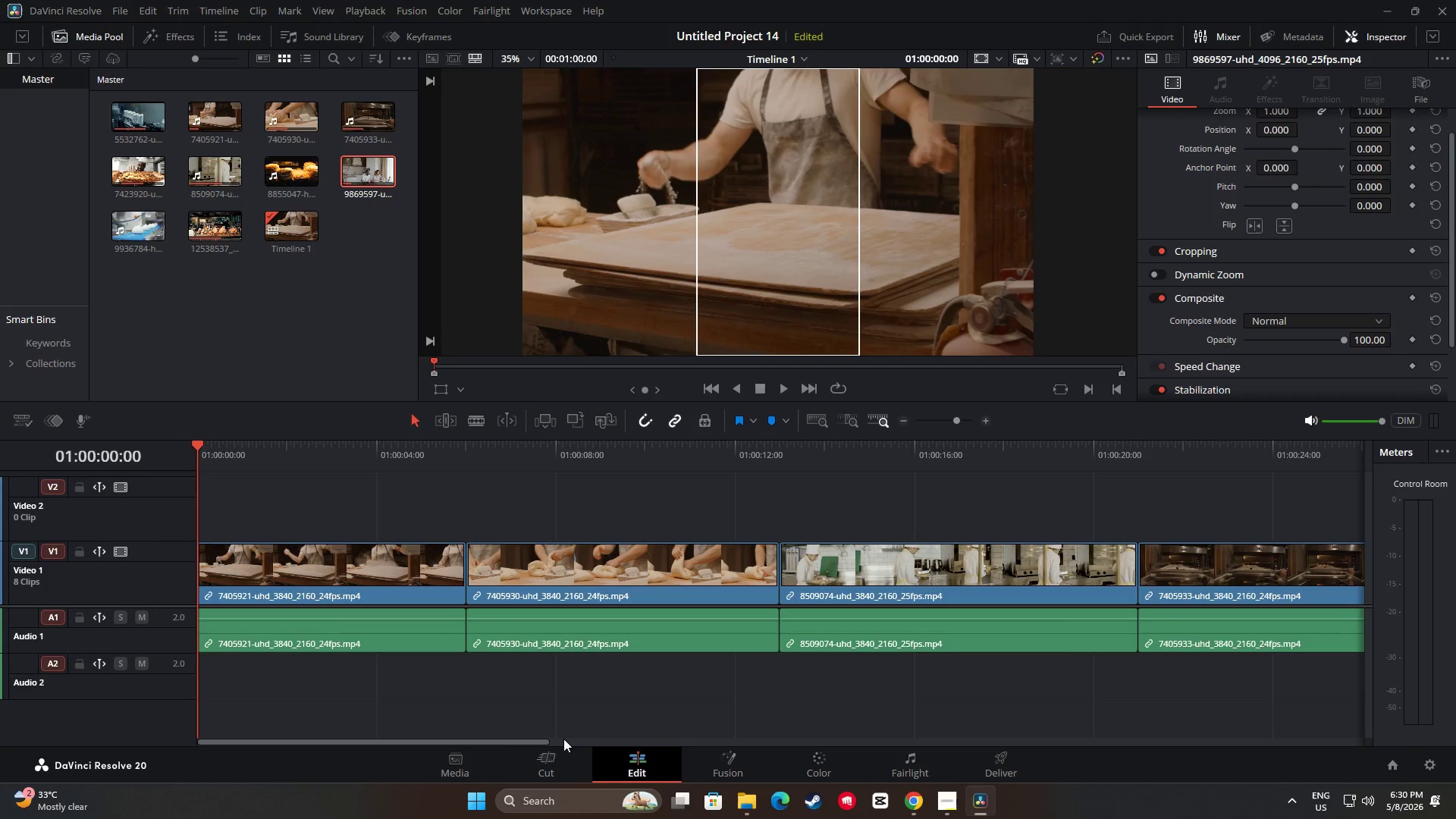 
left_click([347, 429])
 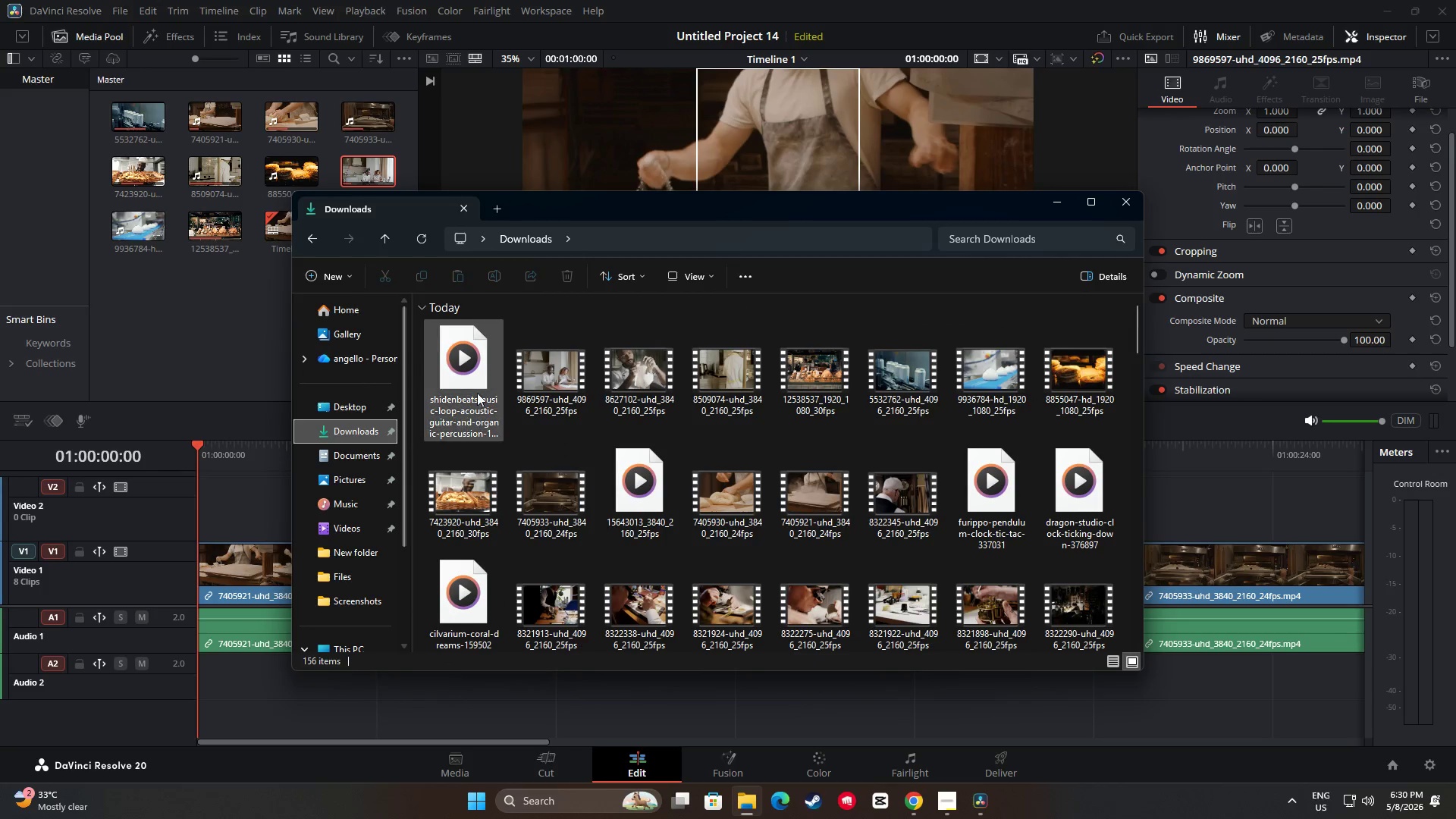 
left_click_drag(start_coordinate=[466, 373], to_coordinate=[201, 634])
 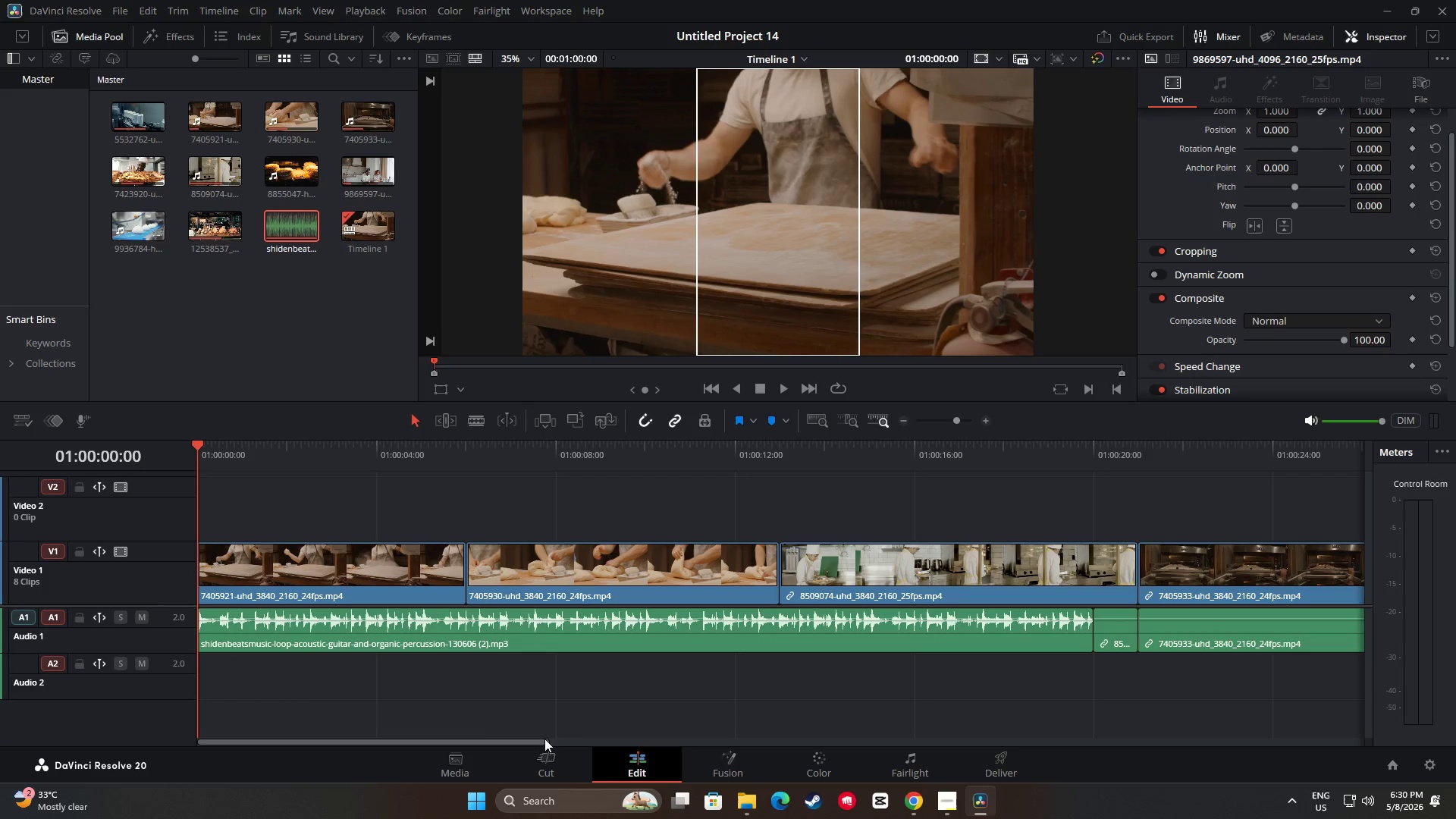 
left_click_drag(start_coordinate=[536, 739], to_coordinate=[695, 743])
 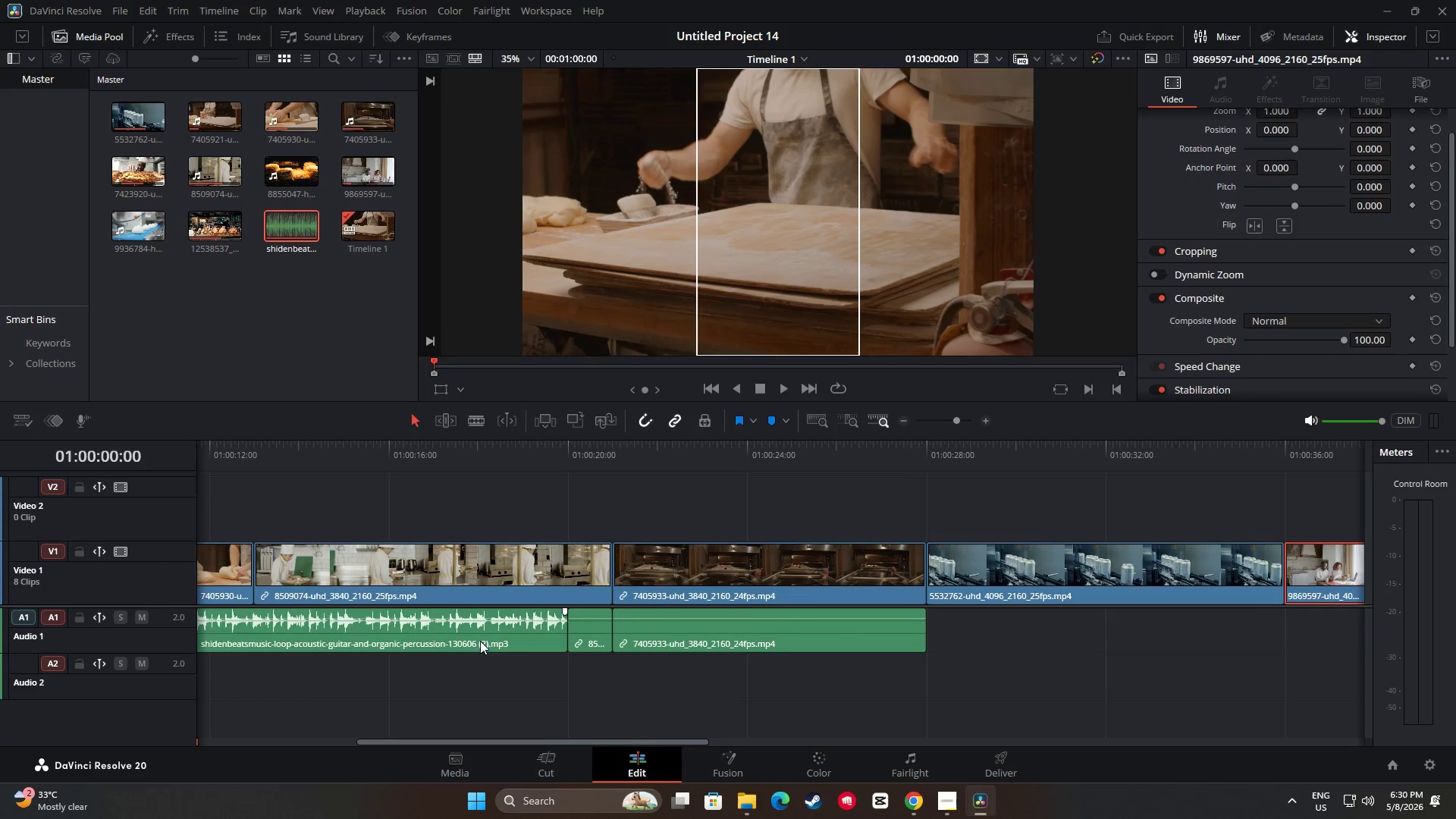 
left_click([469, 635])
 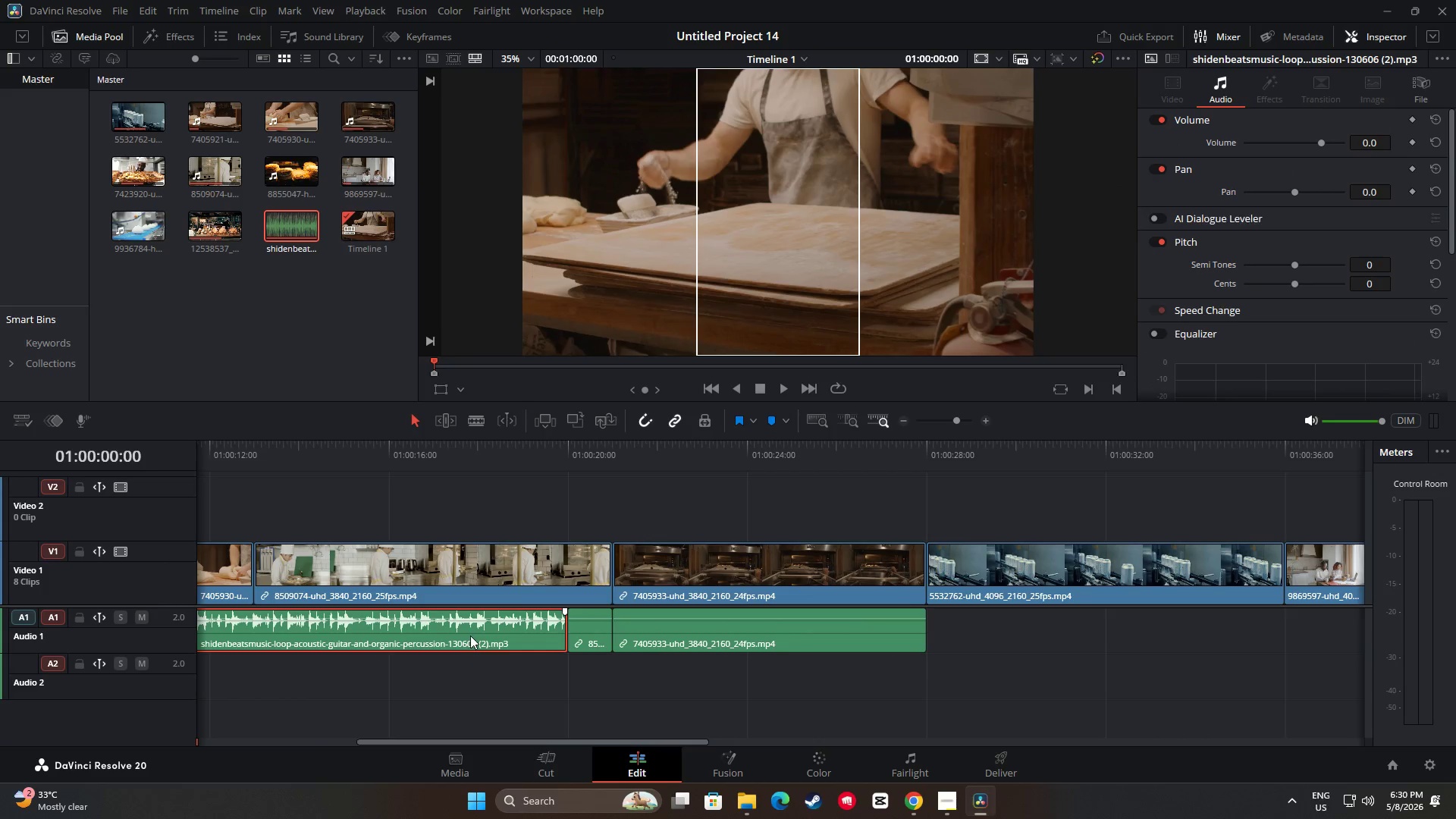 
key(Control+C)
 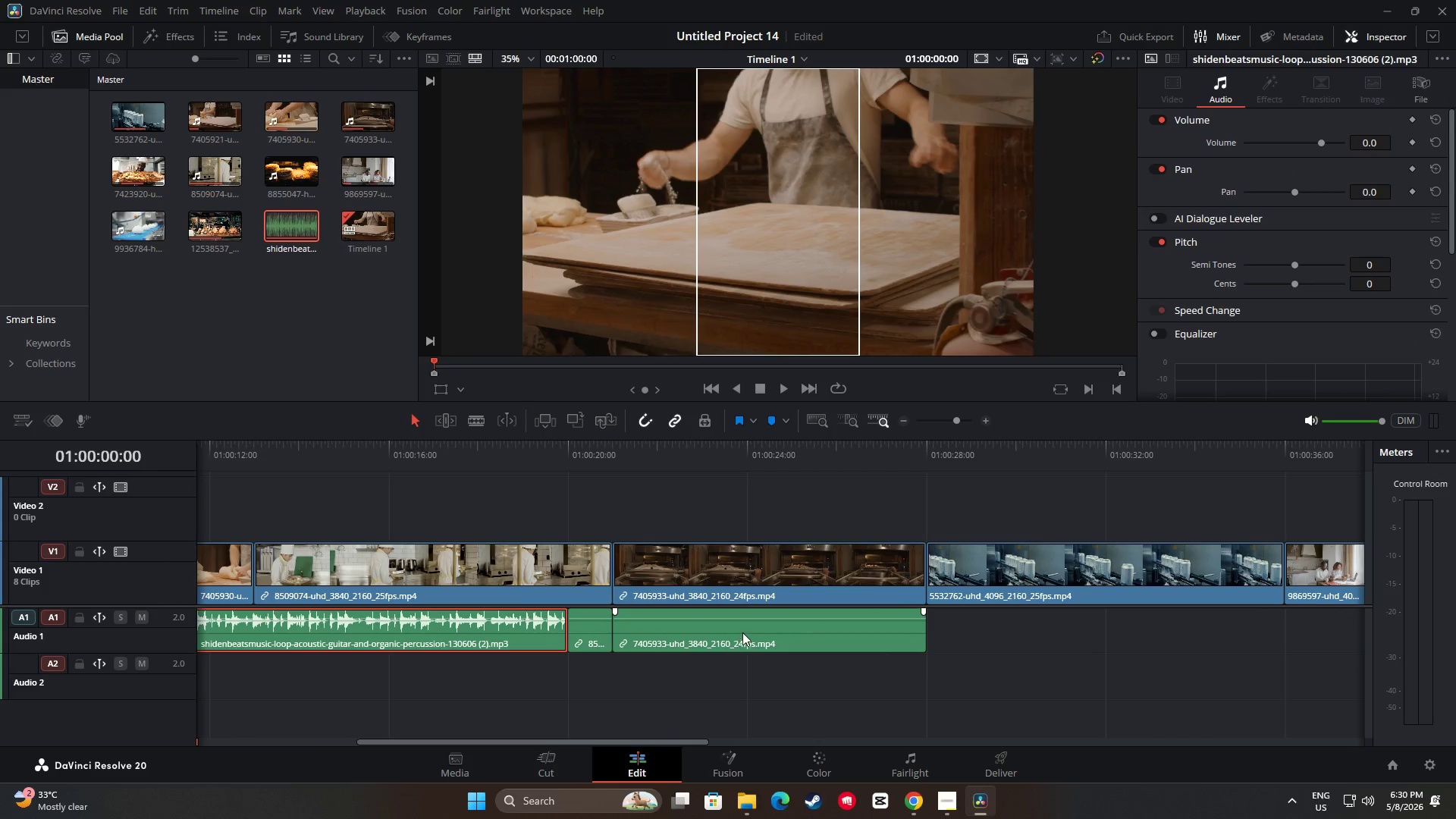 
left_click([749, 630])
 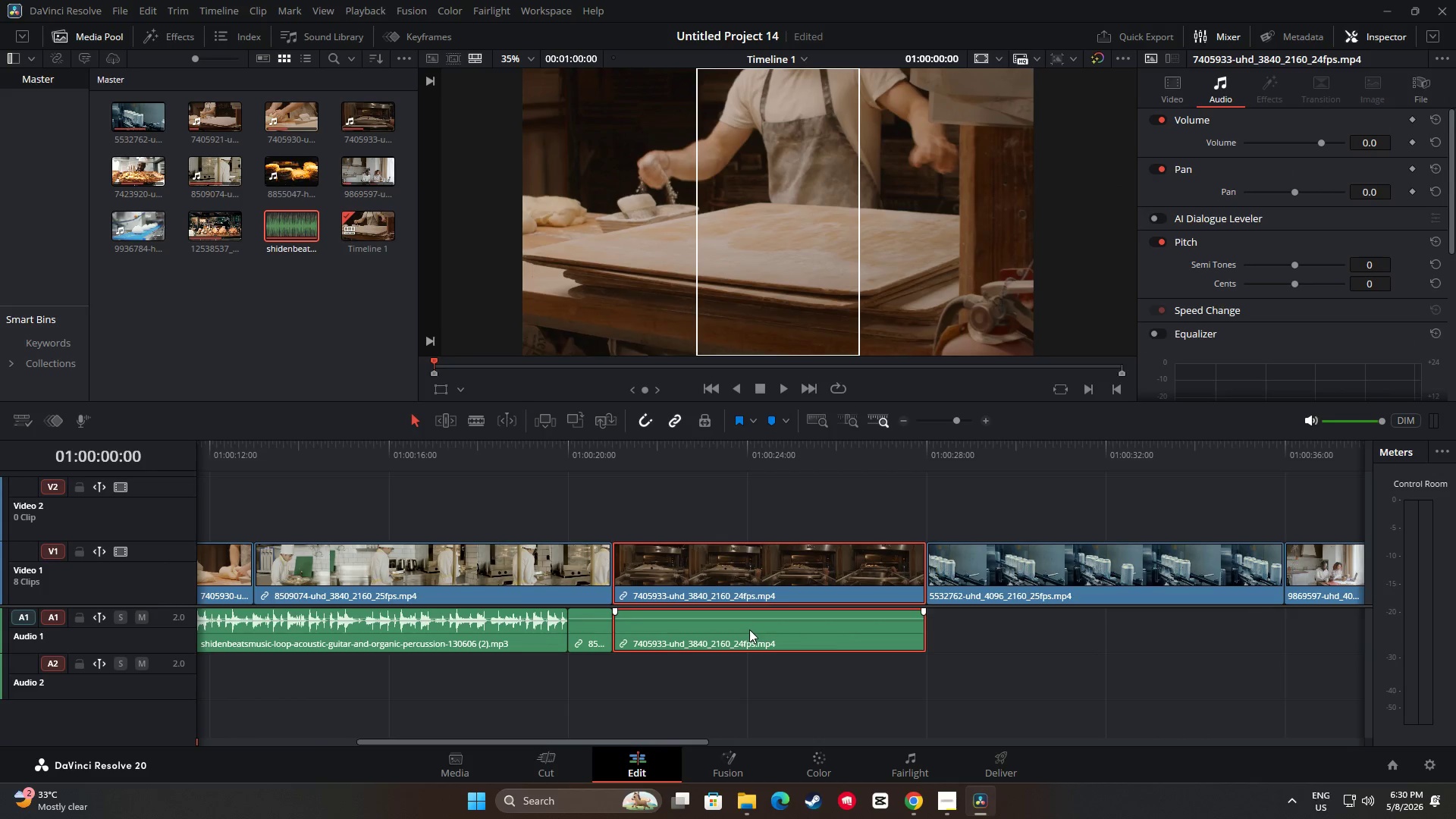 
key(Control+ControlLeft)
 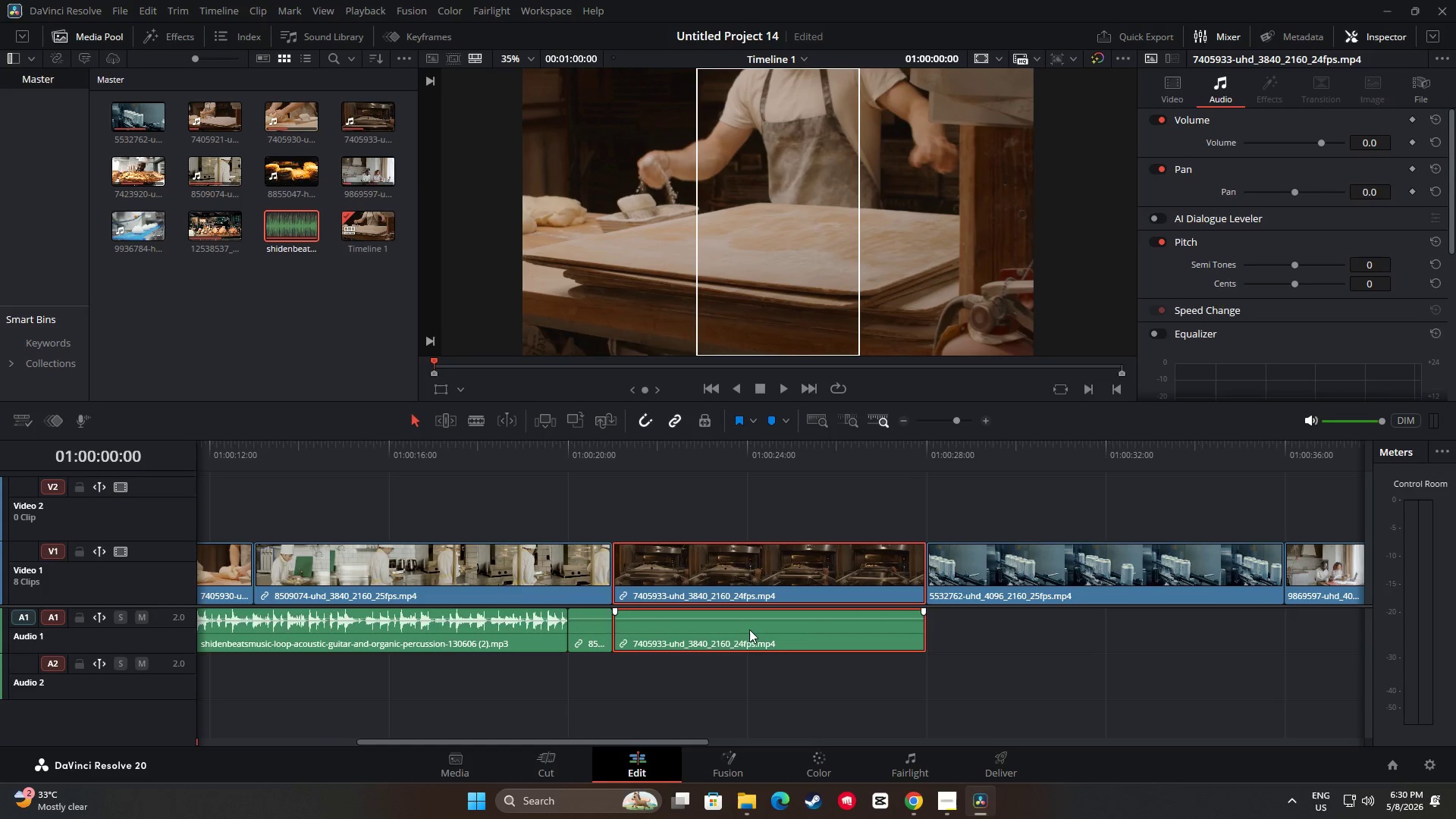 
key(Control+V)
 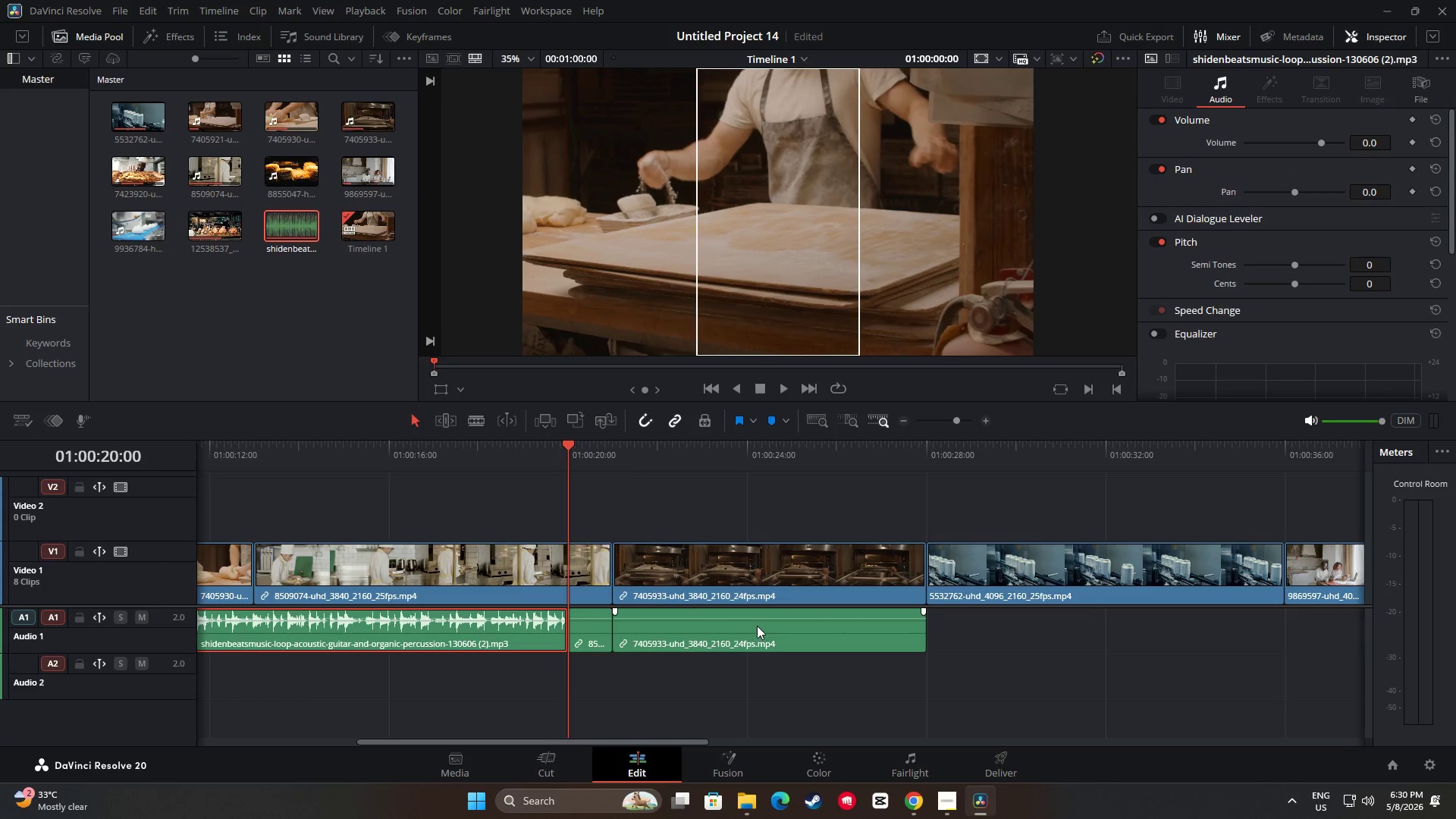 
key(Control+ControlLeft)
 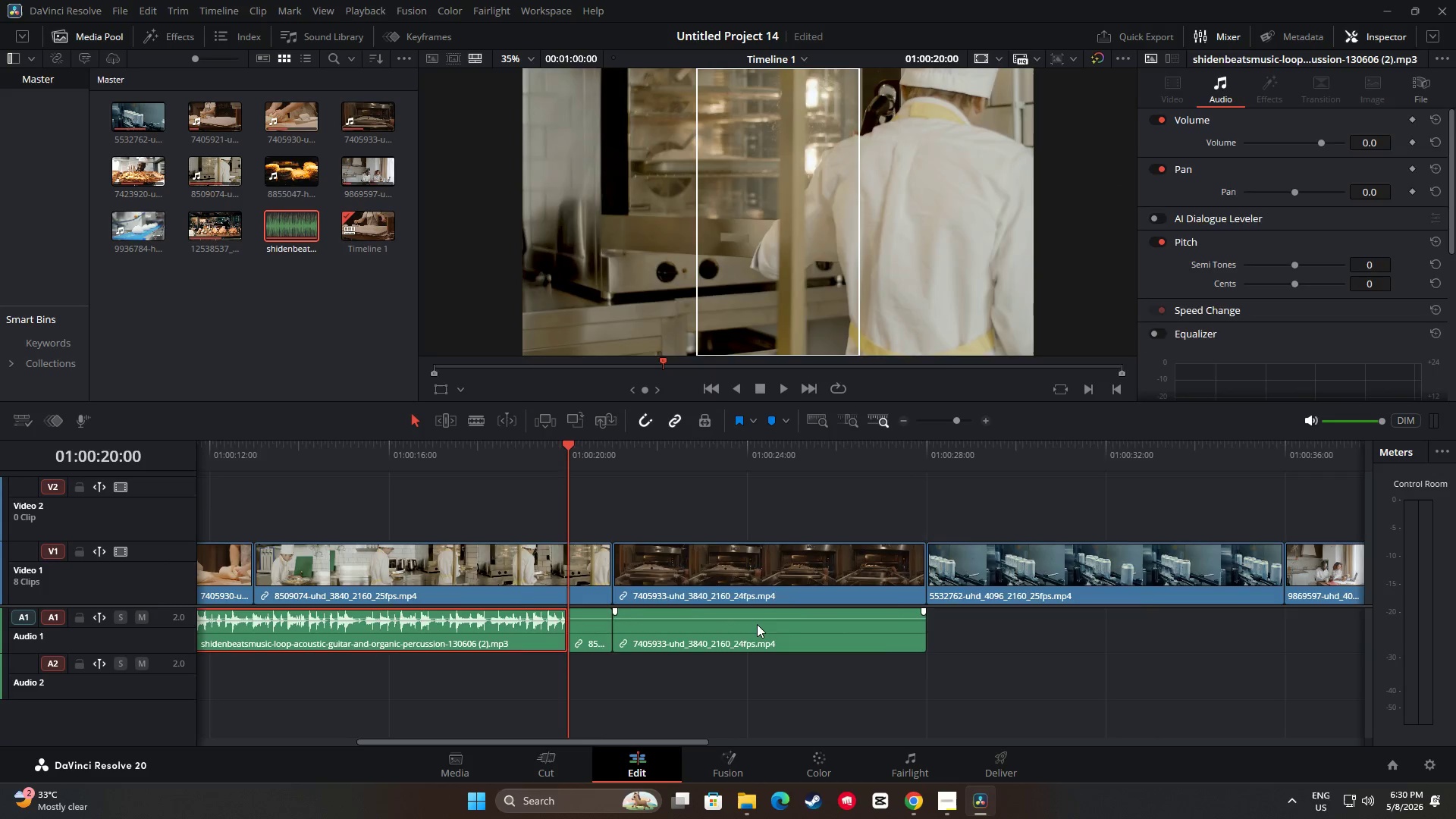 
key(Control+Z)
 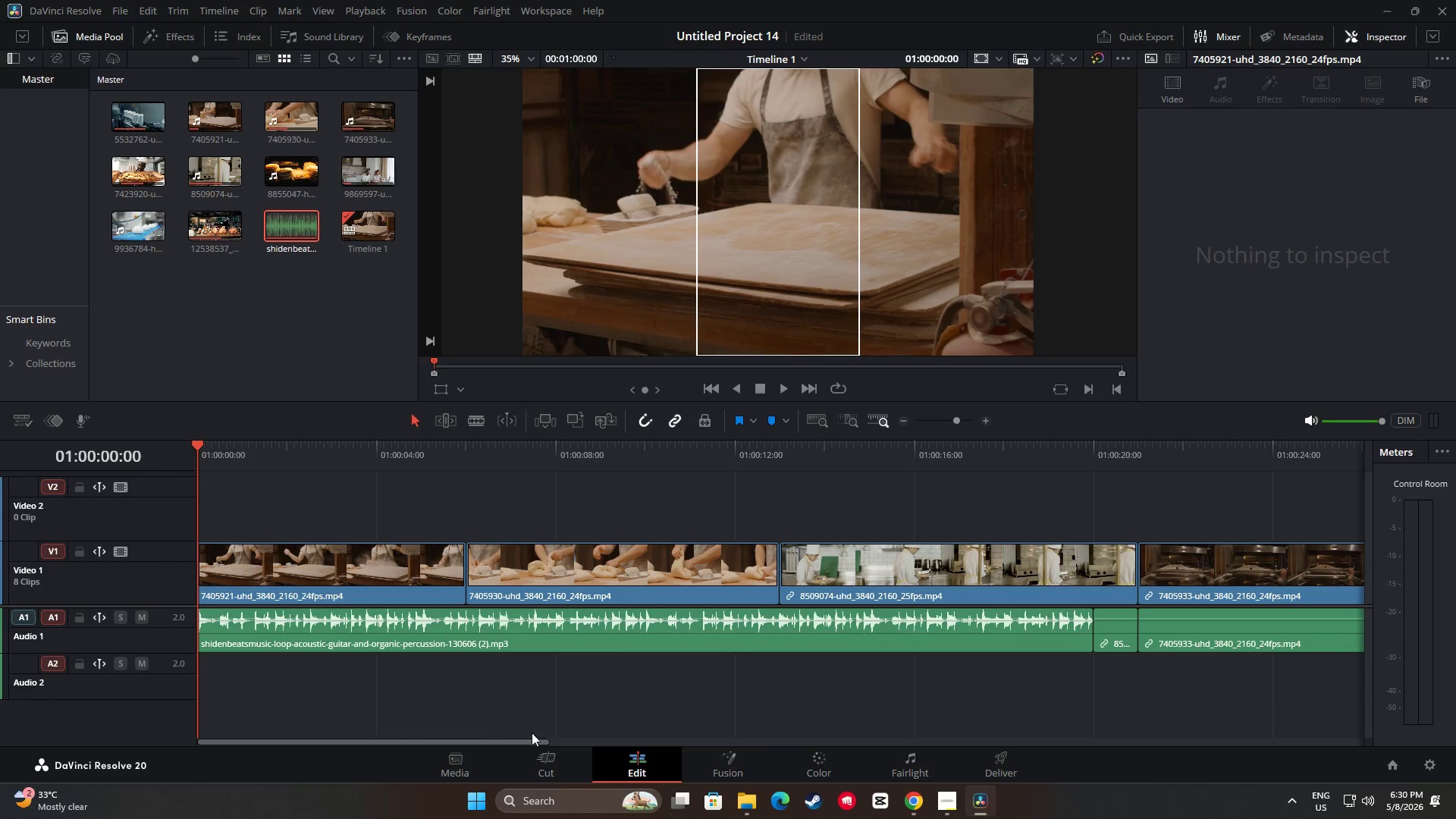 
left_click_drag(start_coordinate=[522, 742], to_coordinate=[478, 737])
 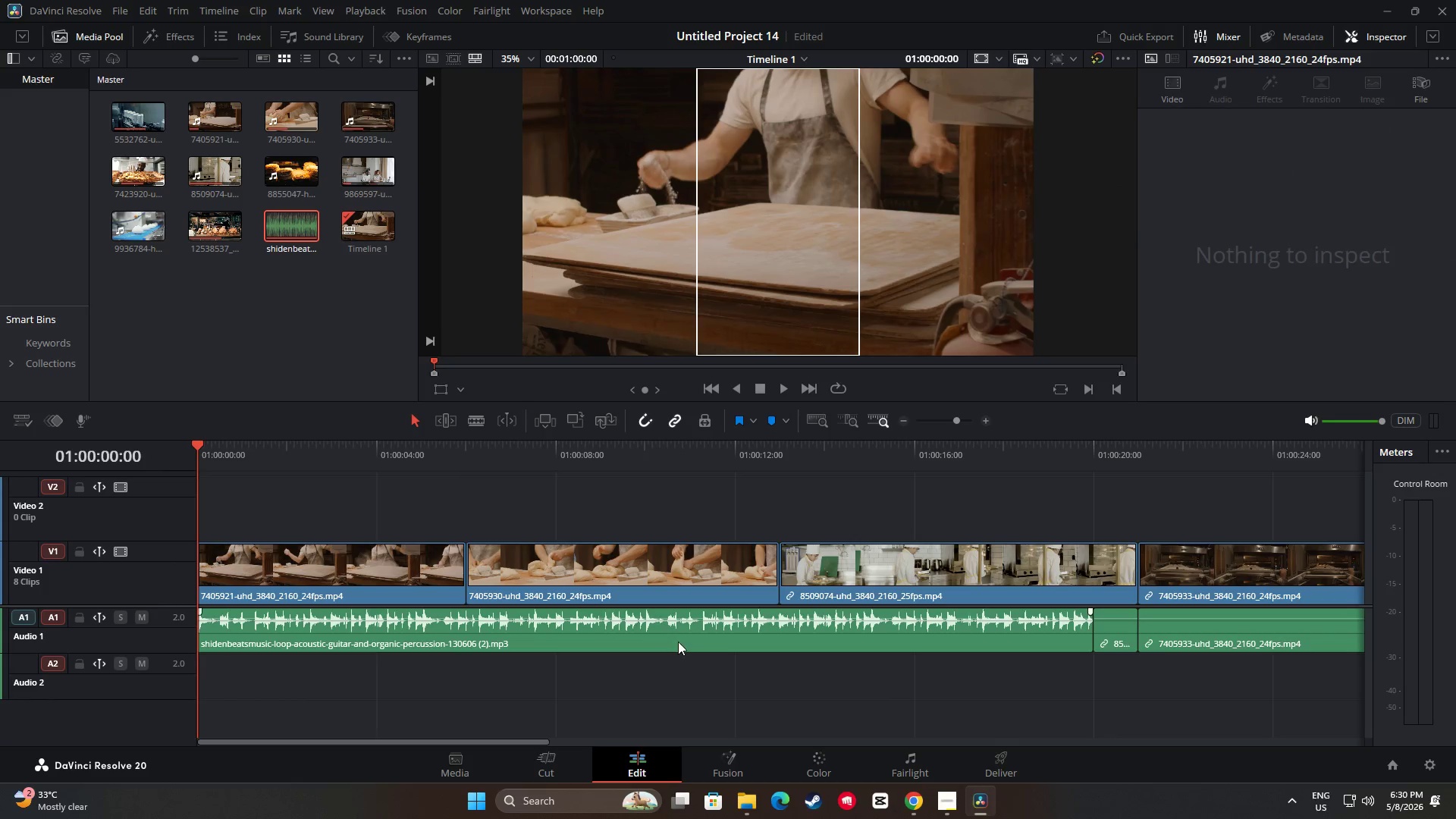 
left_click([678, 642])
 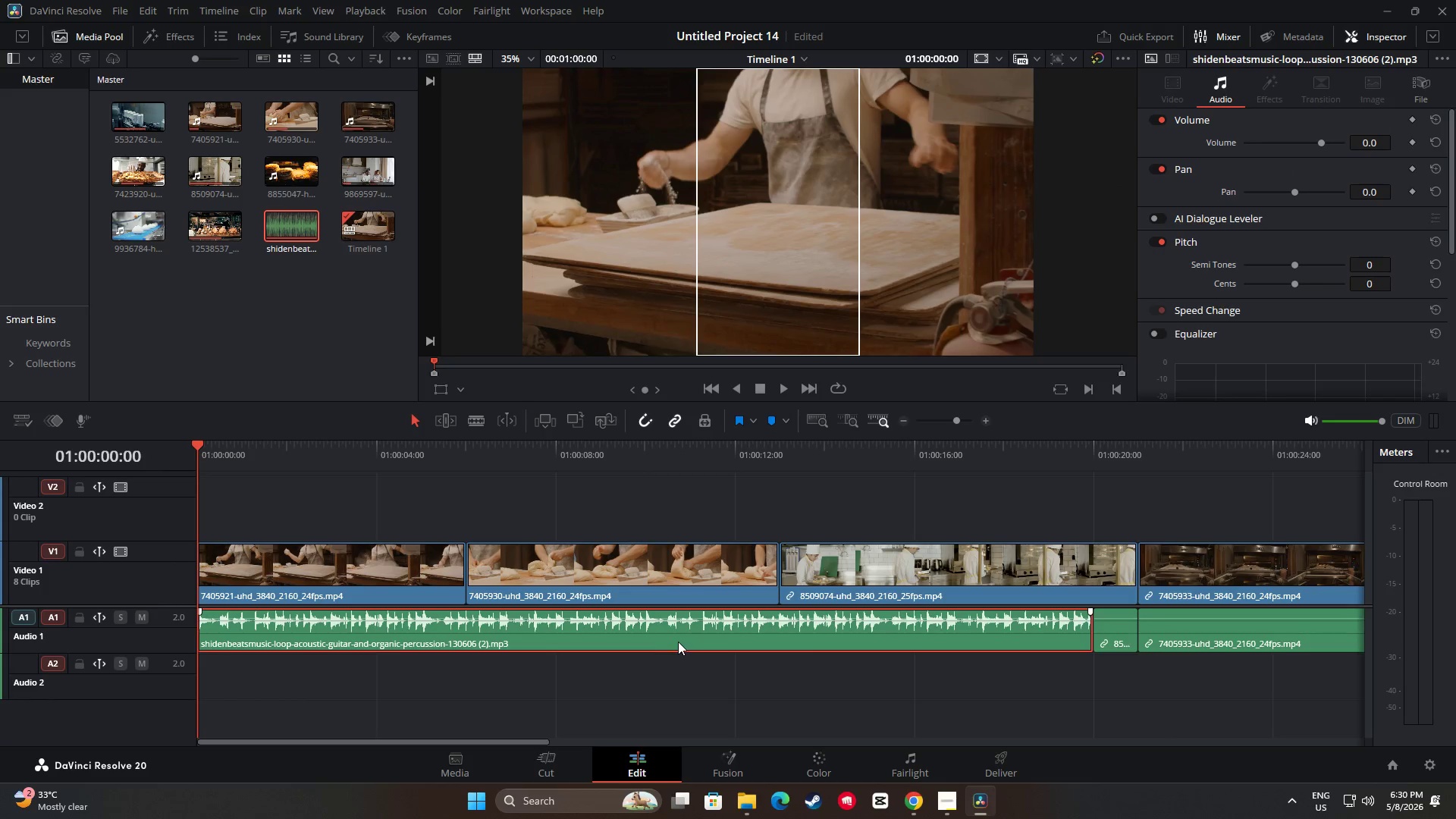 
key(Control+ControlLeft)
 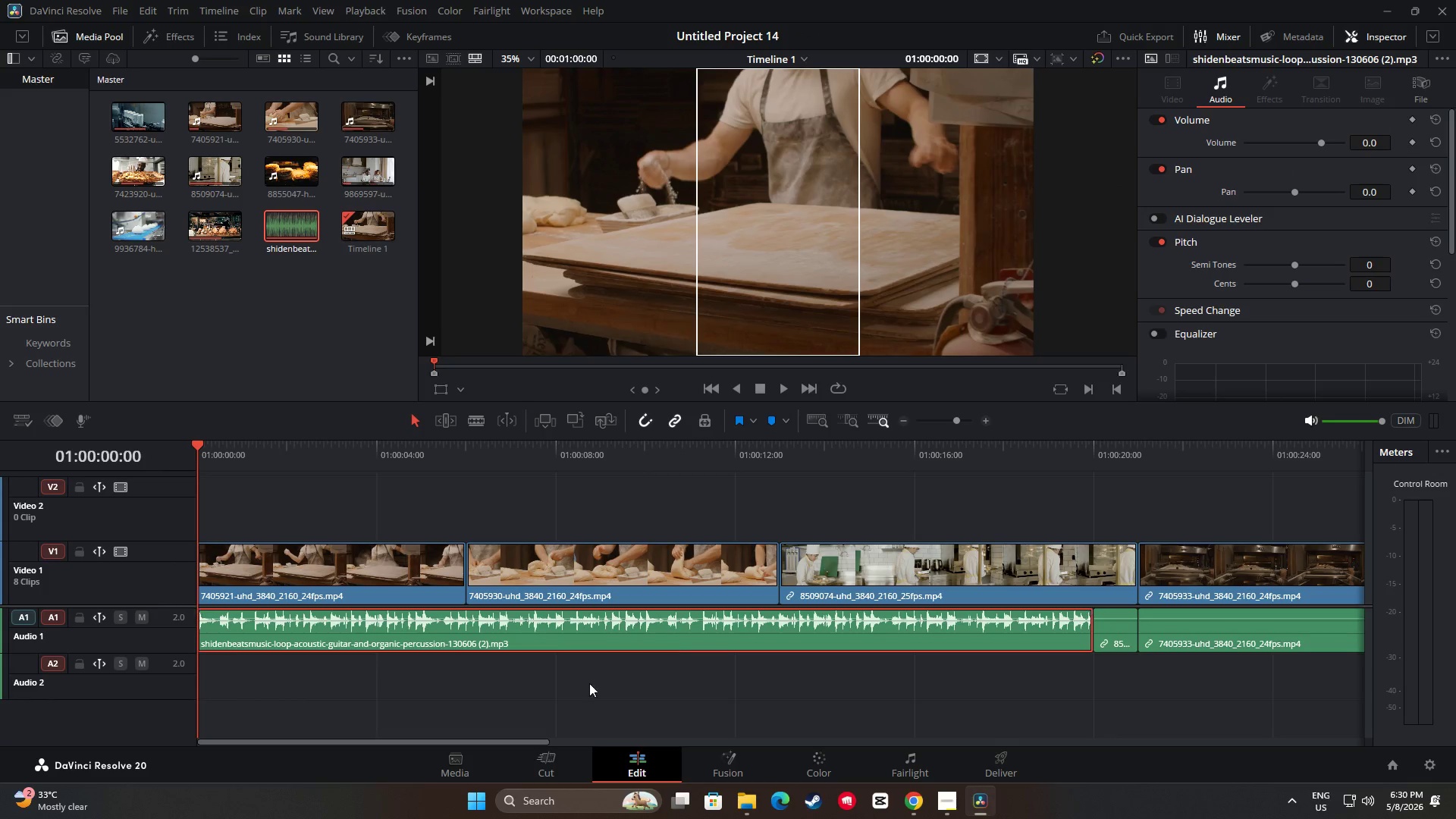 
key(Control+C)
 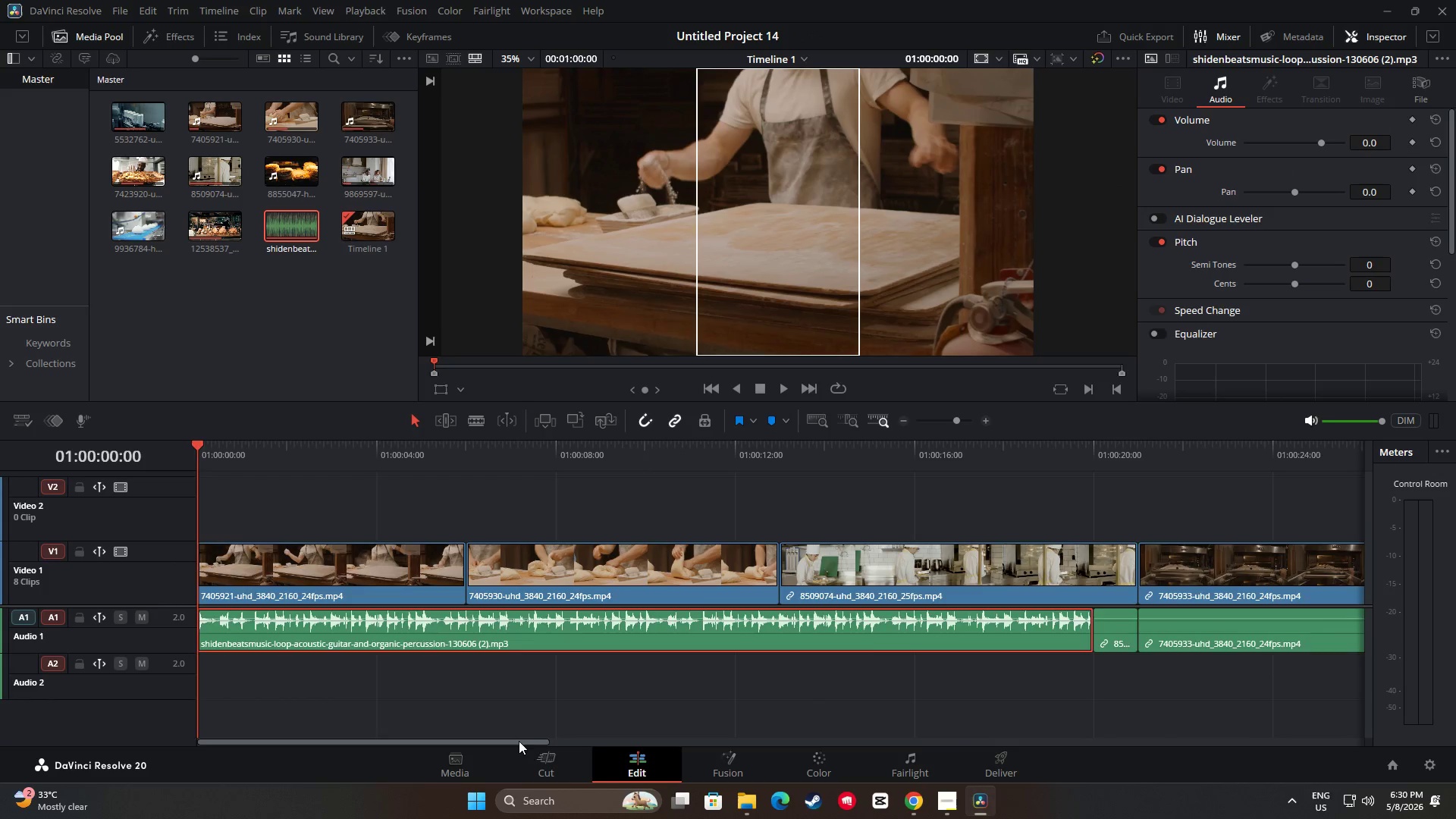 
left_click_drag(start_coordinate=[518, 743], to_coordinate=[745, 730])
 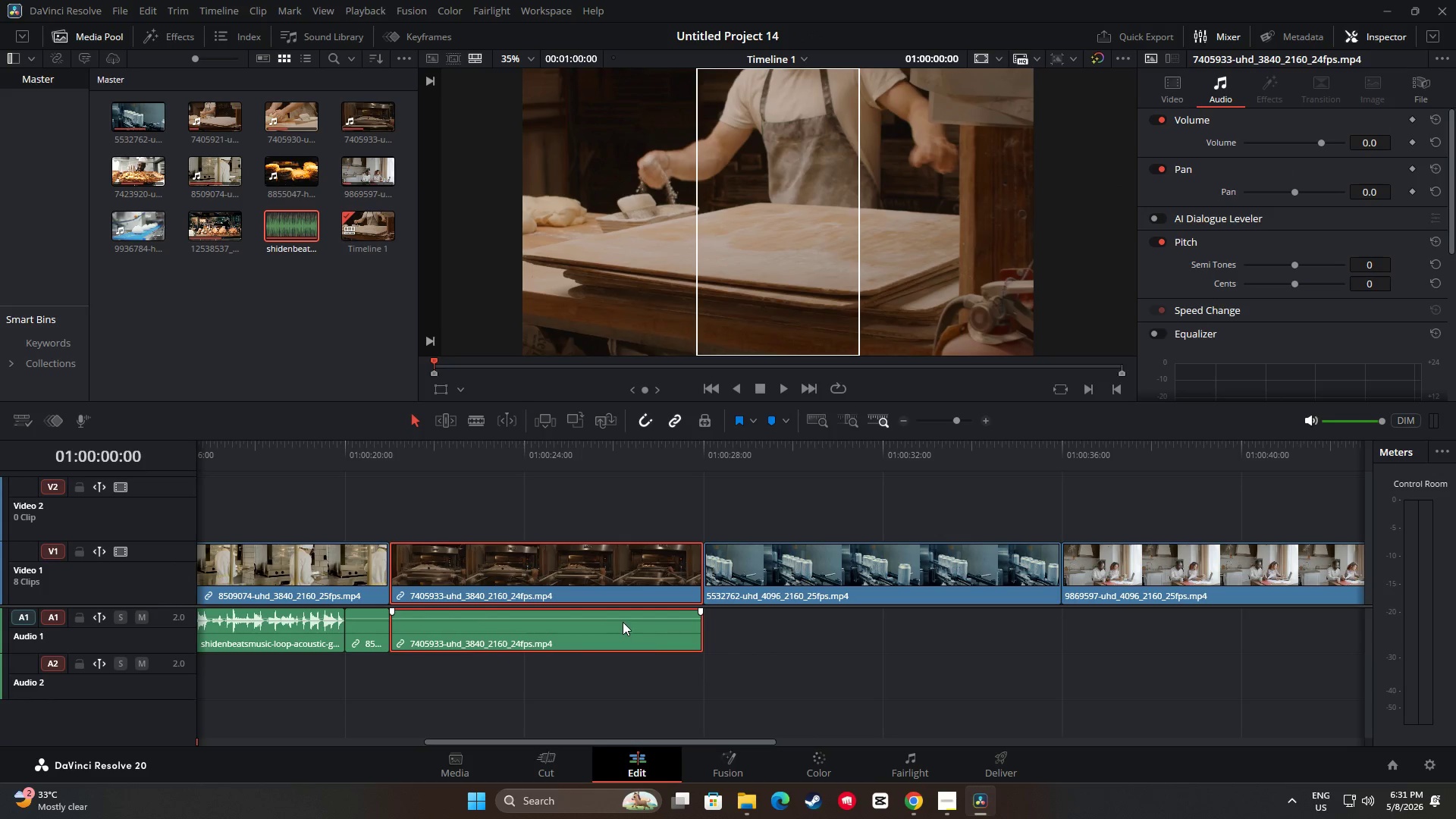 
left_click([723, 632])
 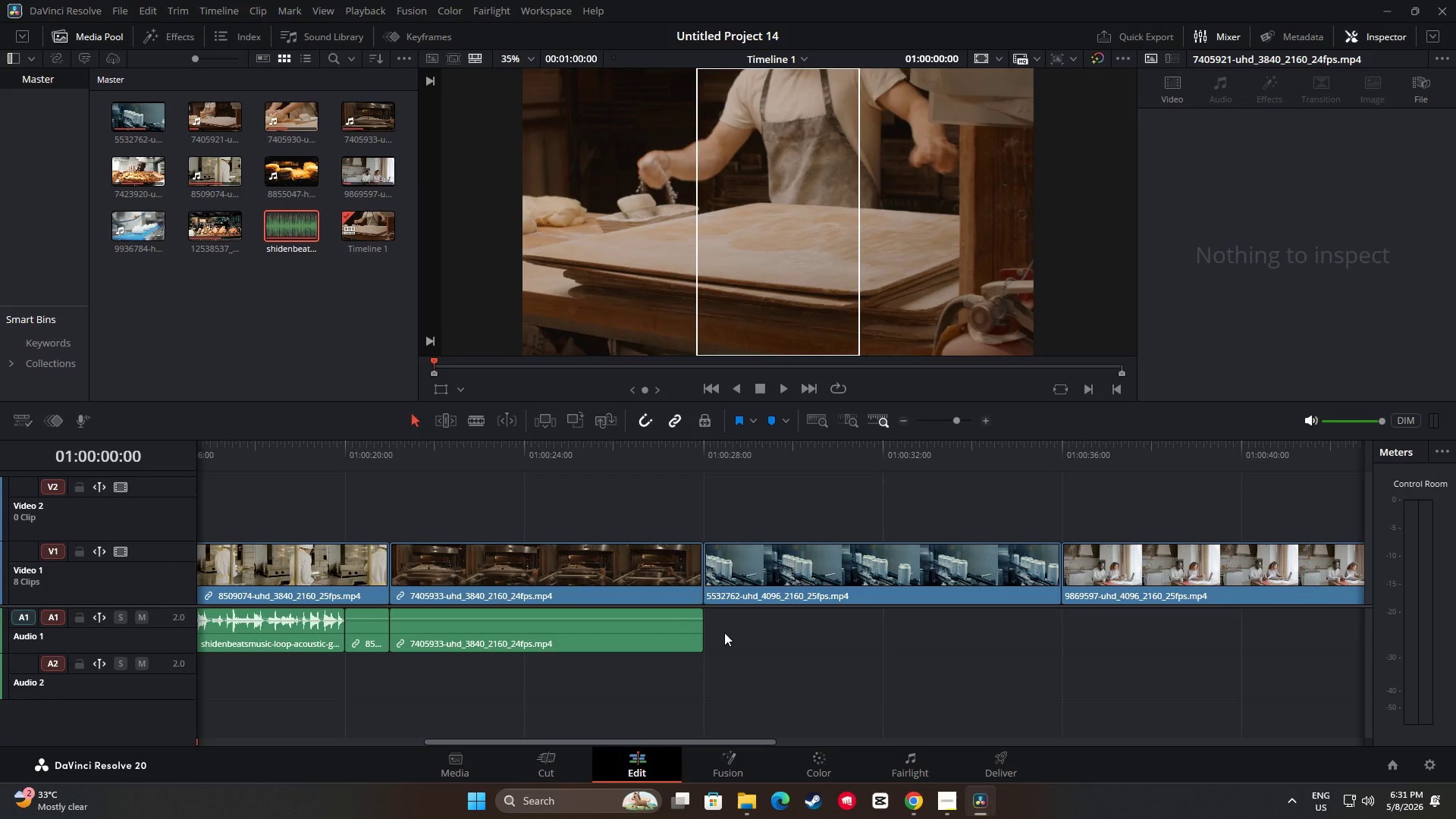 
hold_key(key=ControlLeft, duration=0.61)
left_click([724, 632])
 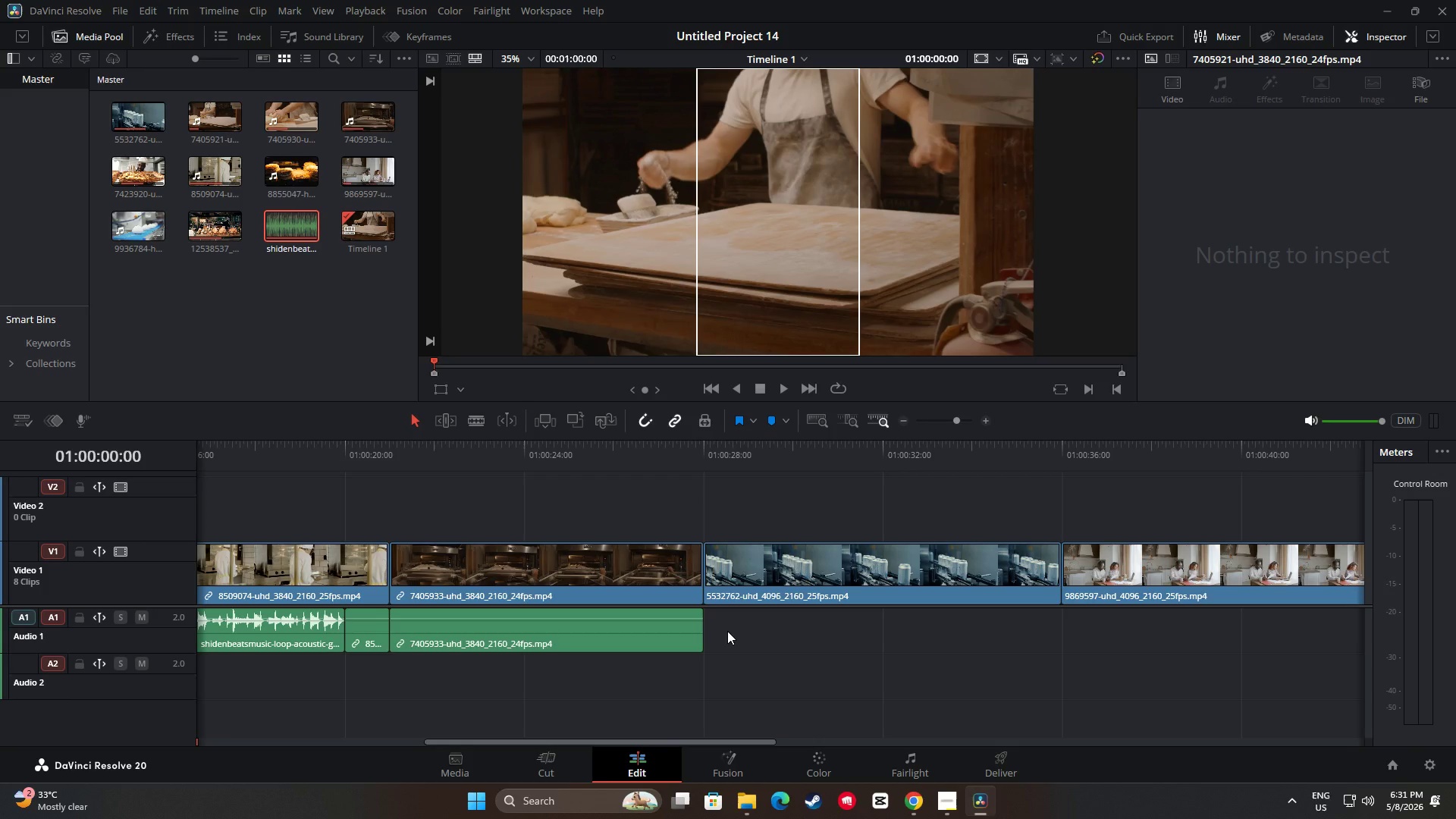 
double_click([727, 631])
 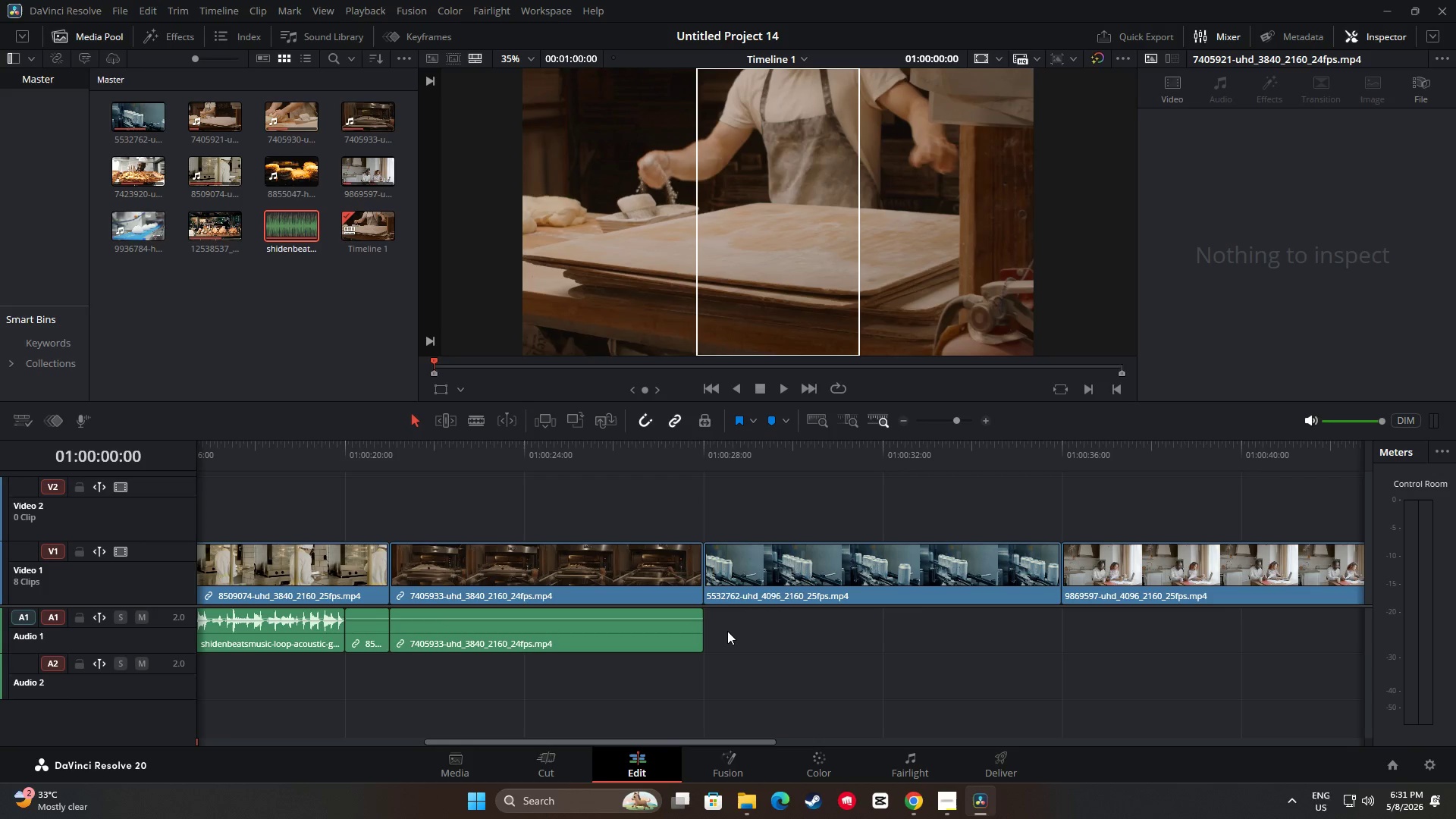 
triple_click([727, 631])
 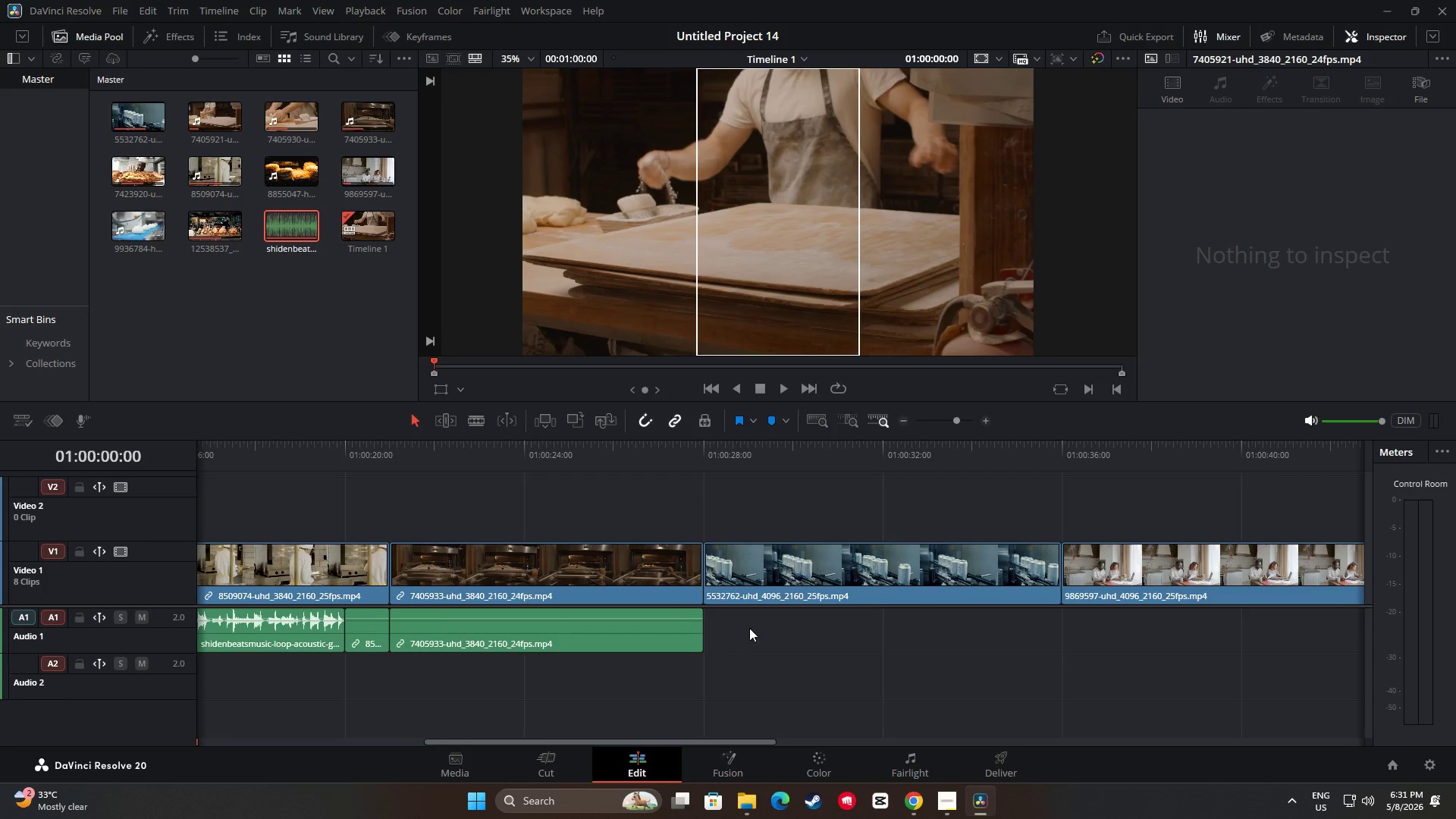 
triple_click([752, 627])
 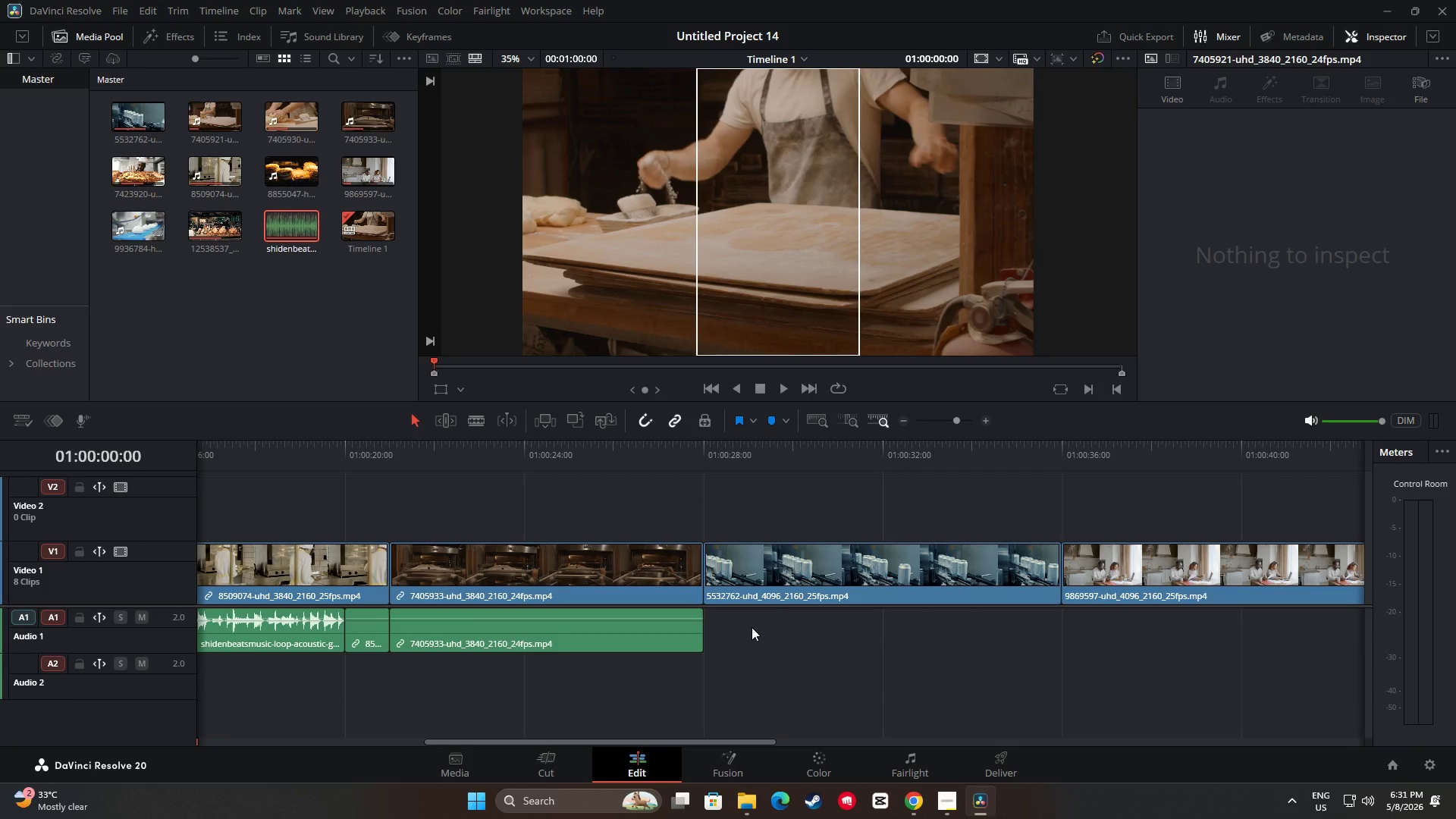 
triple_click([752, 627])
 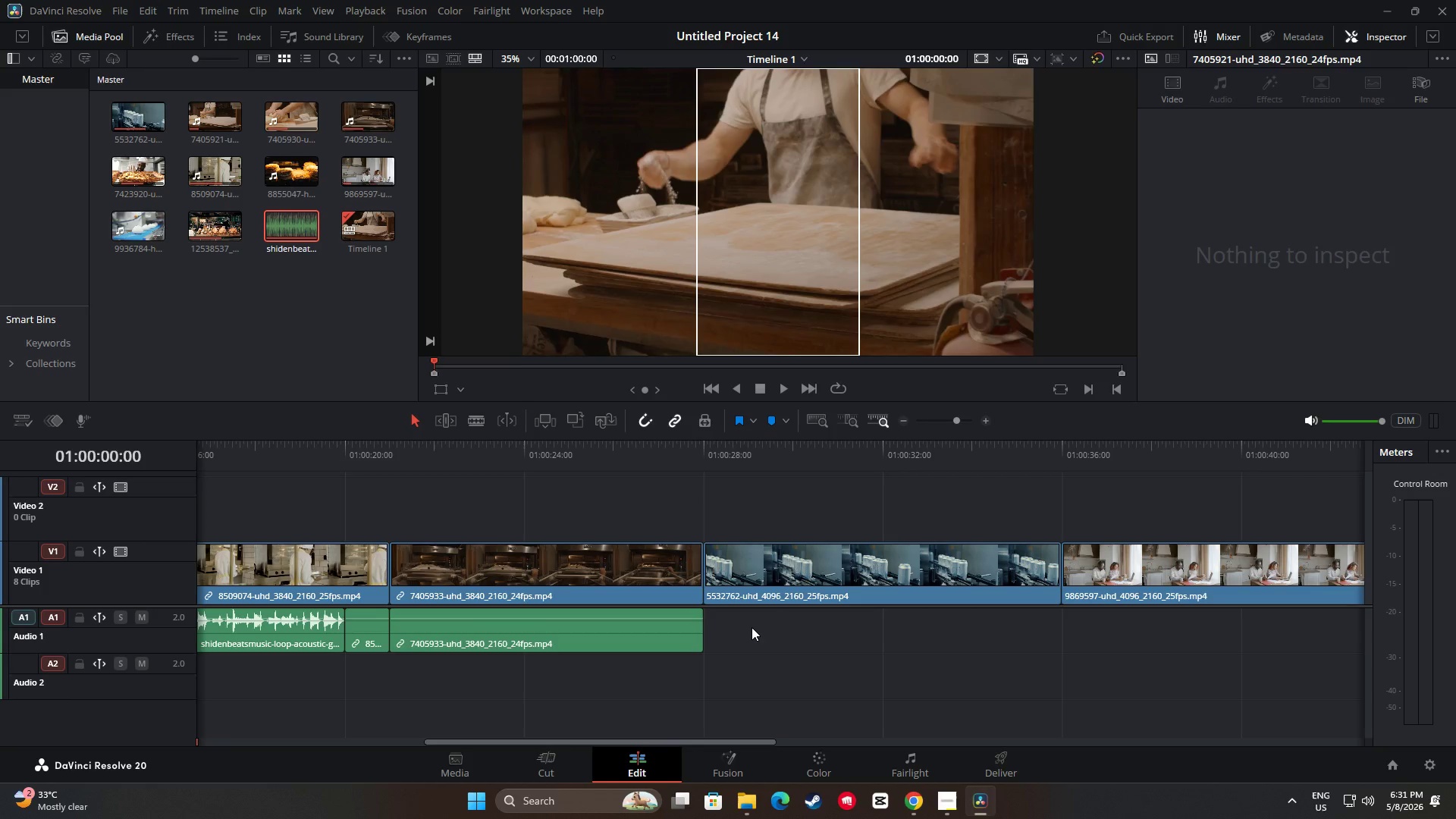 
key(Control+ControlLeft)
 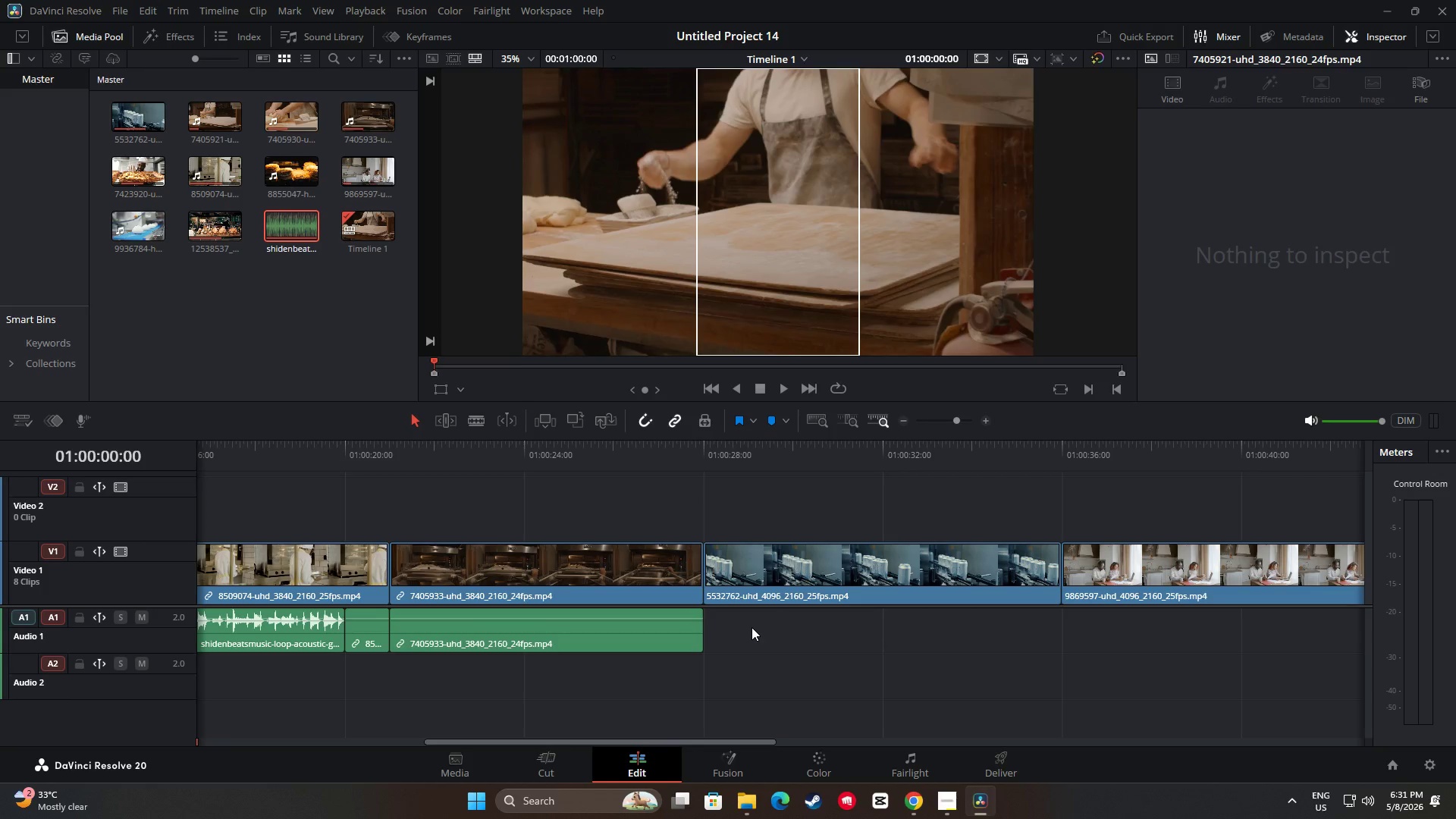 
key(Control+V)
 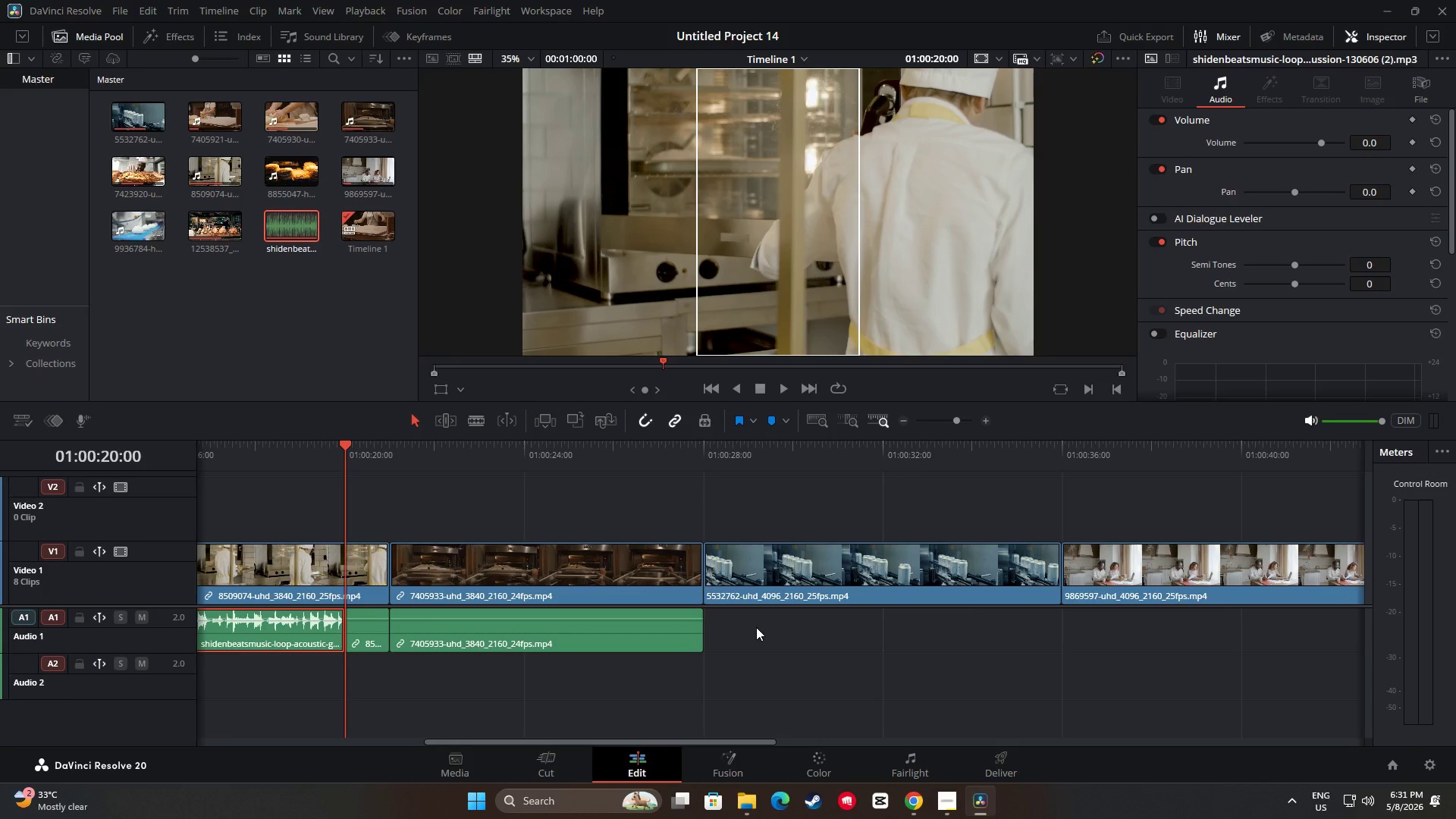 
key(Control+Z)
 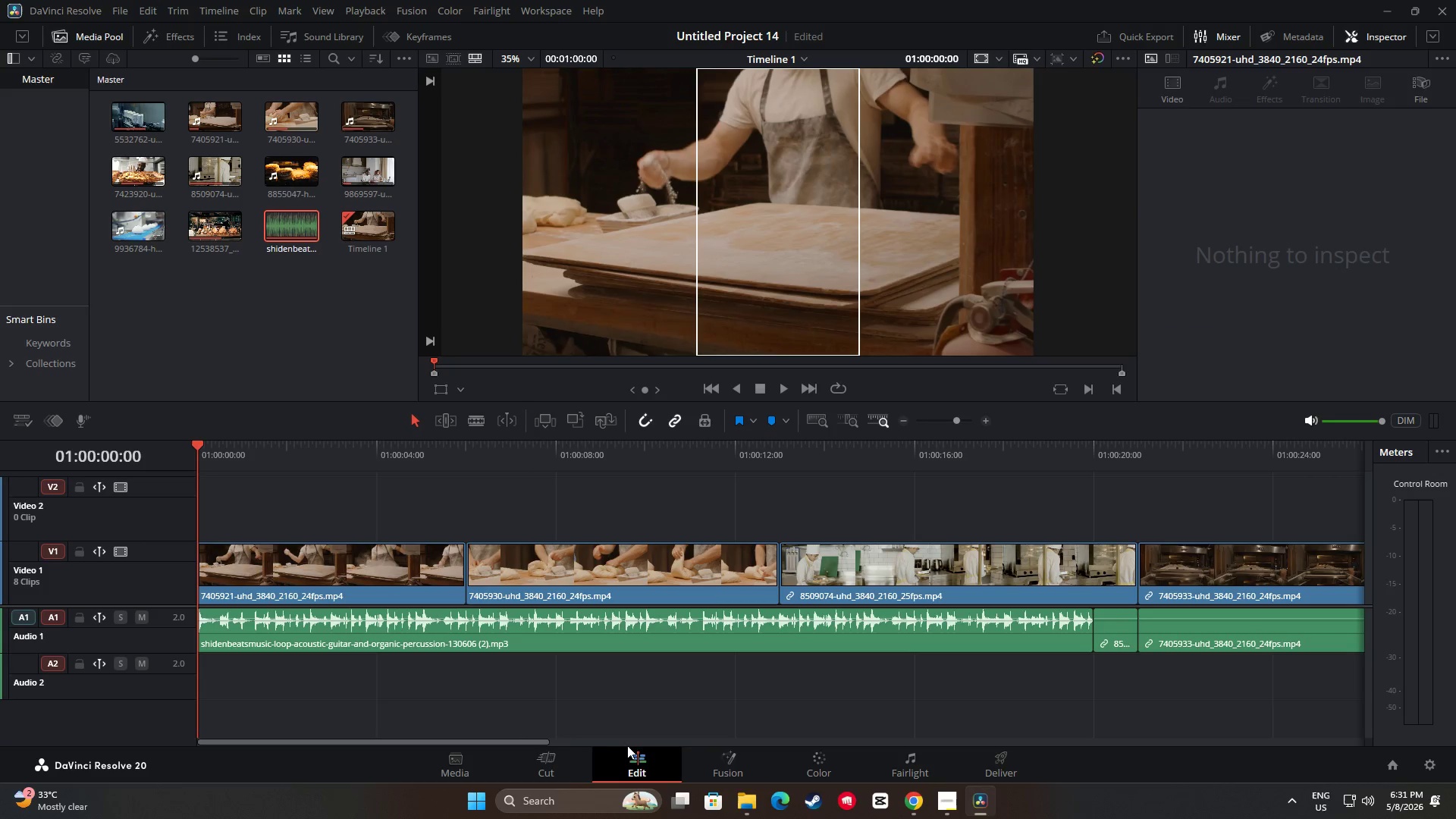 
left_click_drag(start_coordinate=[532, 740], to_coordinate=[467, 737])
 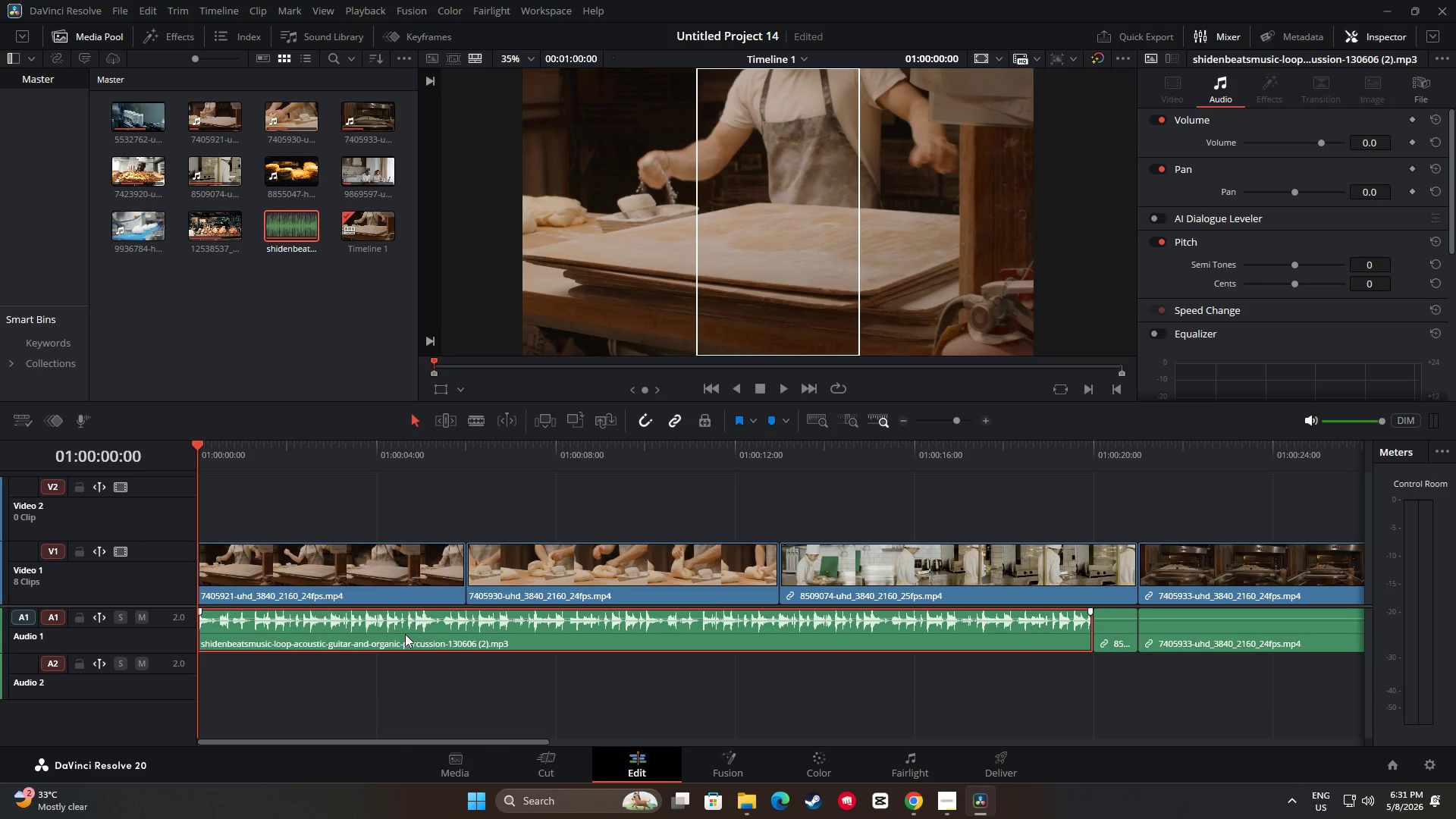 
key(Control+C)
 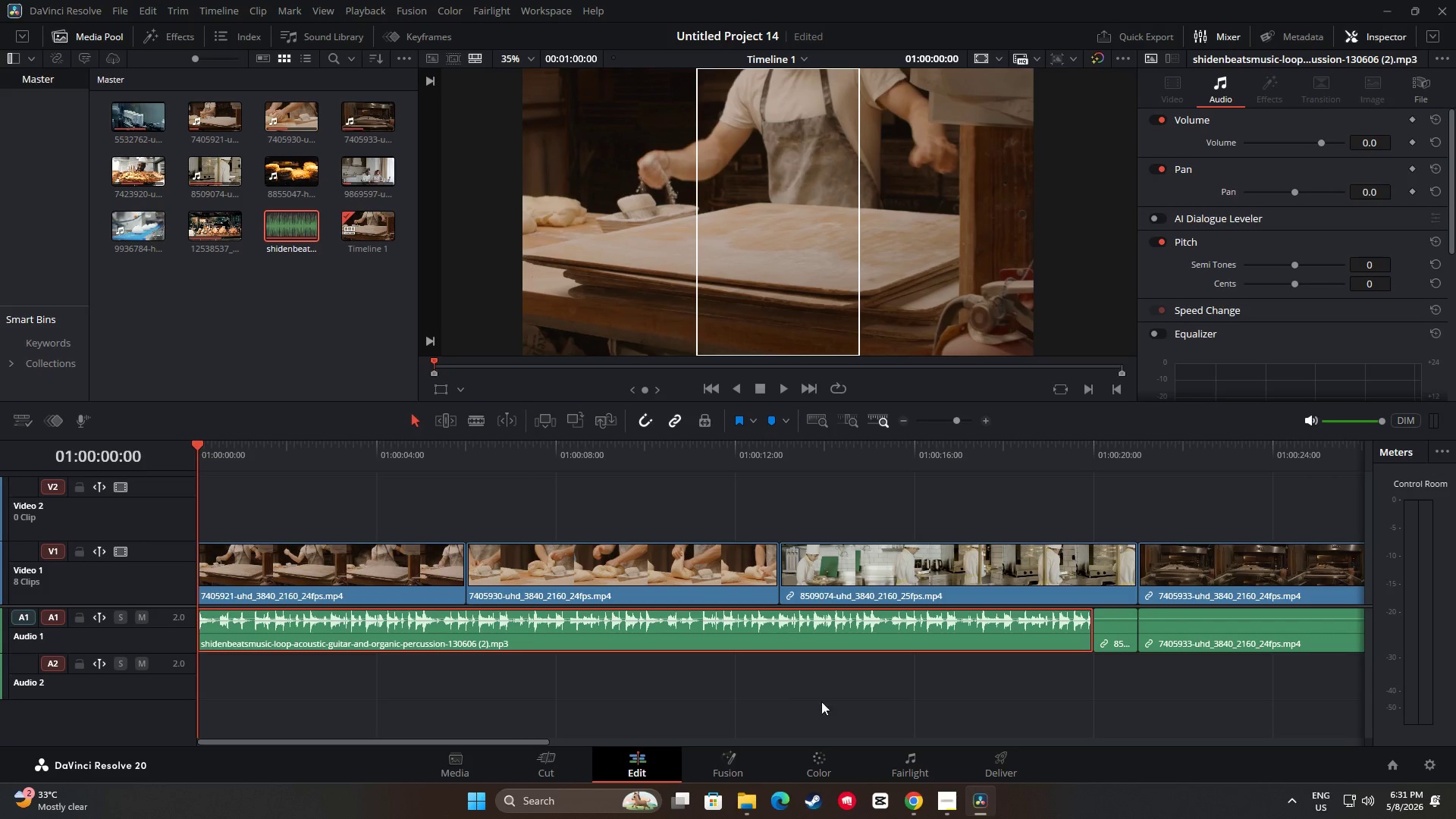 
left_click([965, 678])
 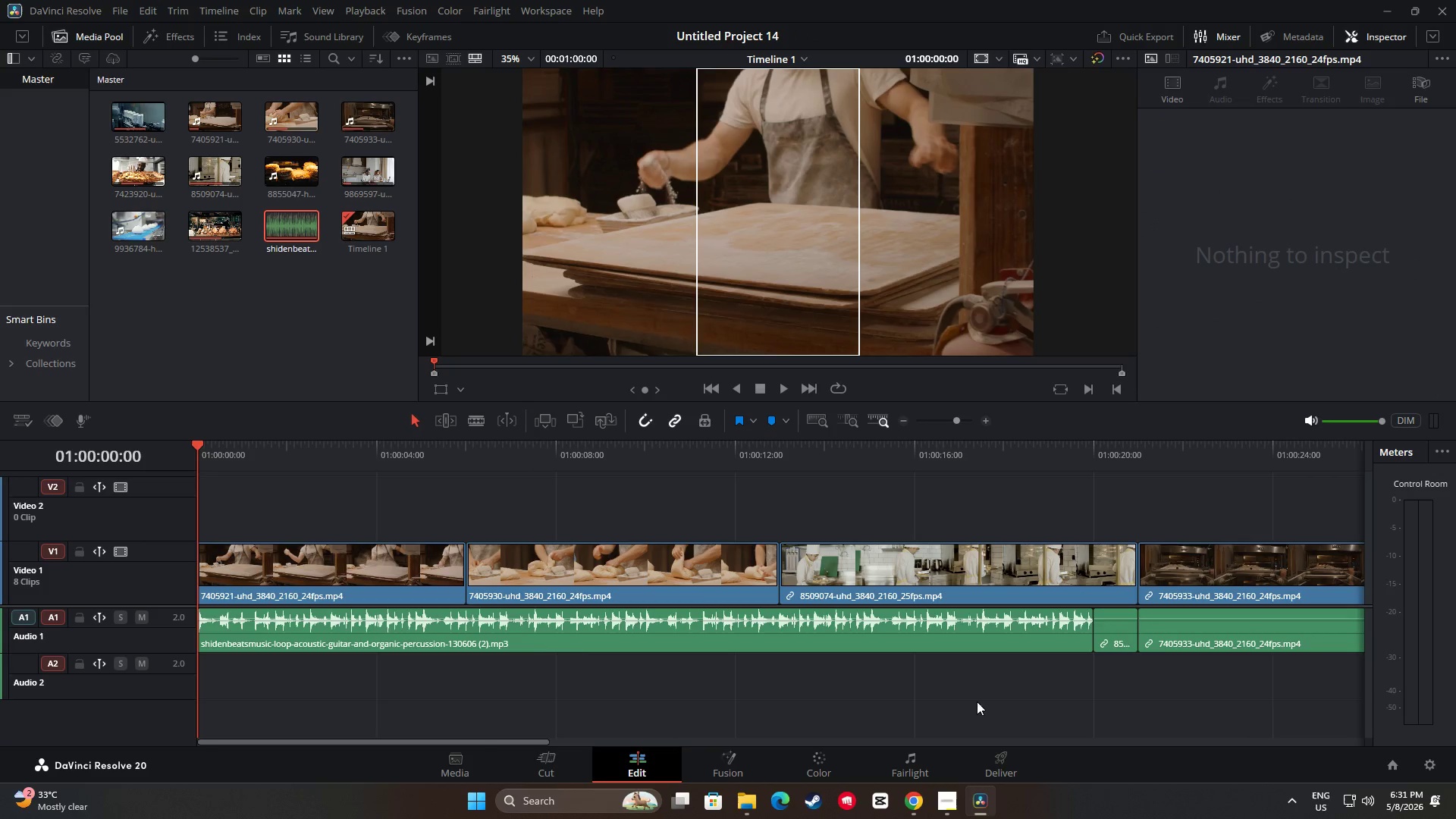 
left_click_drag(start_coordinate=[526, 742], to_coordinate=[830, 736])
 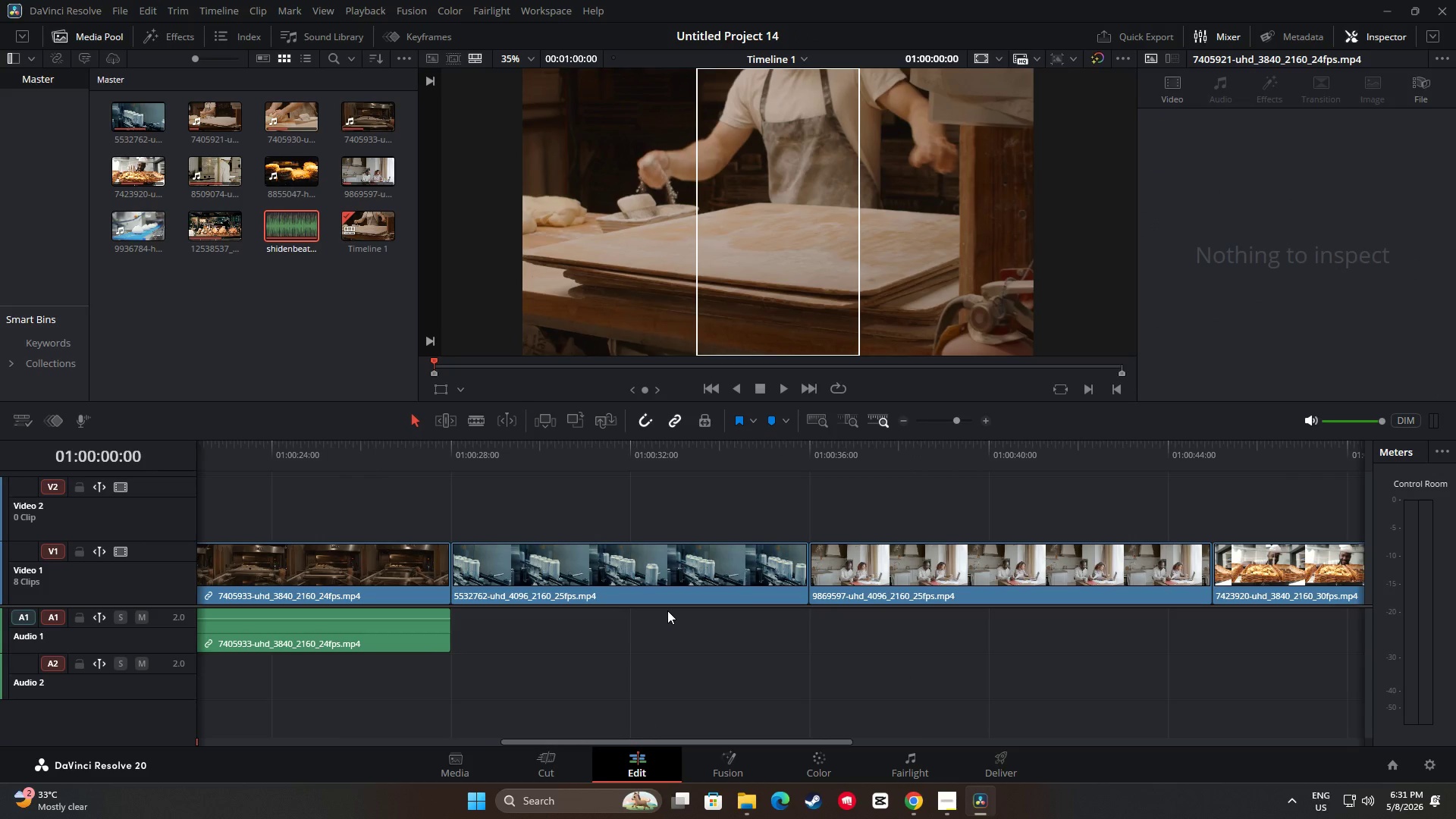 
left_click([667, 610])
 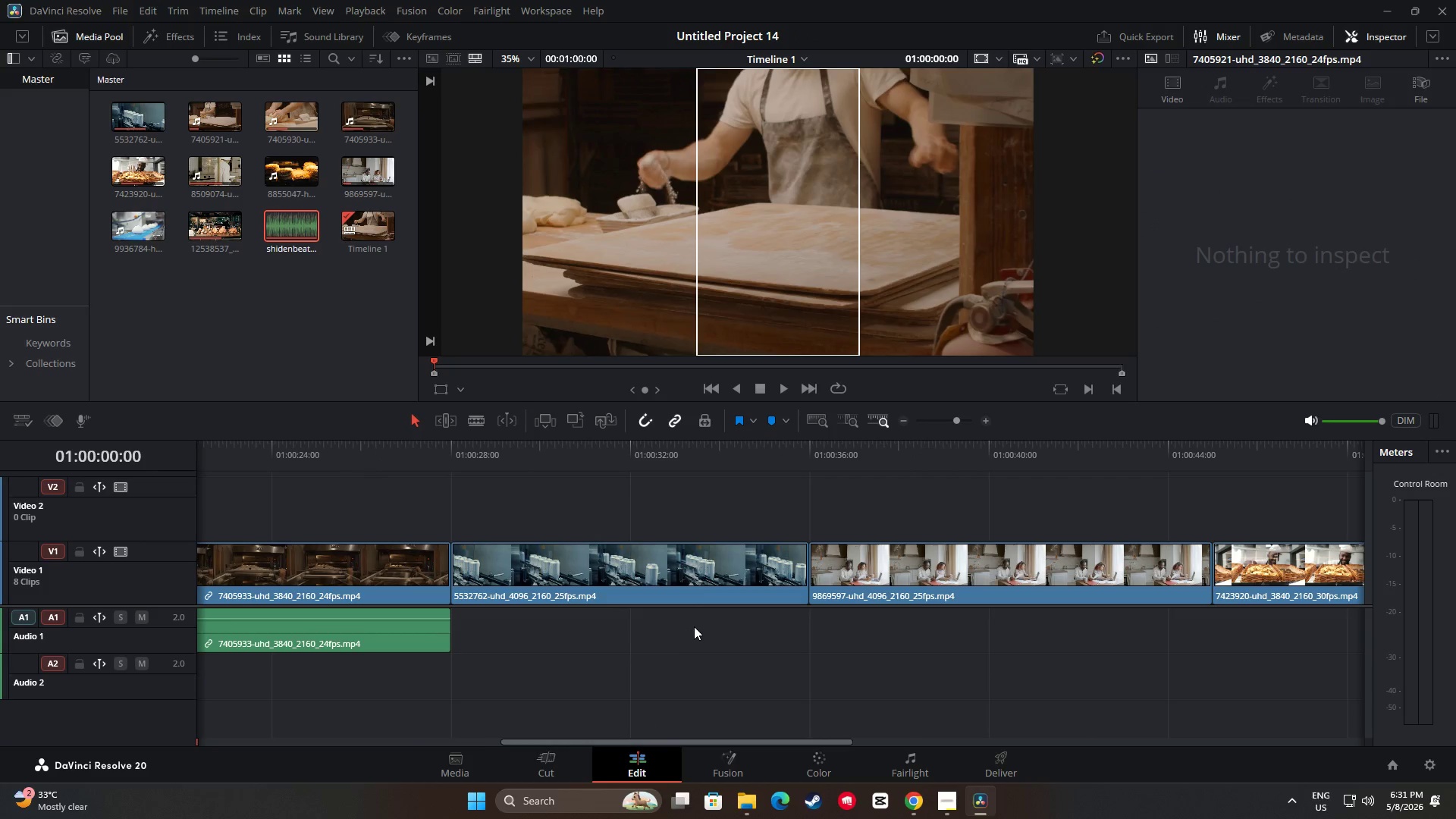 
hold_key(key=ControlLeft, duration=0.39)
 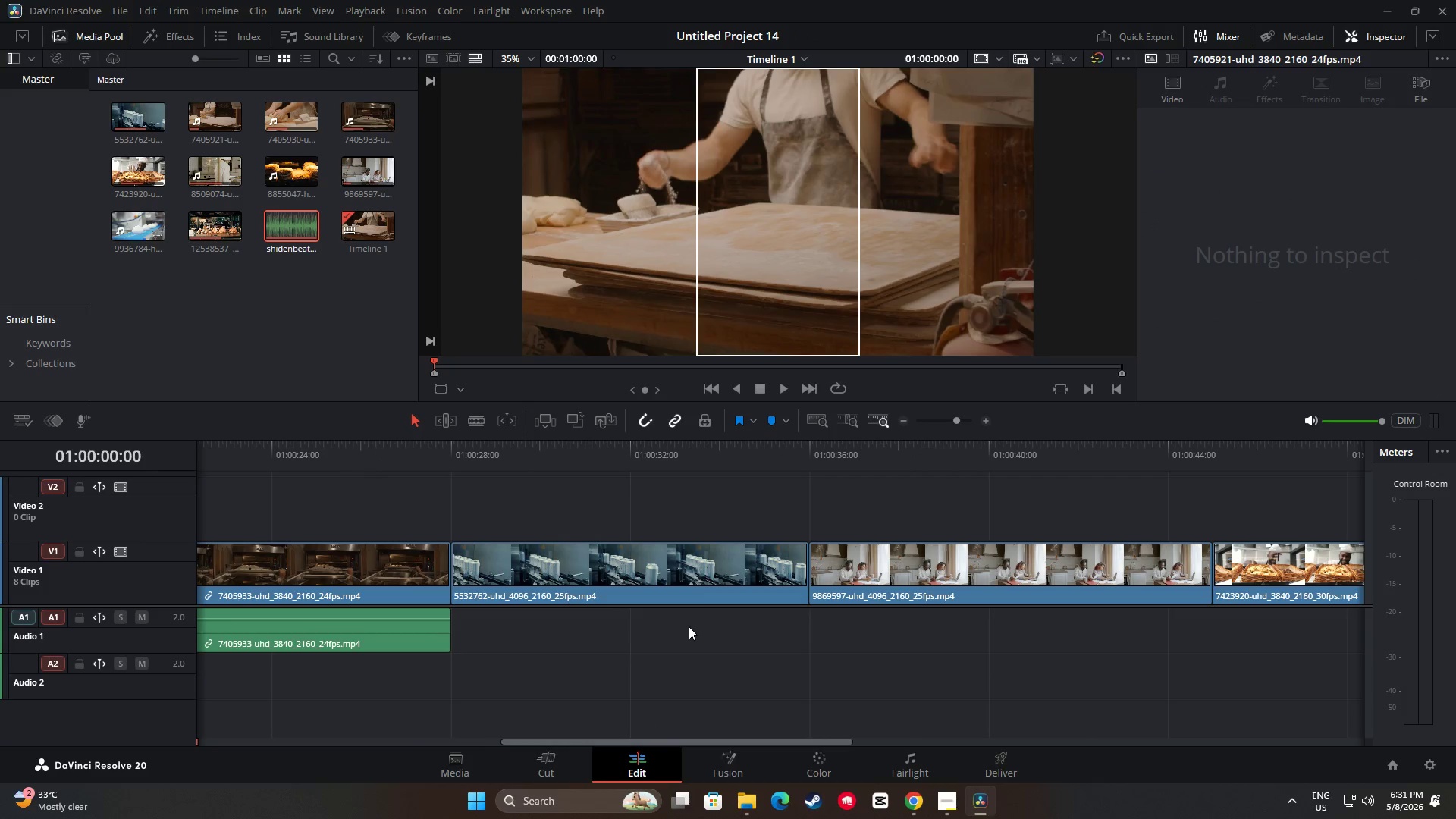 
double_click([689, 626])
 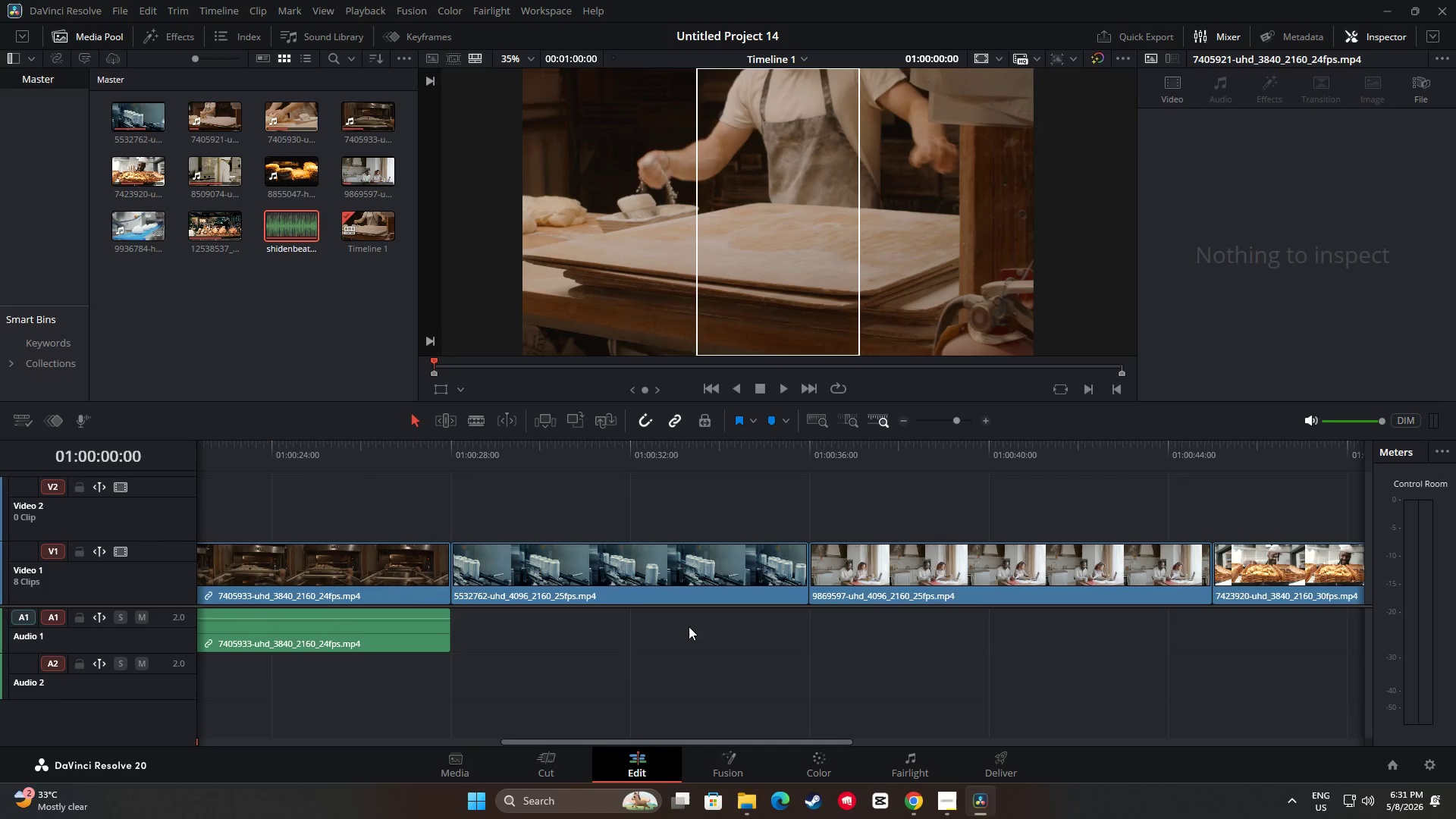 
key(Control+V)
 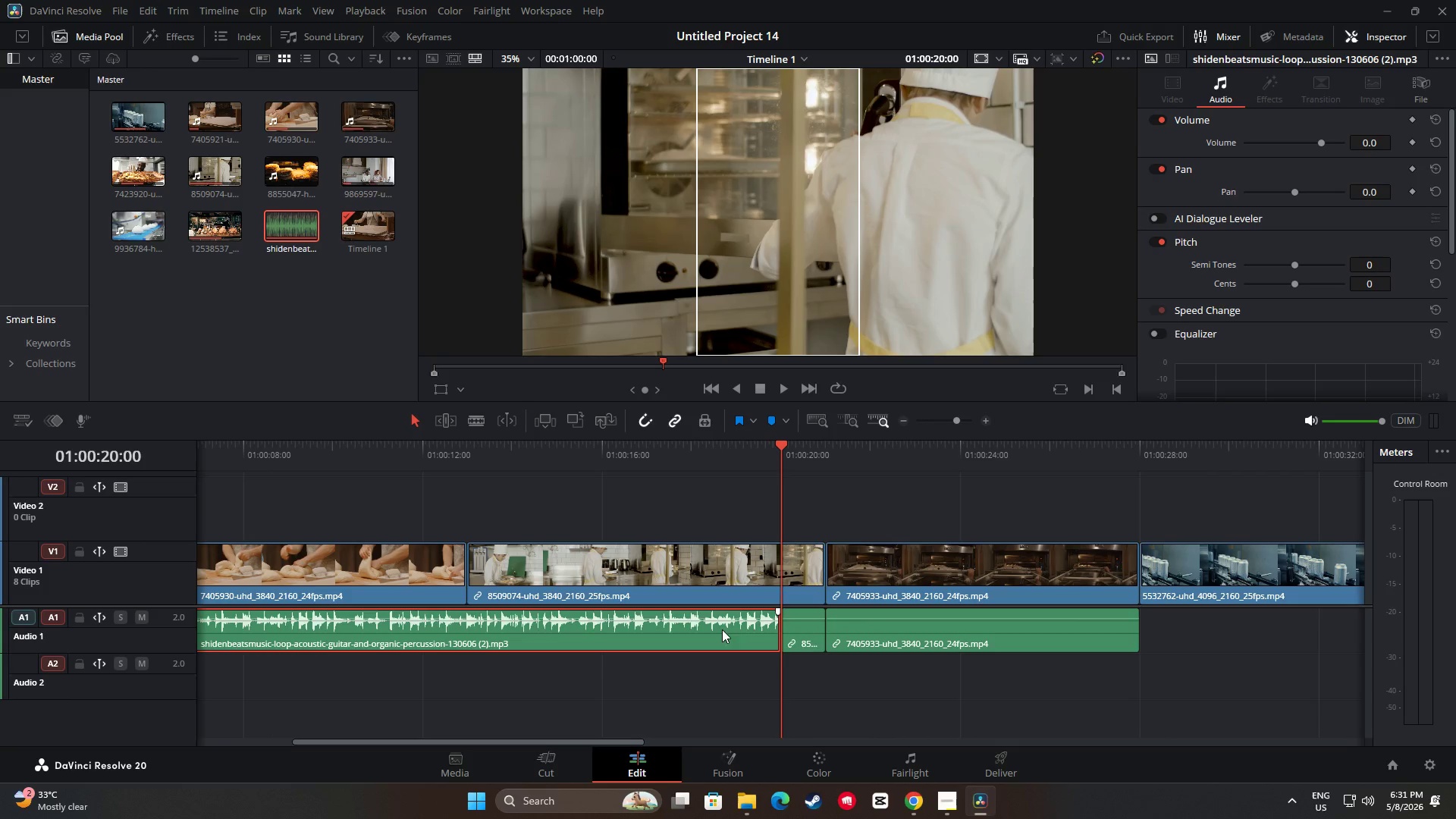 
left_click_drag(start_coordinate=[667, 629], to_coordinate=[857, 667])
 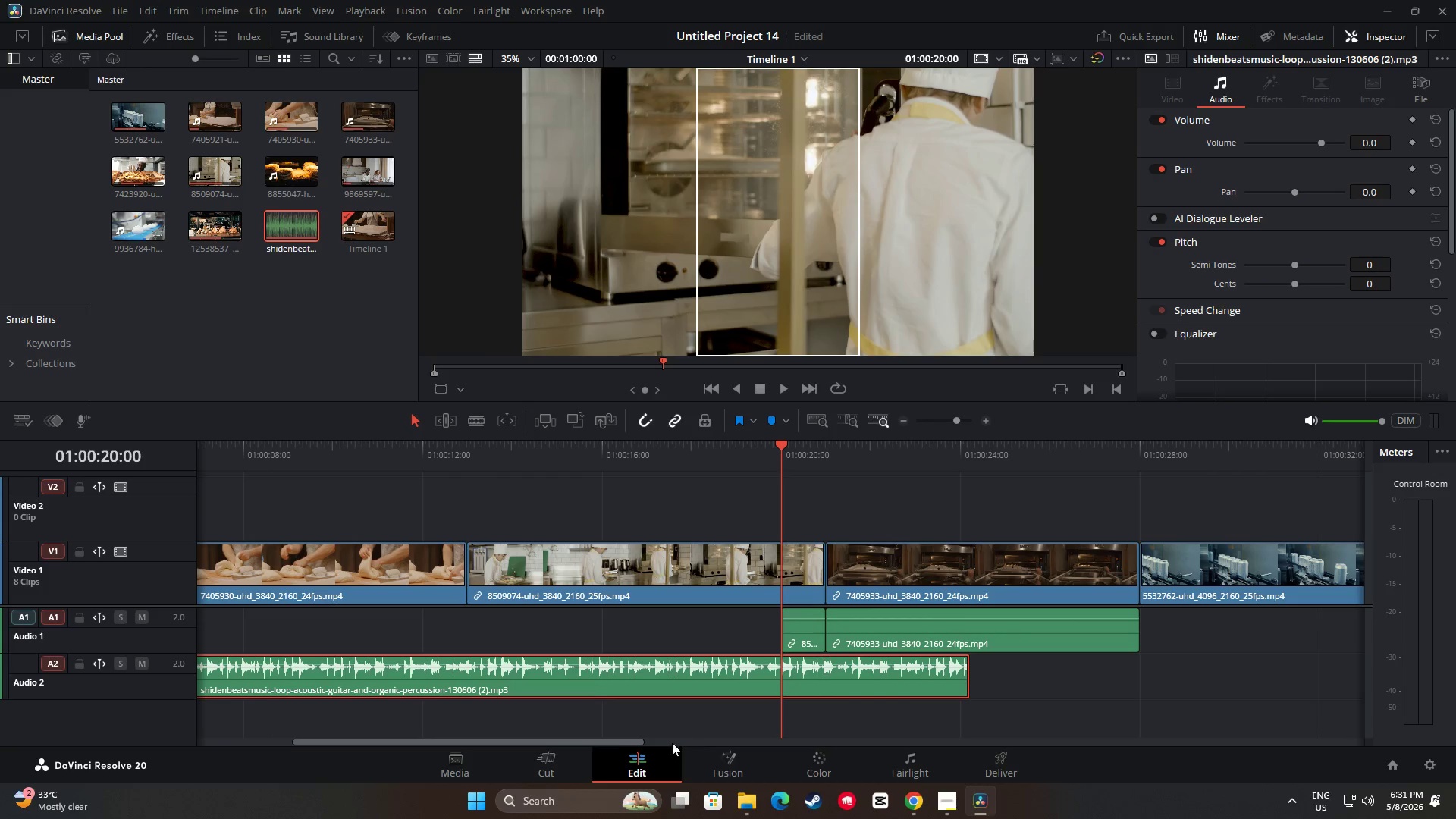 
left_click_drag(start_coordinate=[627, 742], to_coordinate=[548, 741])
 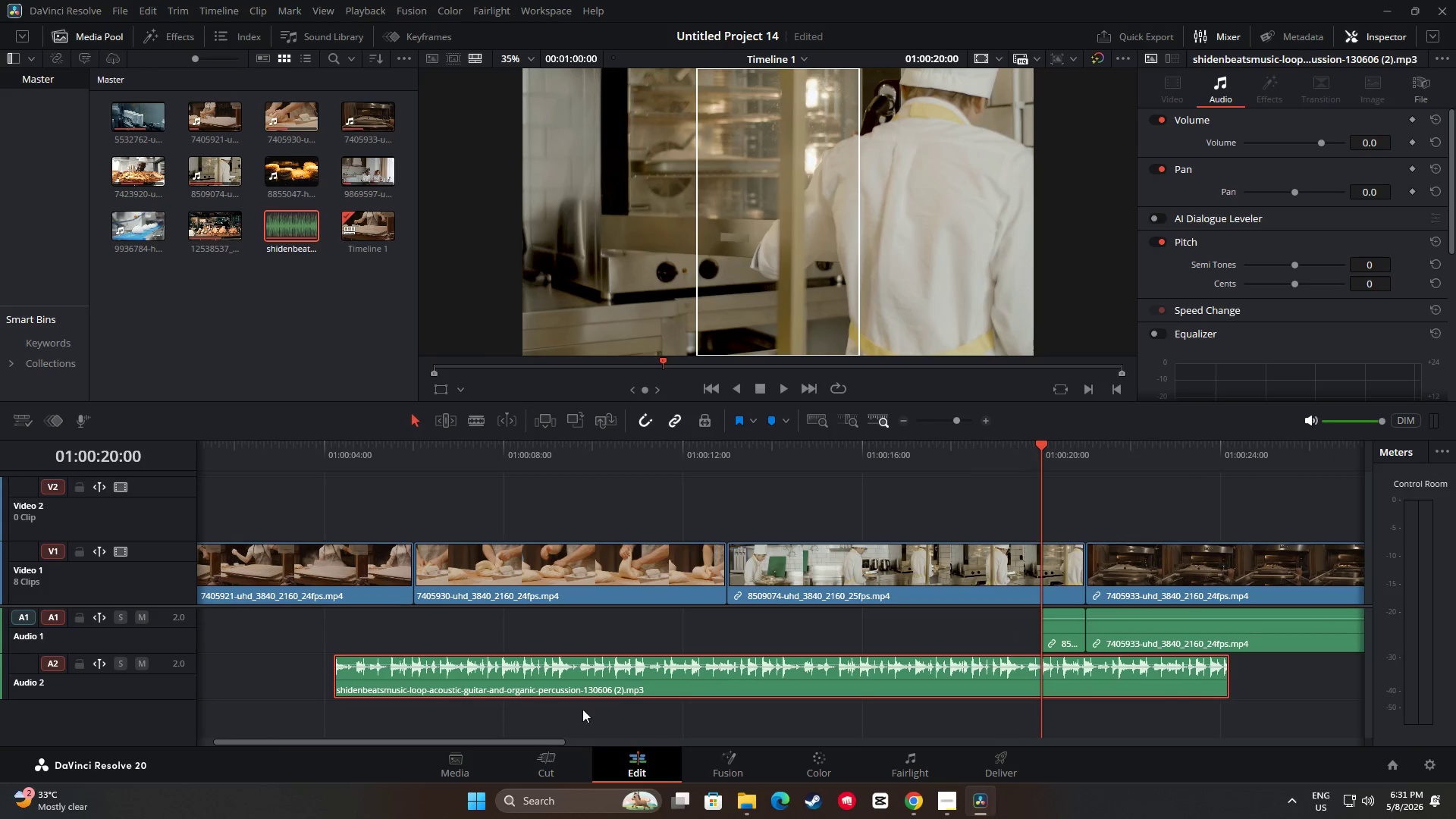 
left_click_drag(start_coordinate=[617, 694], to_coordinate=[447, 639])
 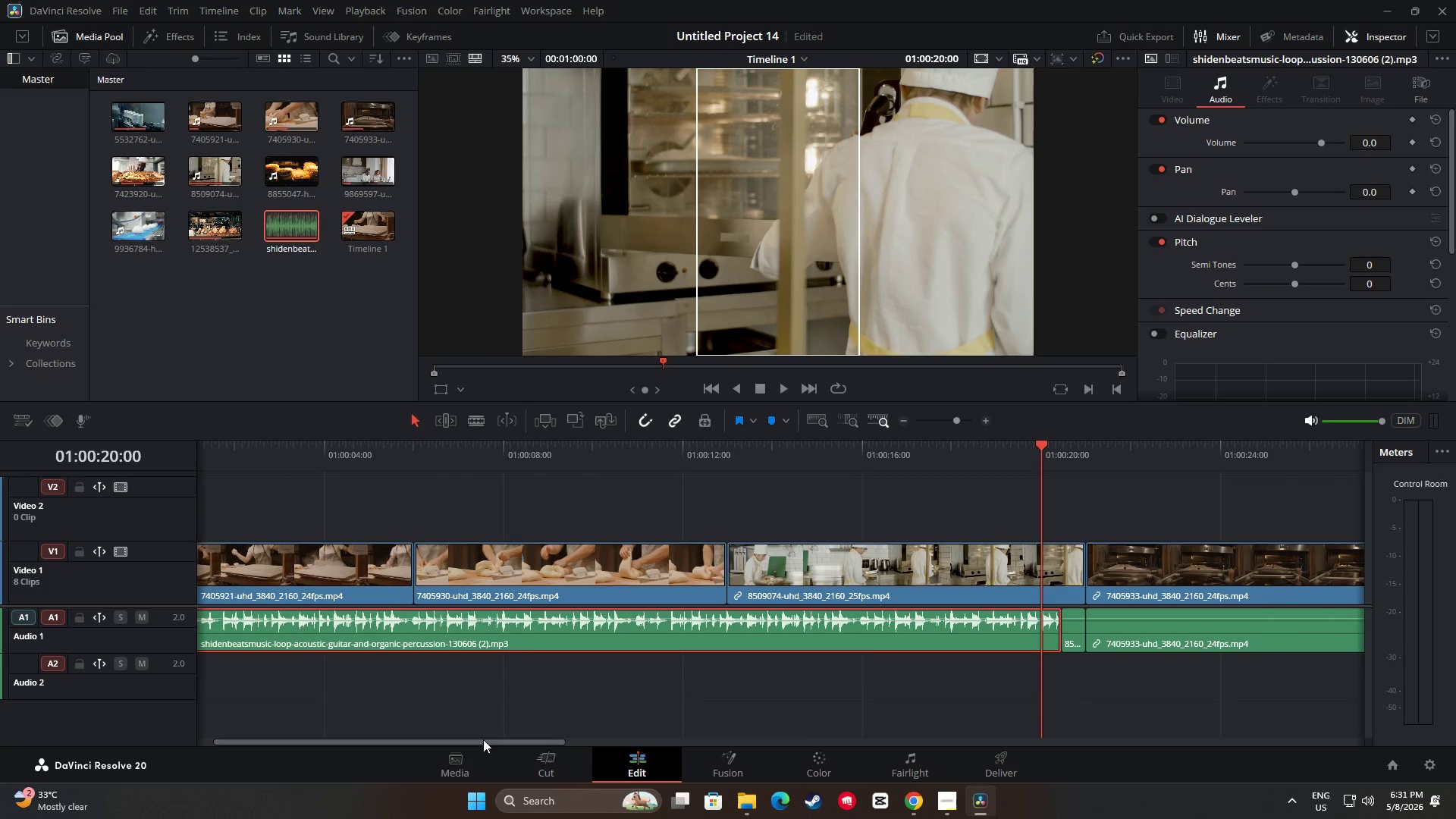 
left_click_drag(start_coordinate=[482, 739], to_coordinate=[400, 741])
 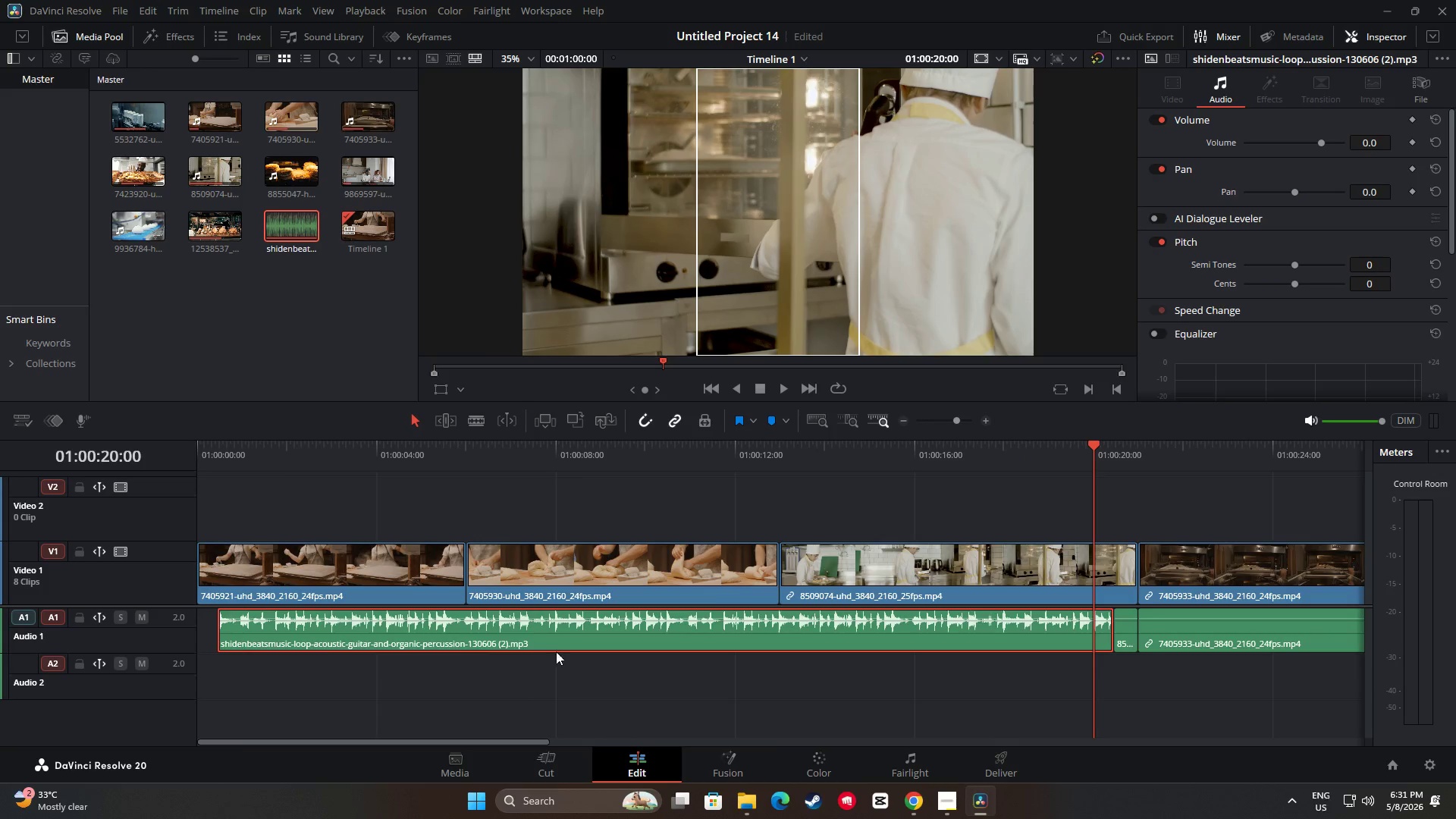 
left_click_drag(start_coordinate=[557, 646], to_coordinate=[491, 643])
 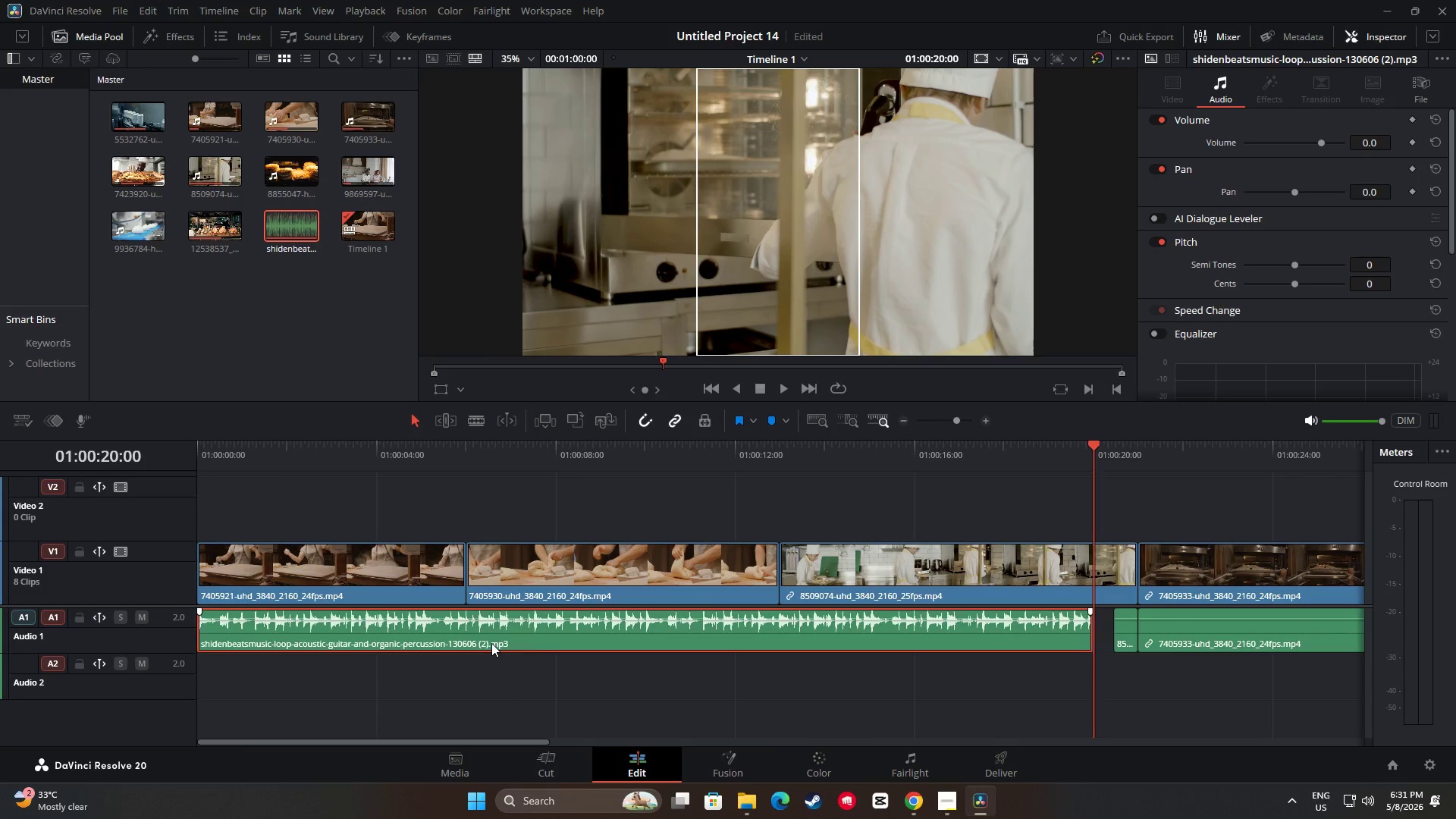 
key(Control+ControlLeft)
 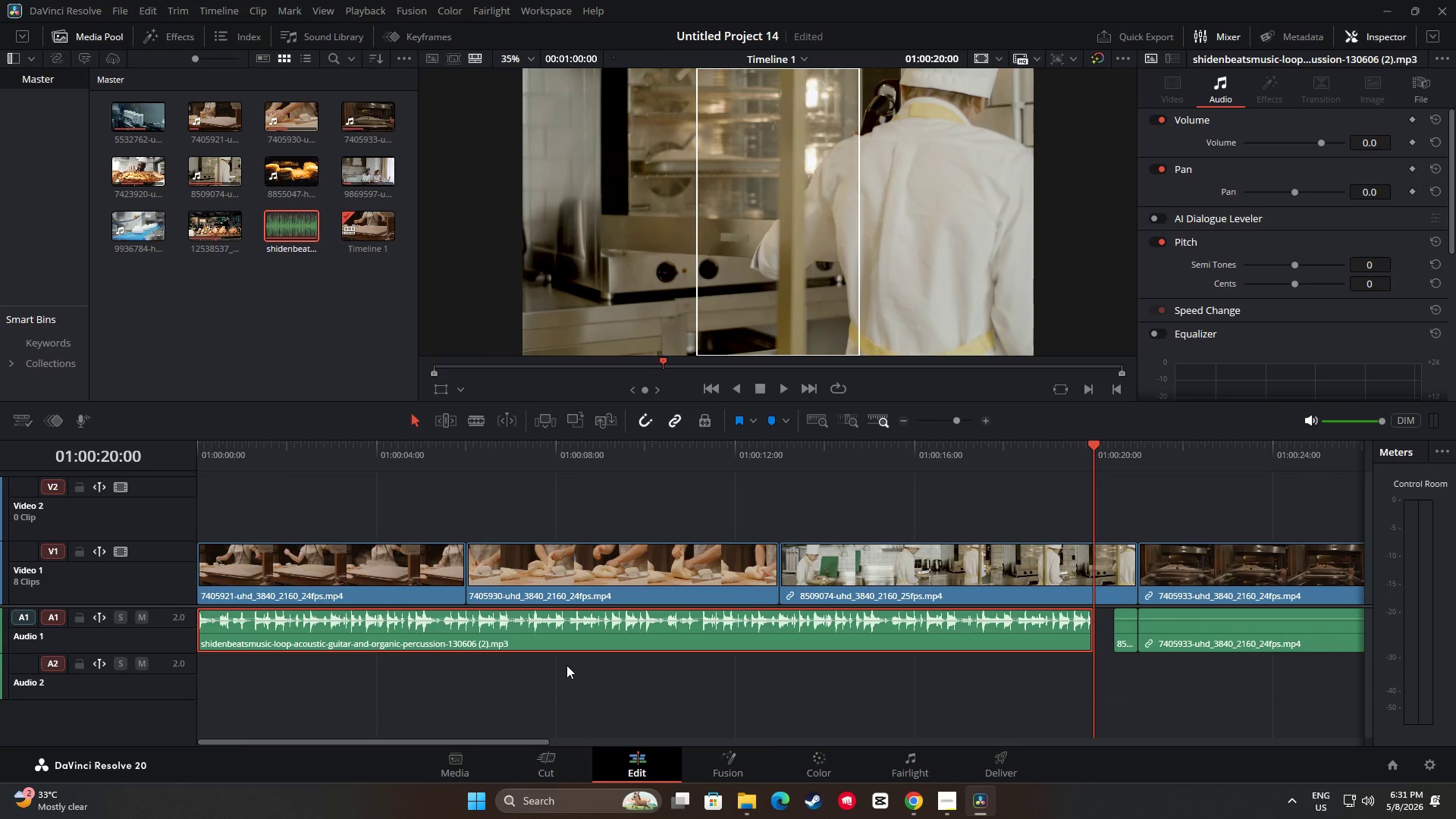 
key(Control+C)
 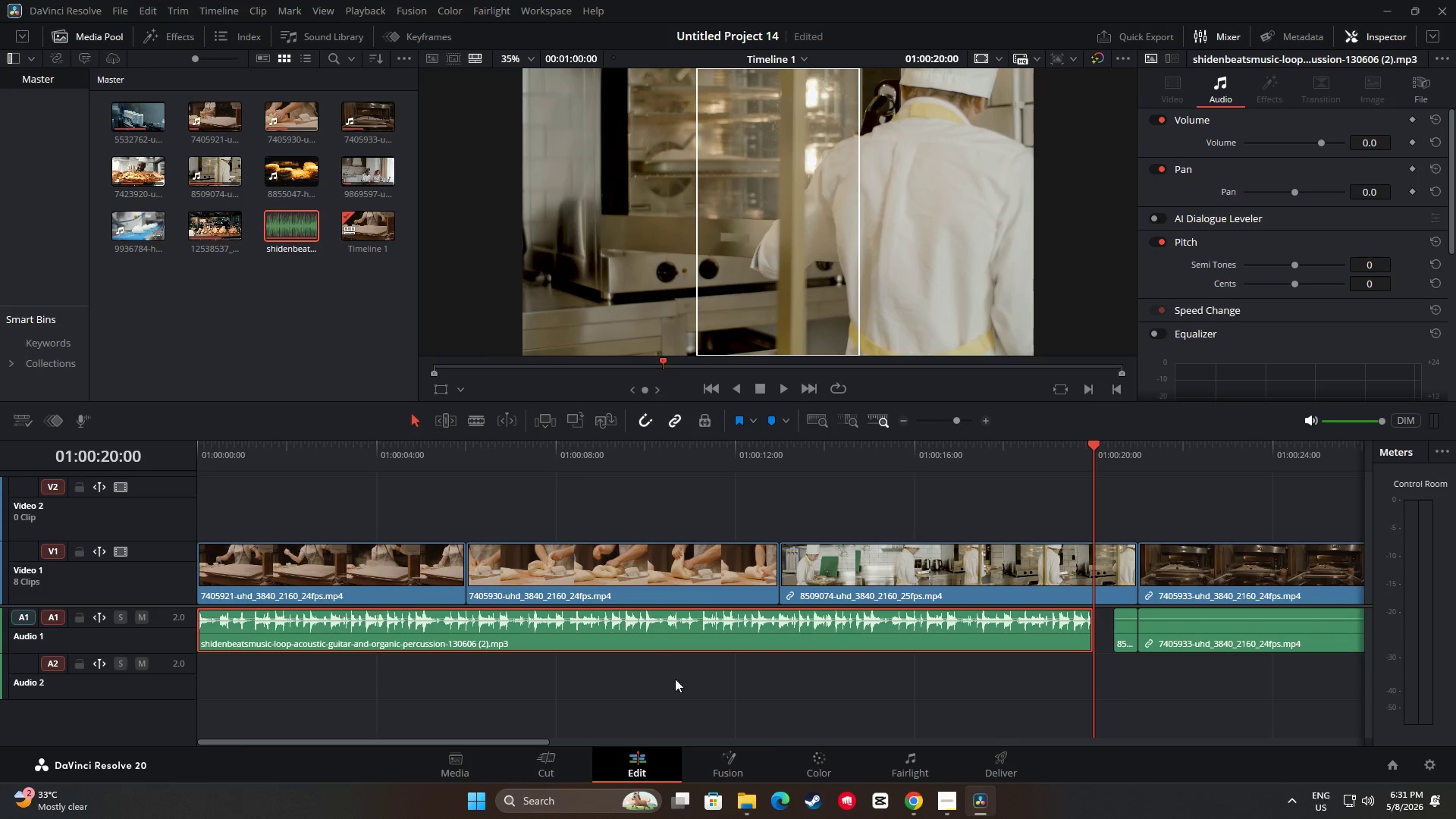 
left_click([682, 676])
 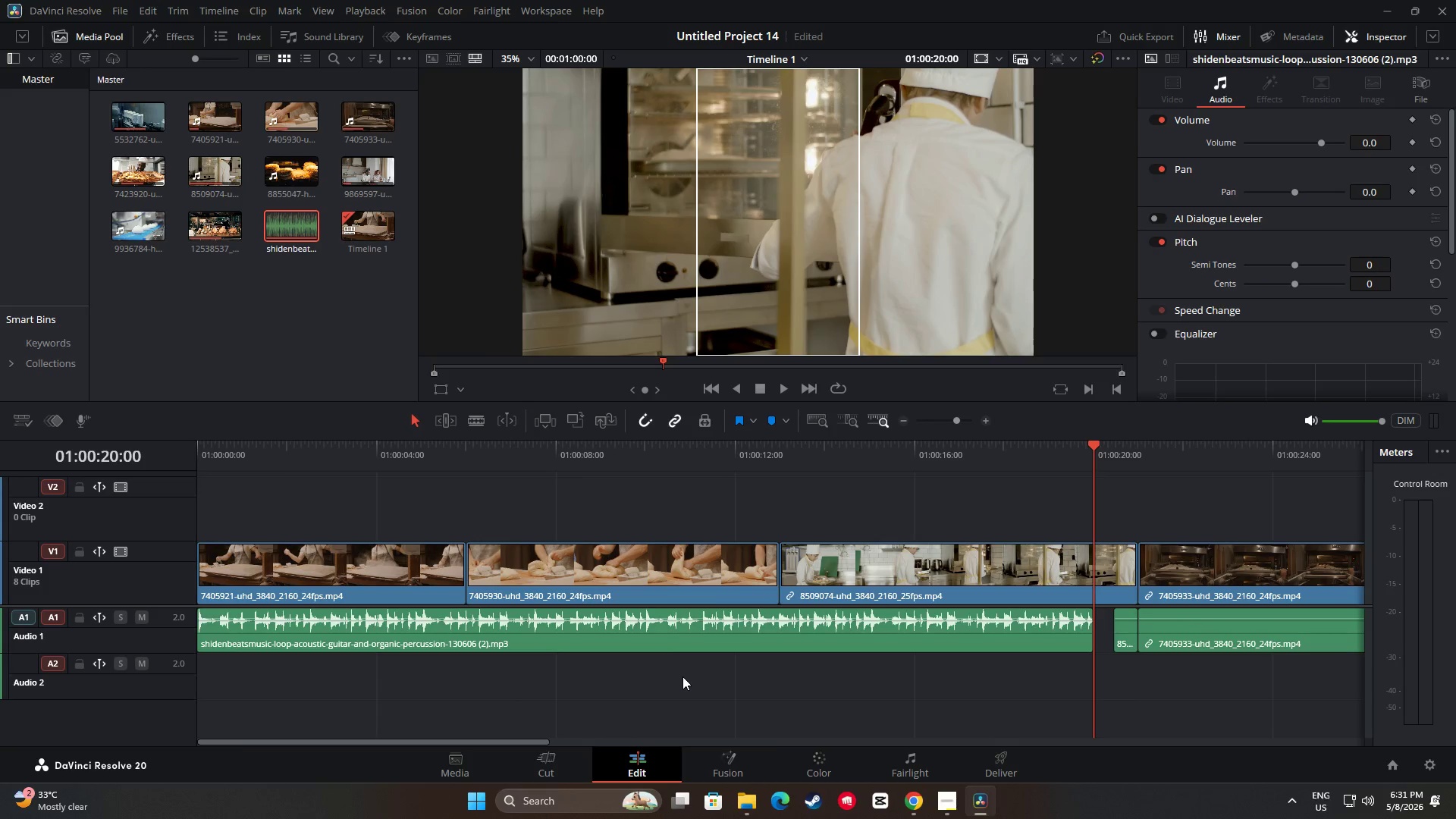 
key(Control+V)
 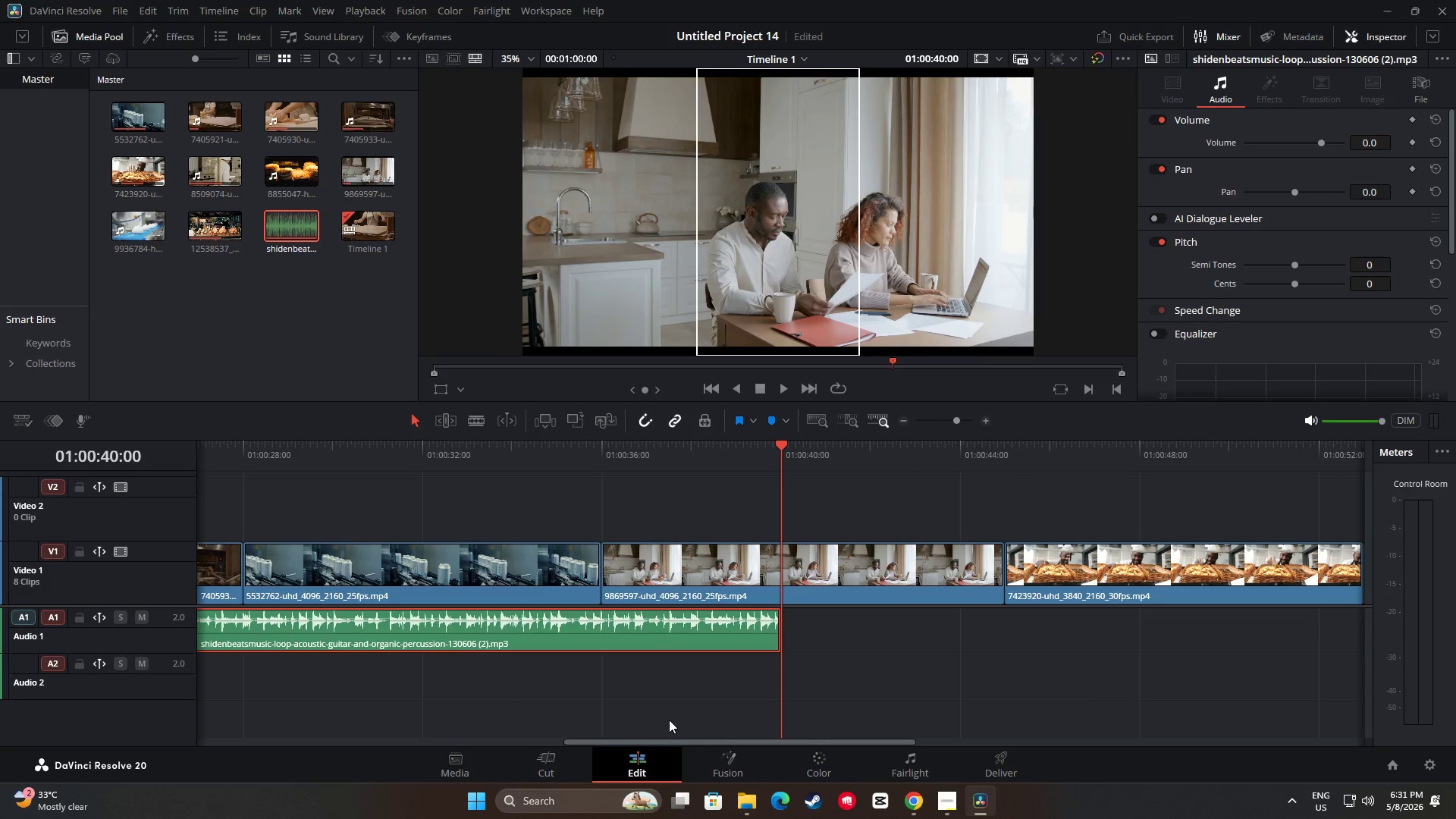 
left_click_drag(start_coordinate=[667, 744], to_coordinate=[704, 708])
 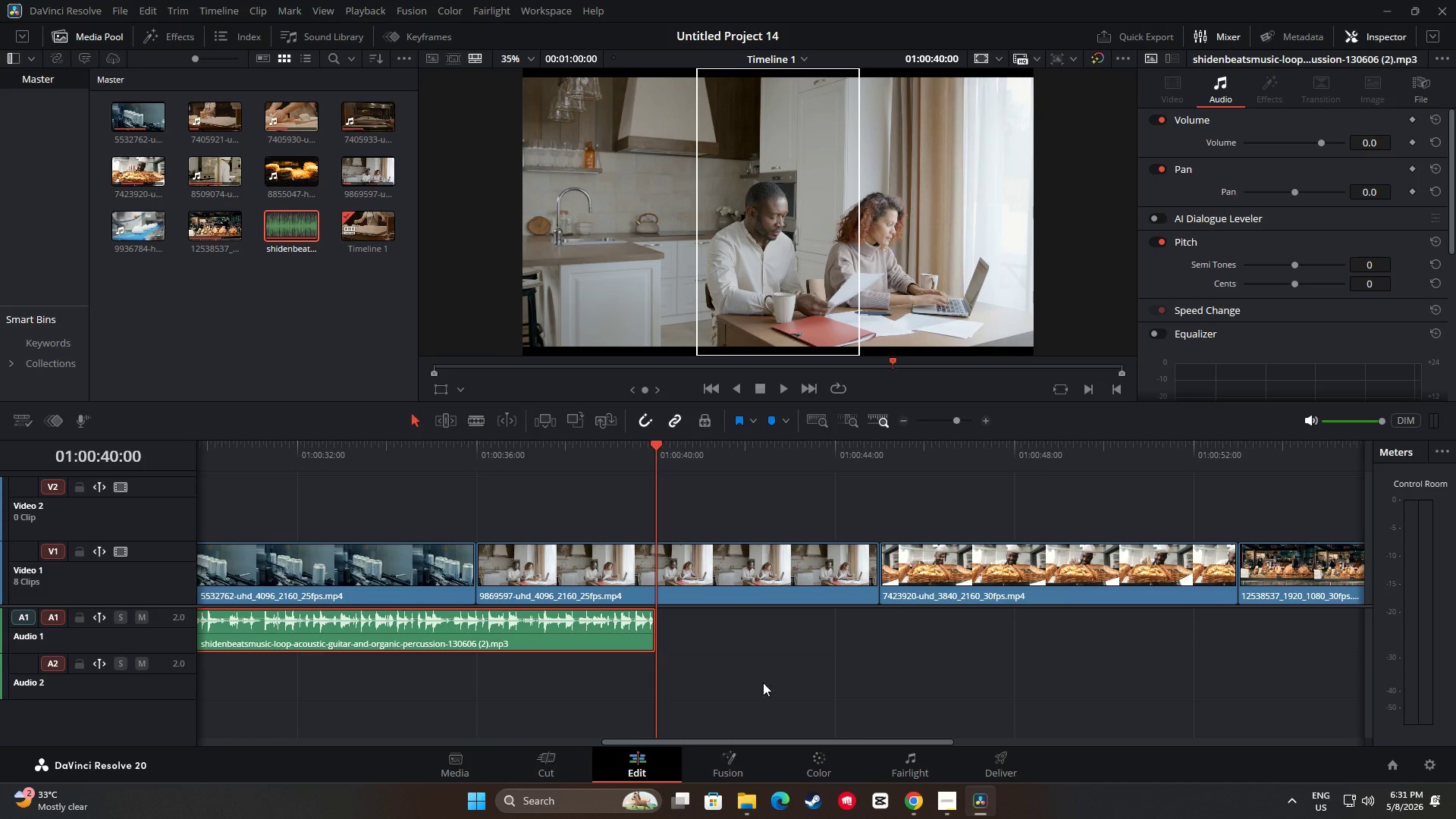 
key(Control+V)
 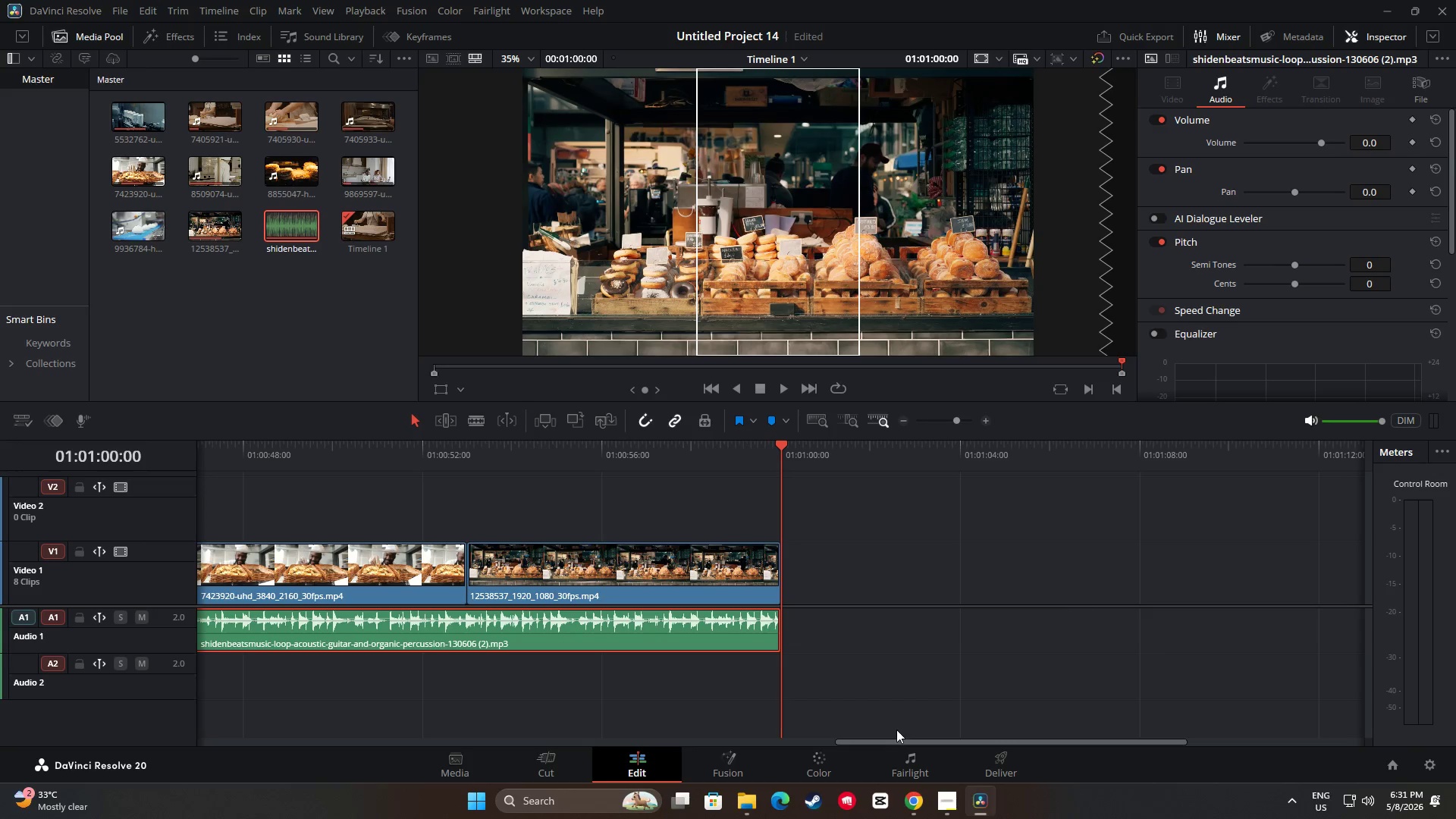 
left_click_drag(start_coordinate=[899, 742], to_coordinate=[184, 700])
 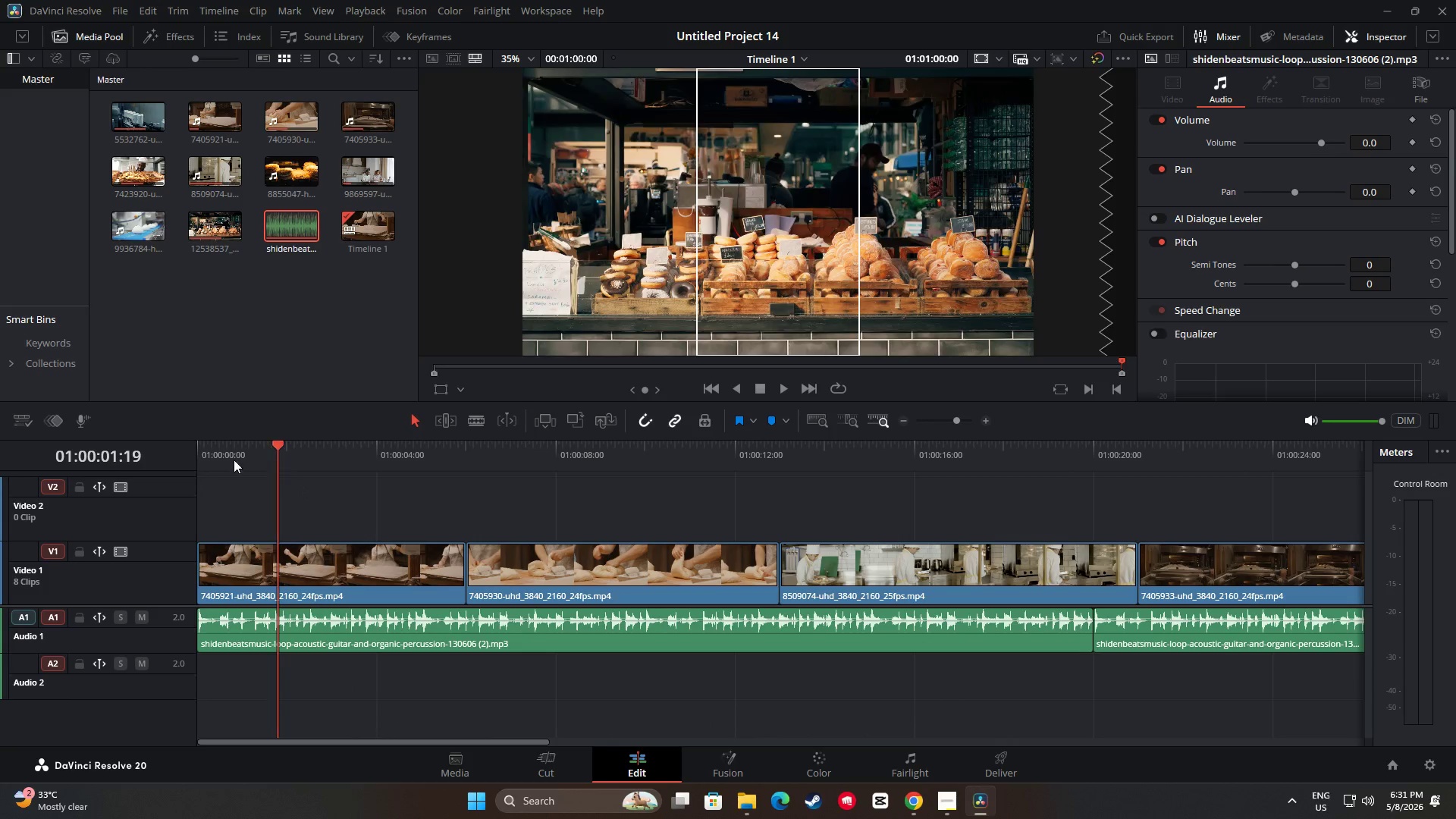 
left_click_drag(start_coordinate=[263, 452], to_coordinate=[159, 453])
 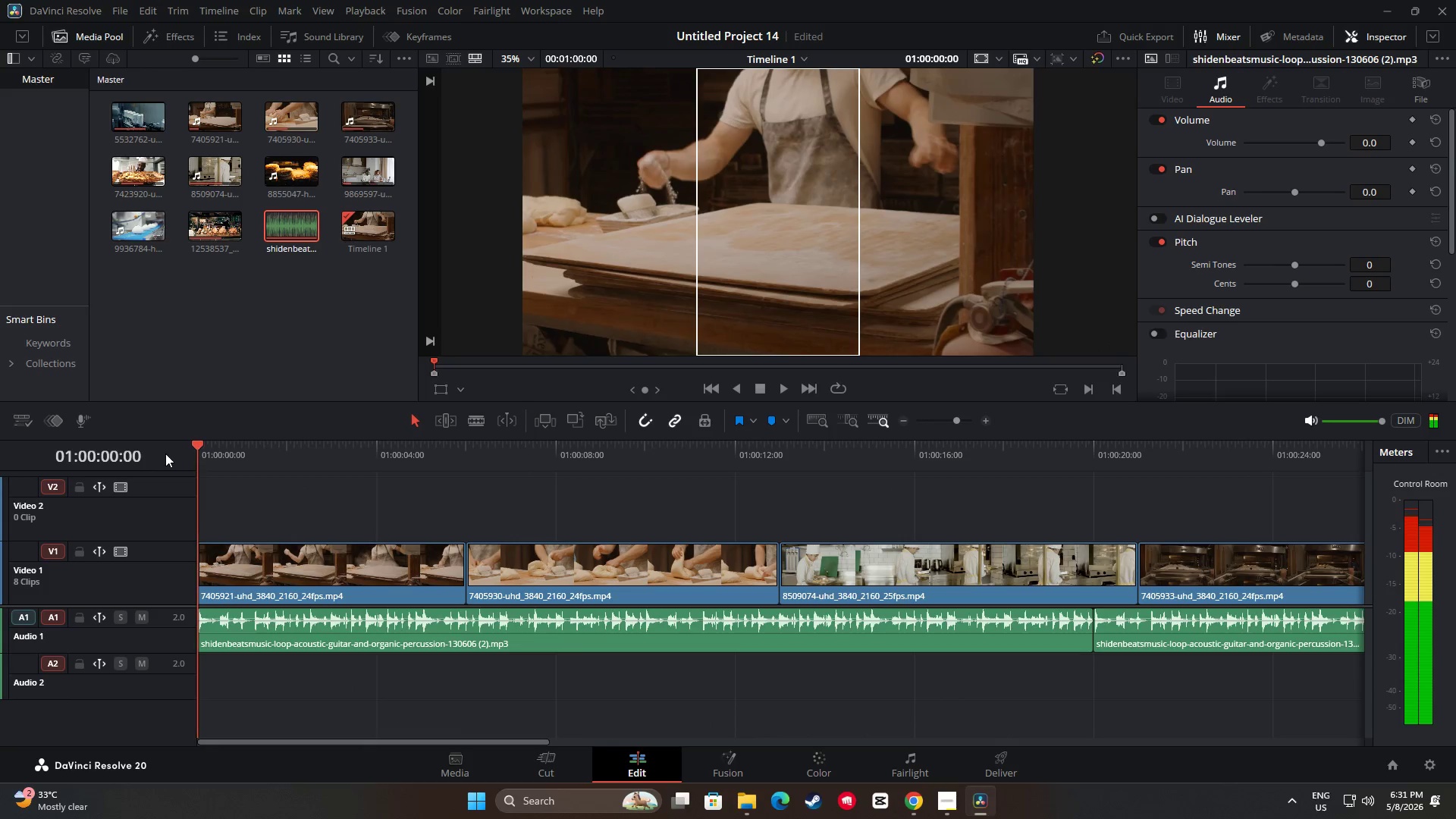 
key(Space)
 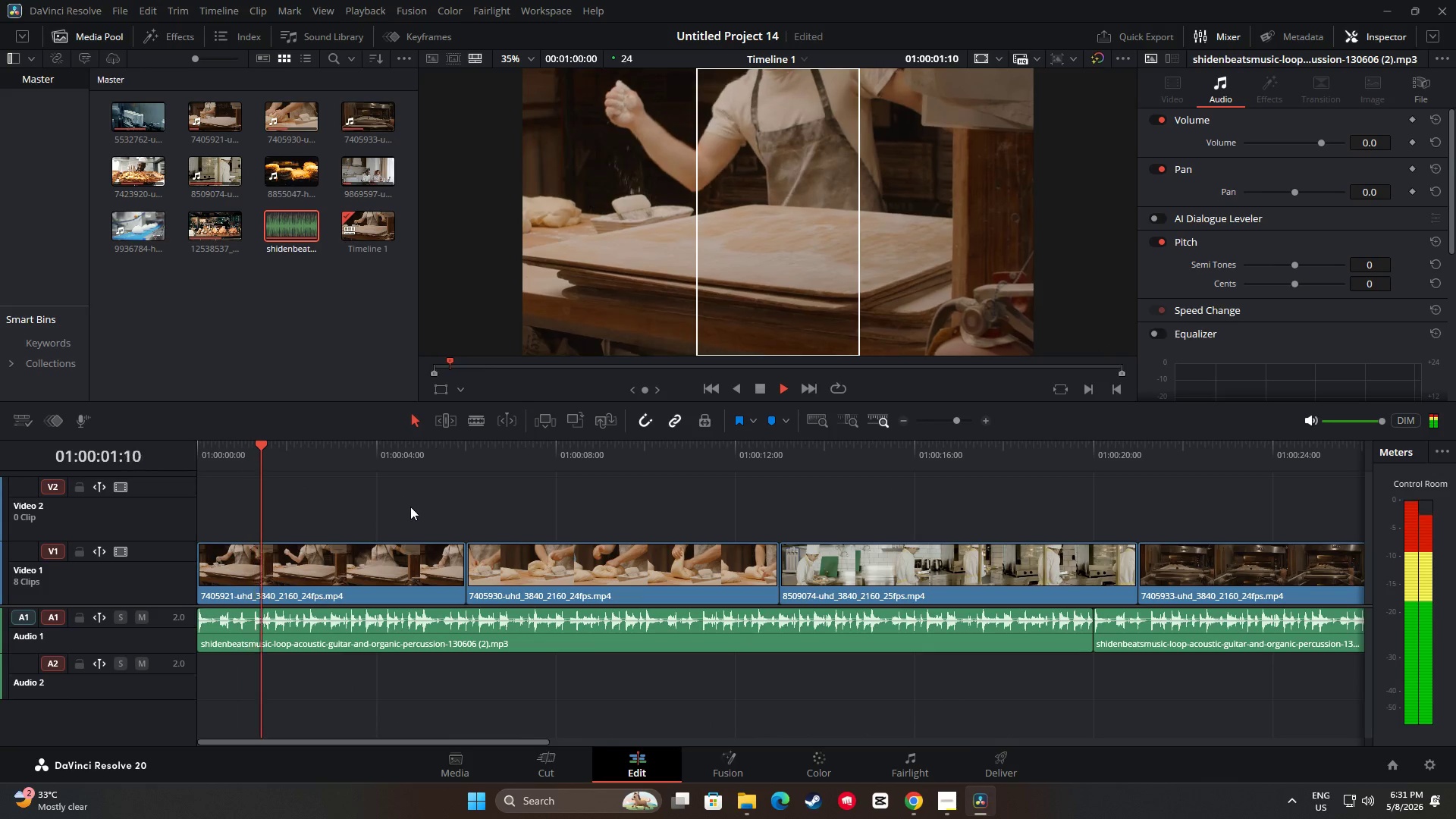 
key(Space)
 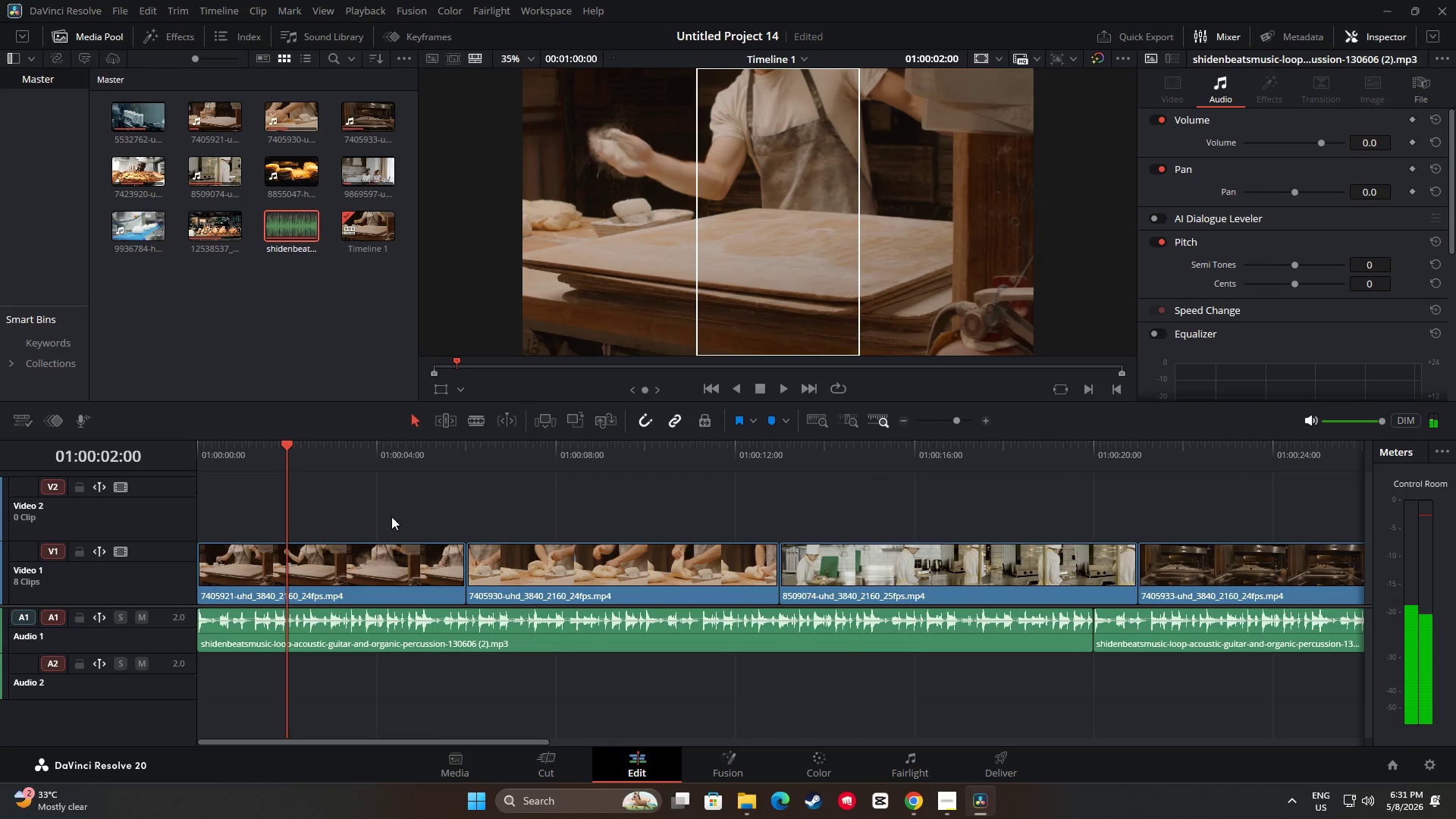 
left_click([368, 598])
 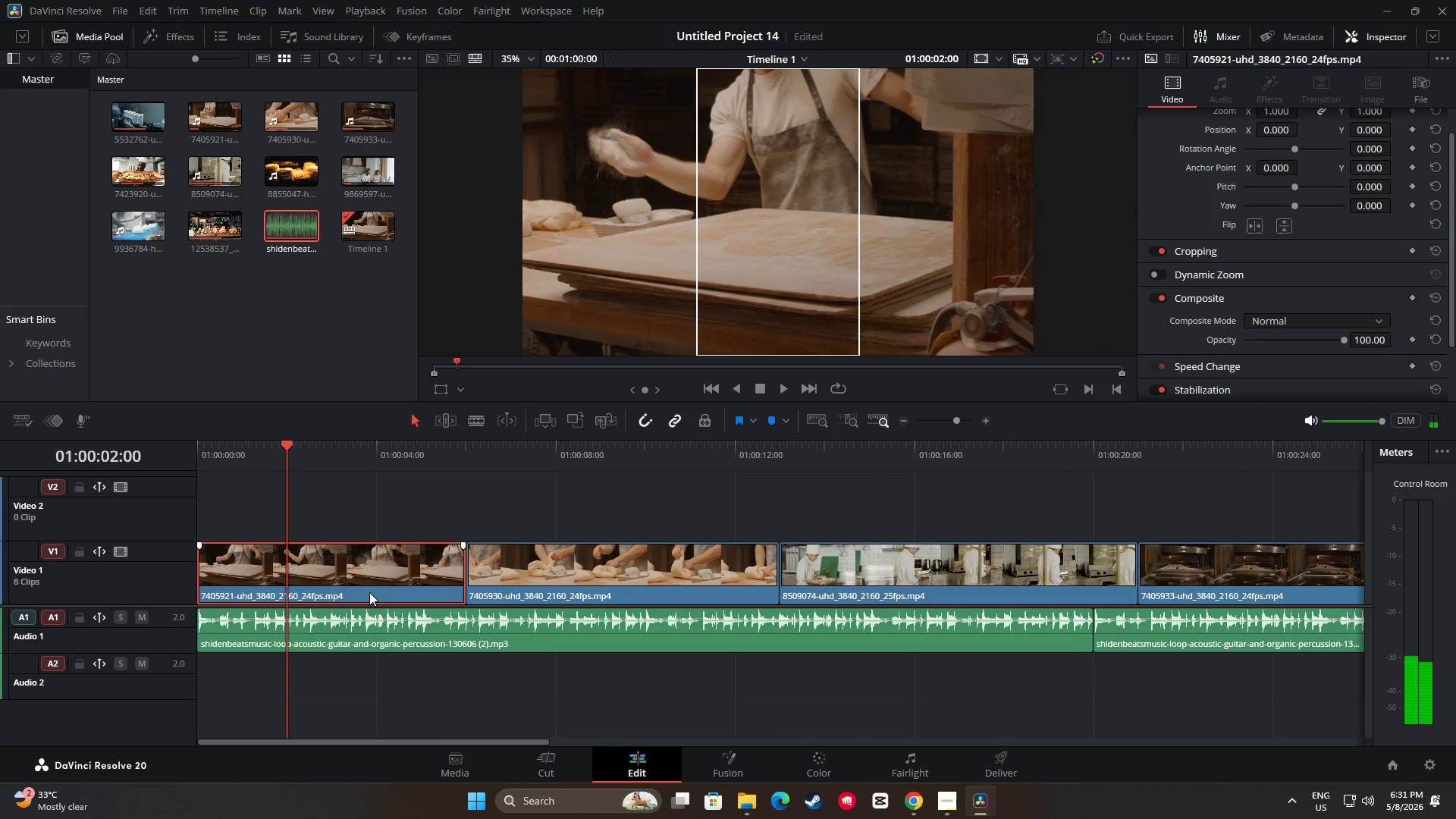 
key(Control+R)
 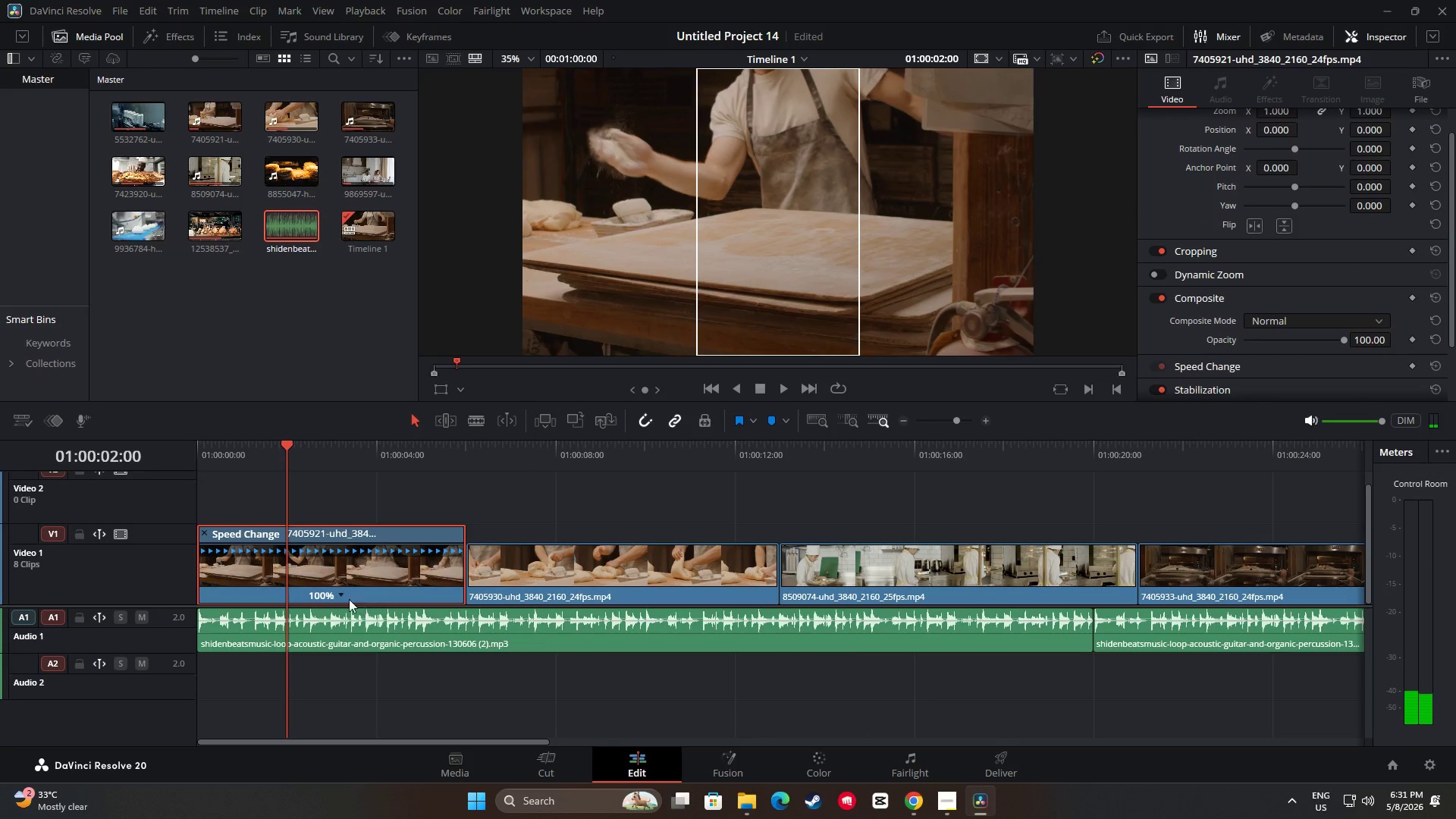 
left_click([341, 596])
 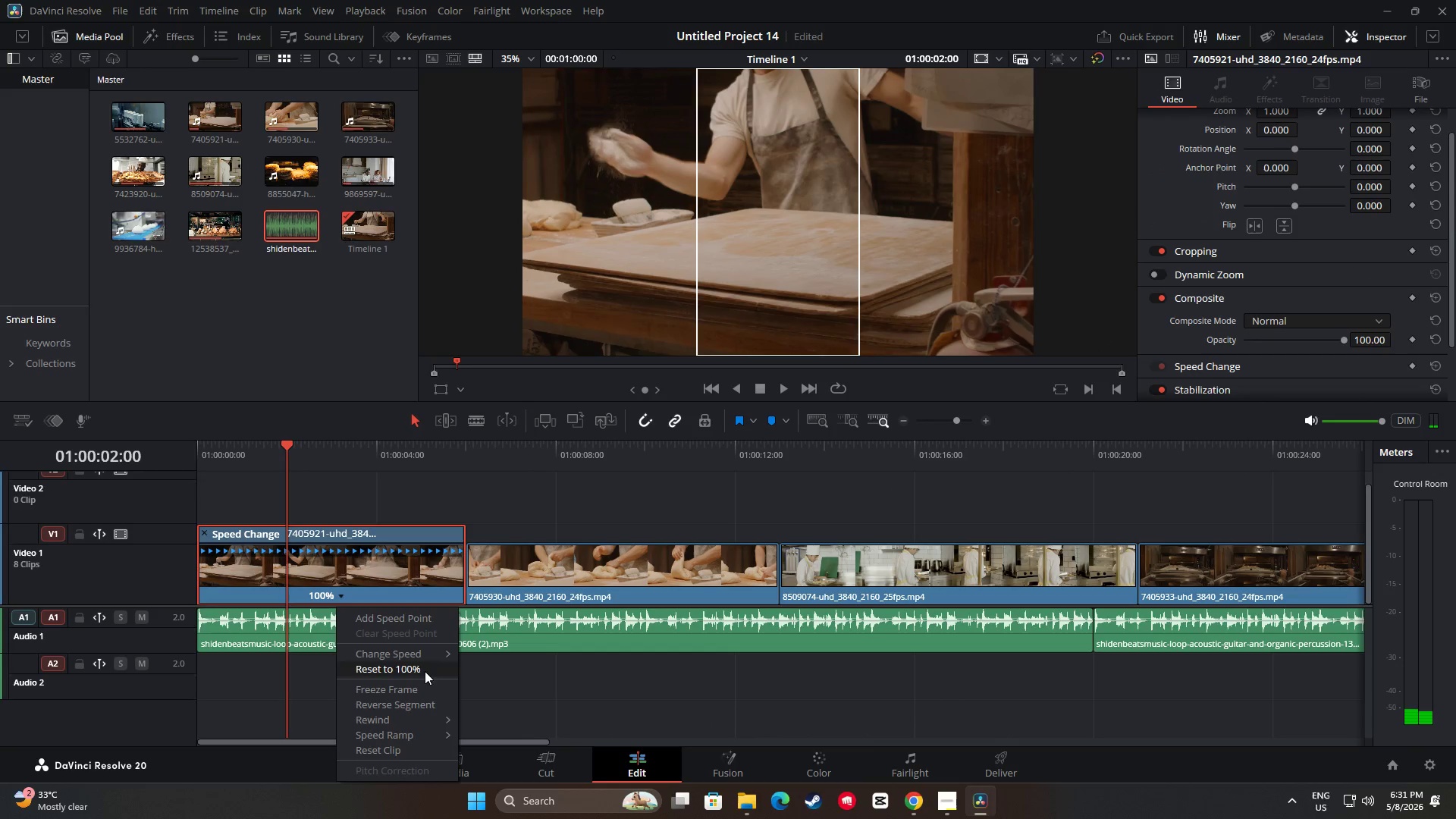 
left_click([435, 652])
 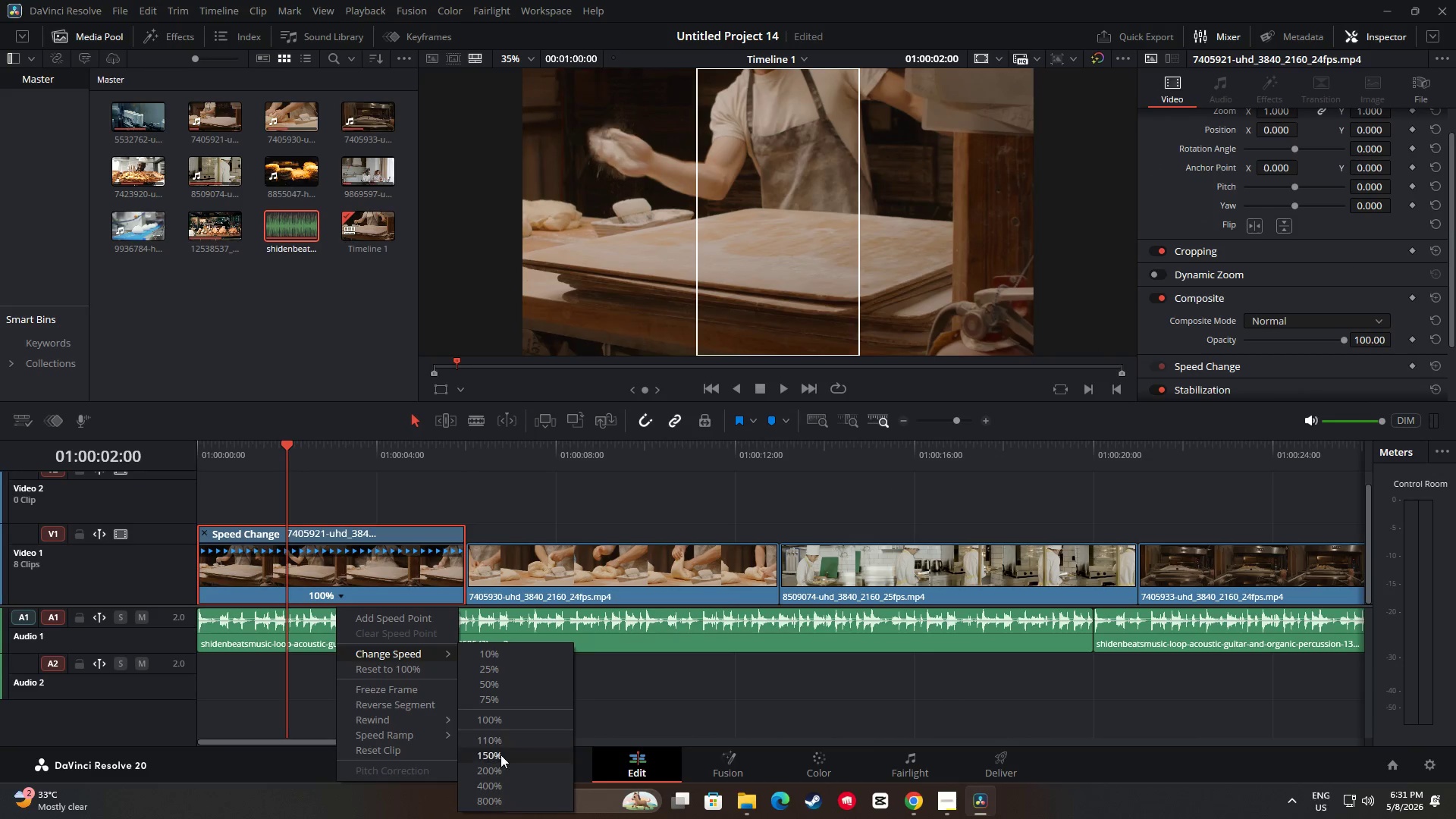 
left_click_drag(start_coordinate=[496, 769], to_coordinate=[497, 752])
 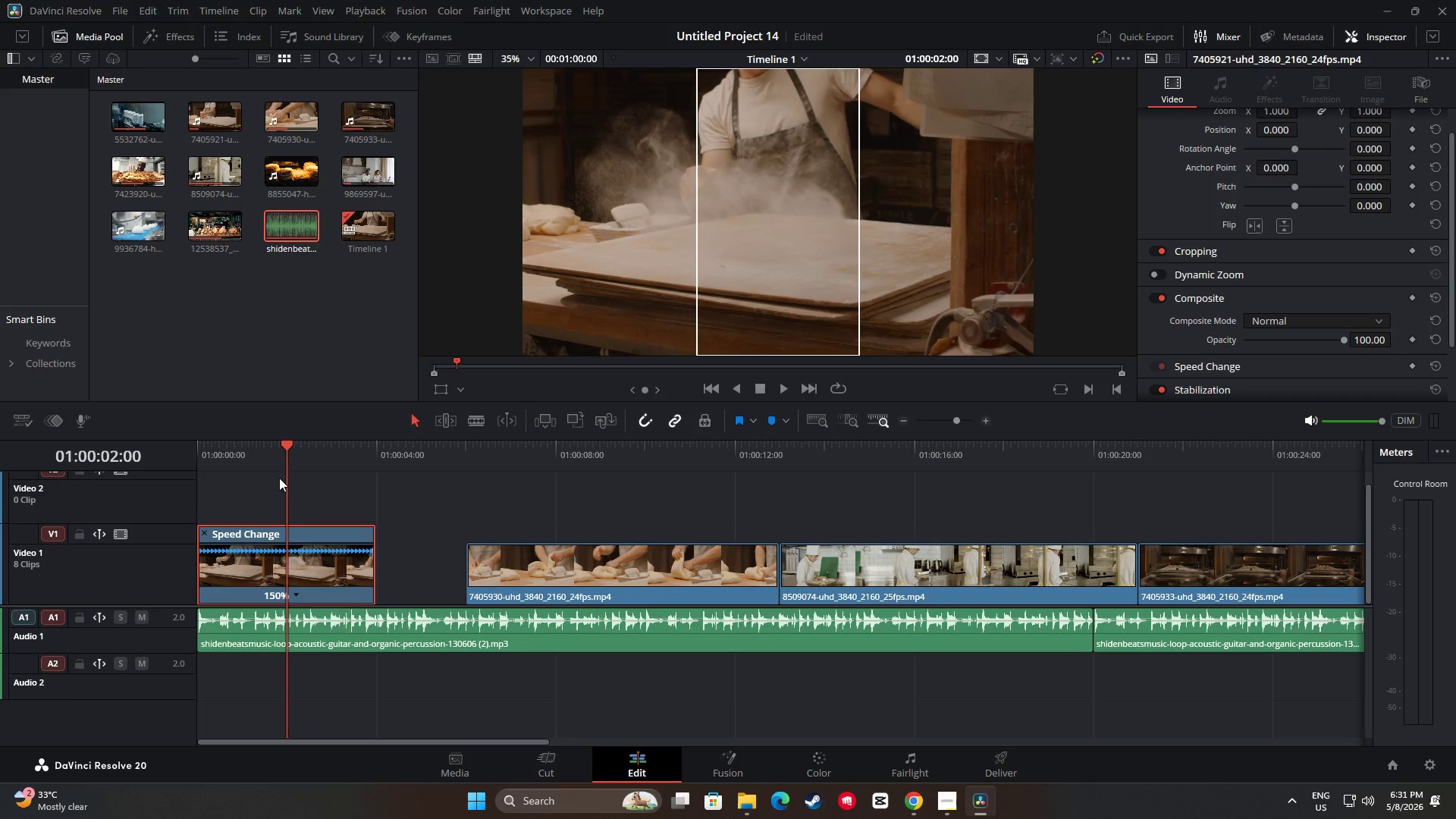 
left_click_drag(start_coordinate=[281, 446], to_coordinate=[179, 444])
 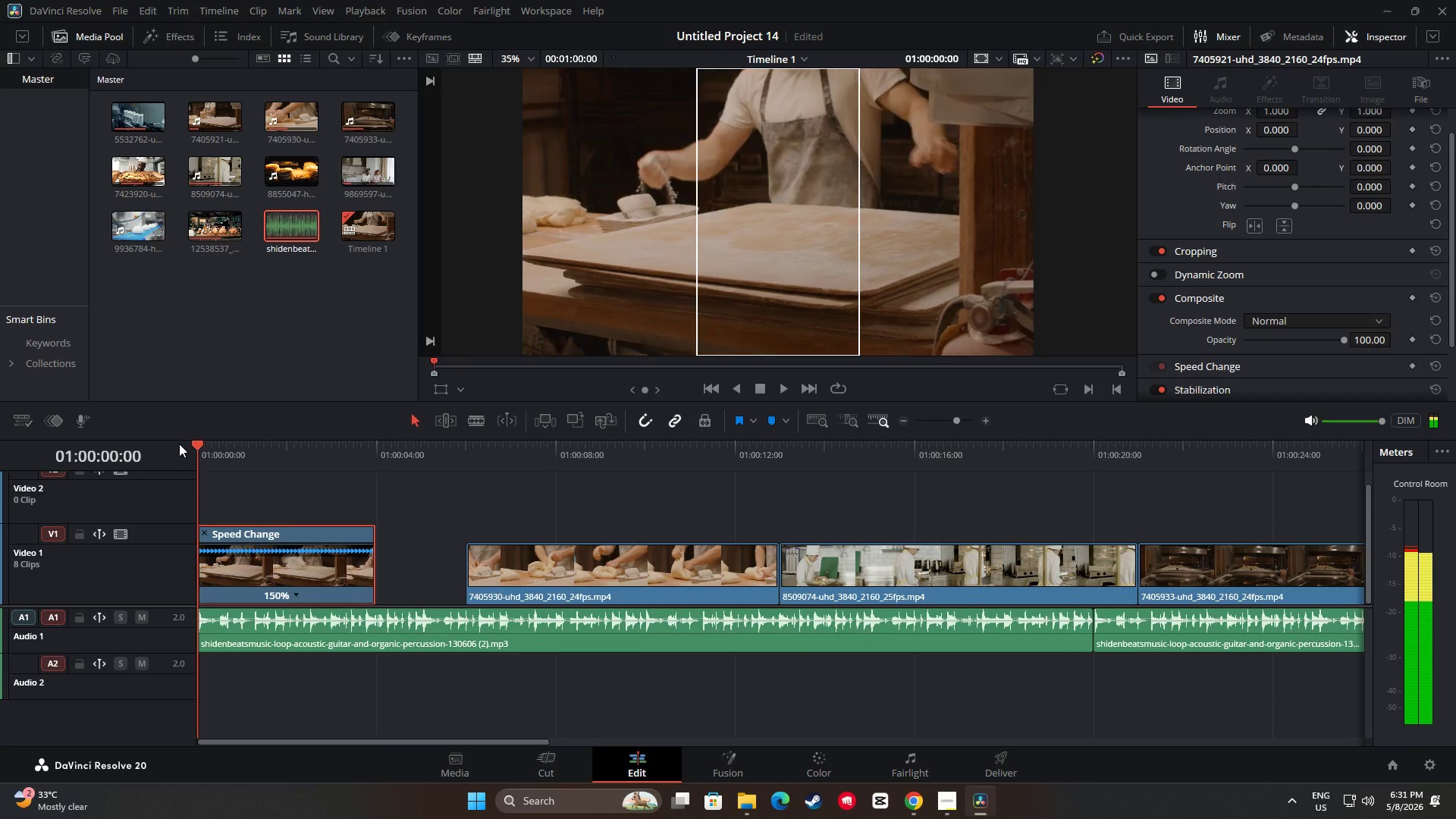 
key(Space)
 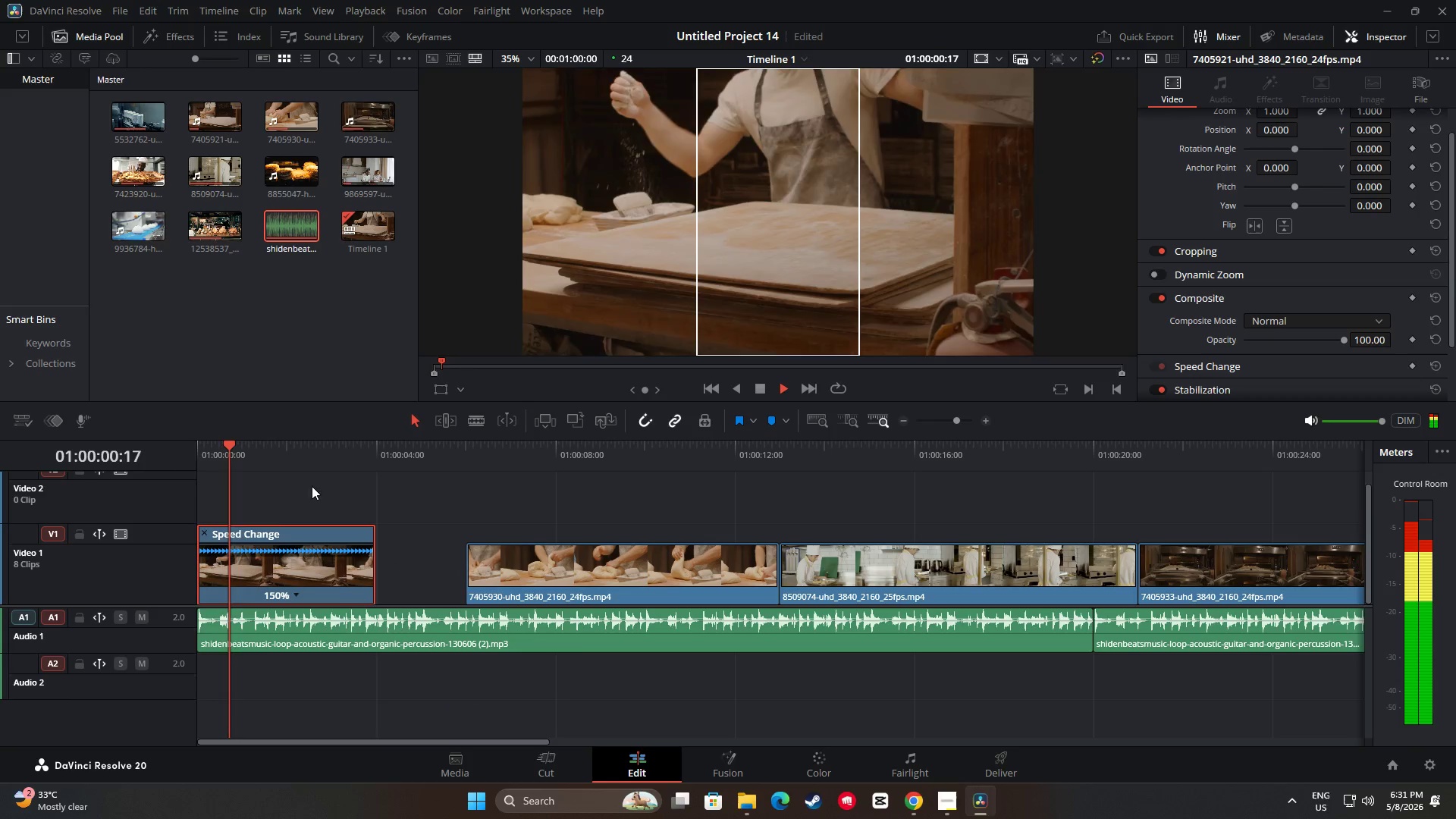 
key(Space)
 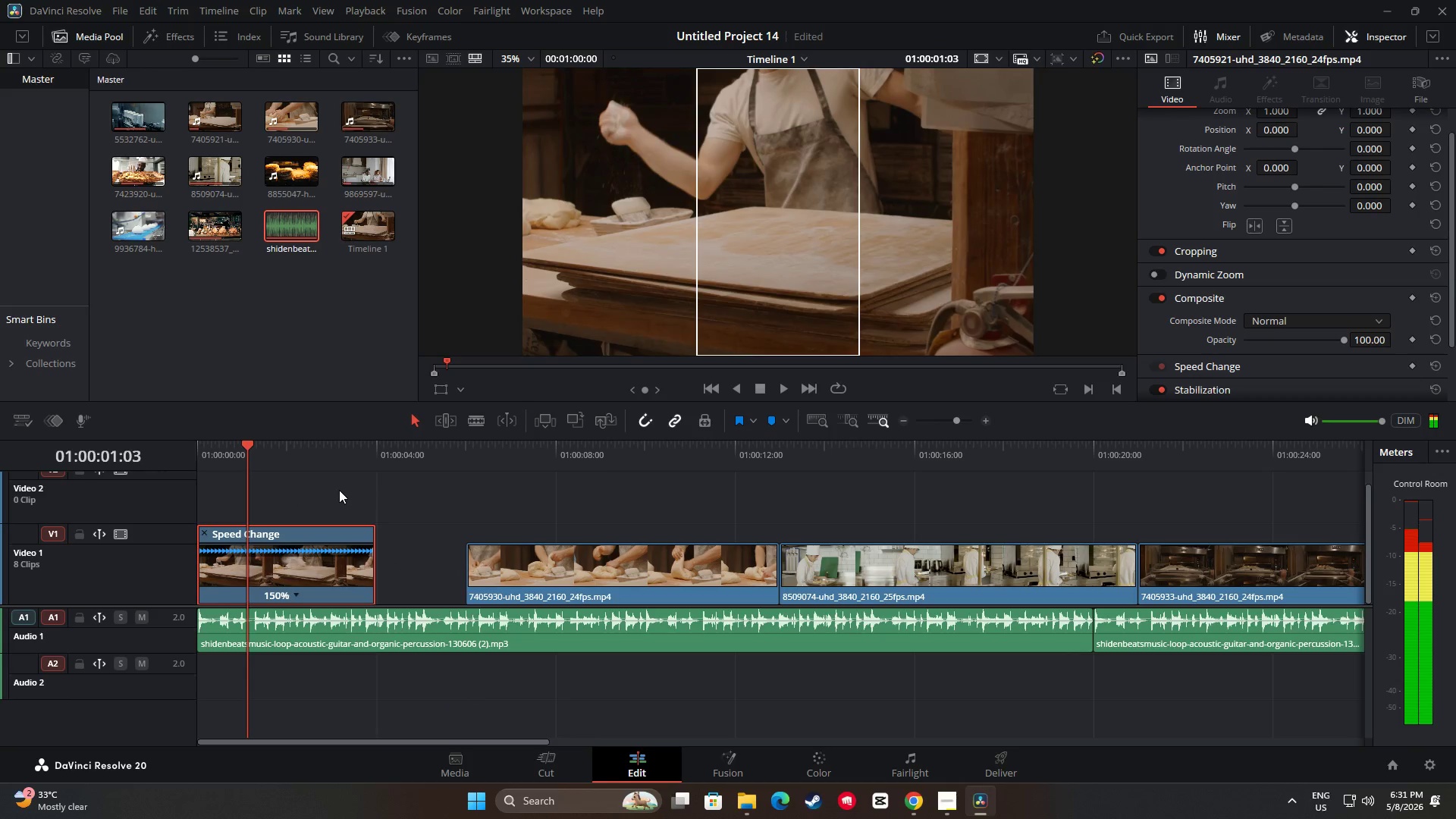 
key(Space)
 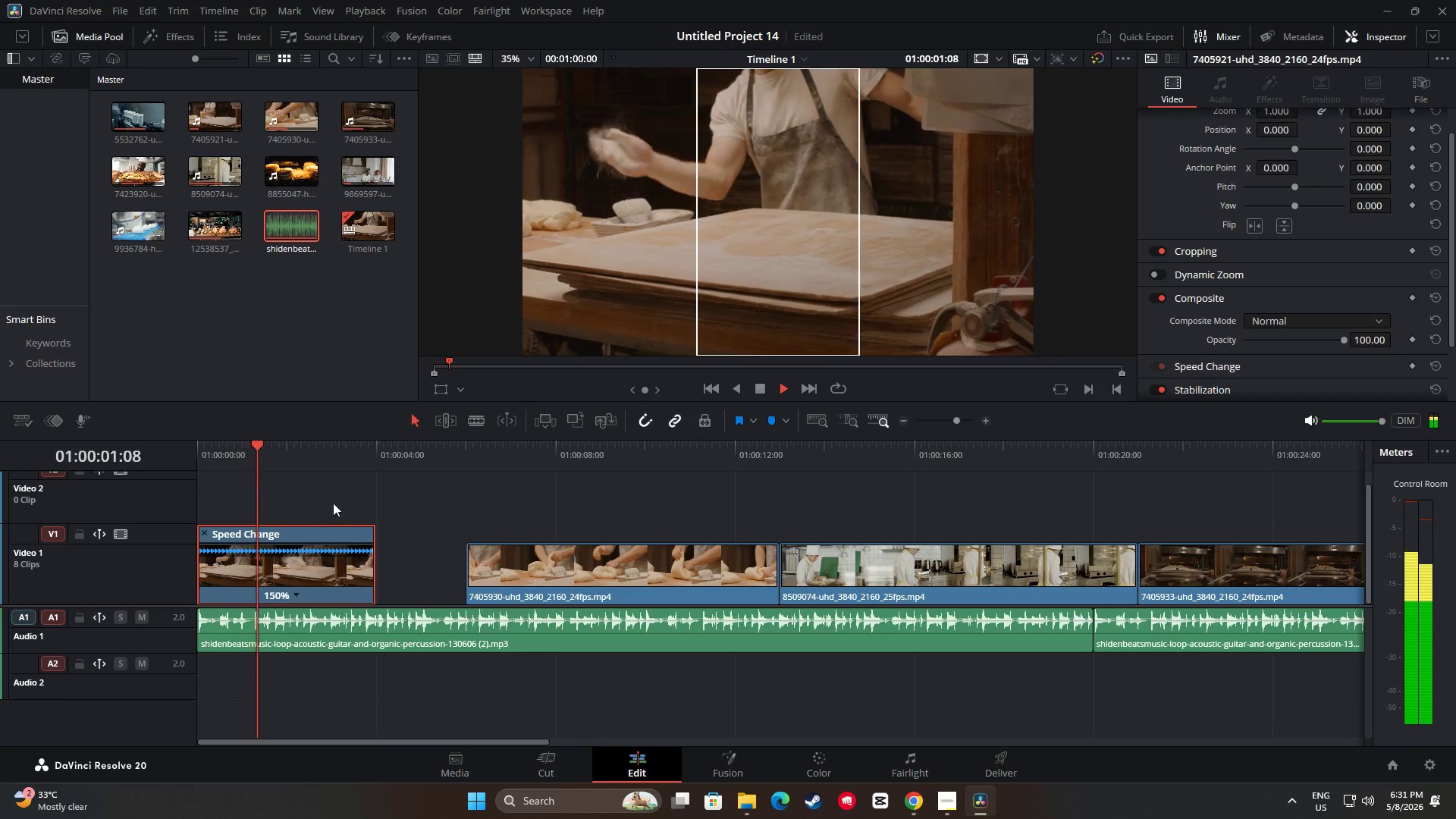 
key(Space)
 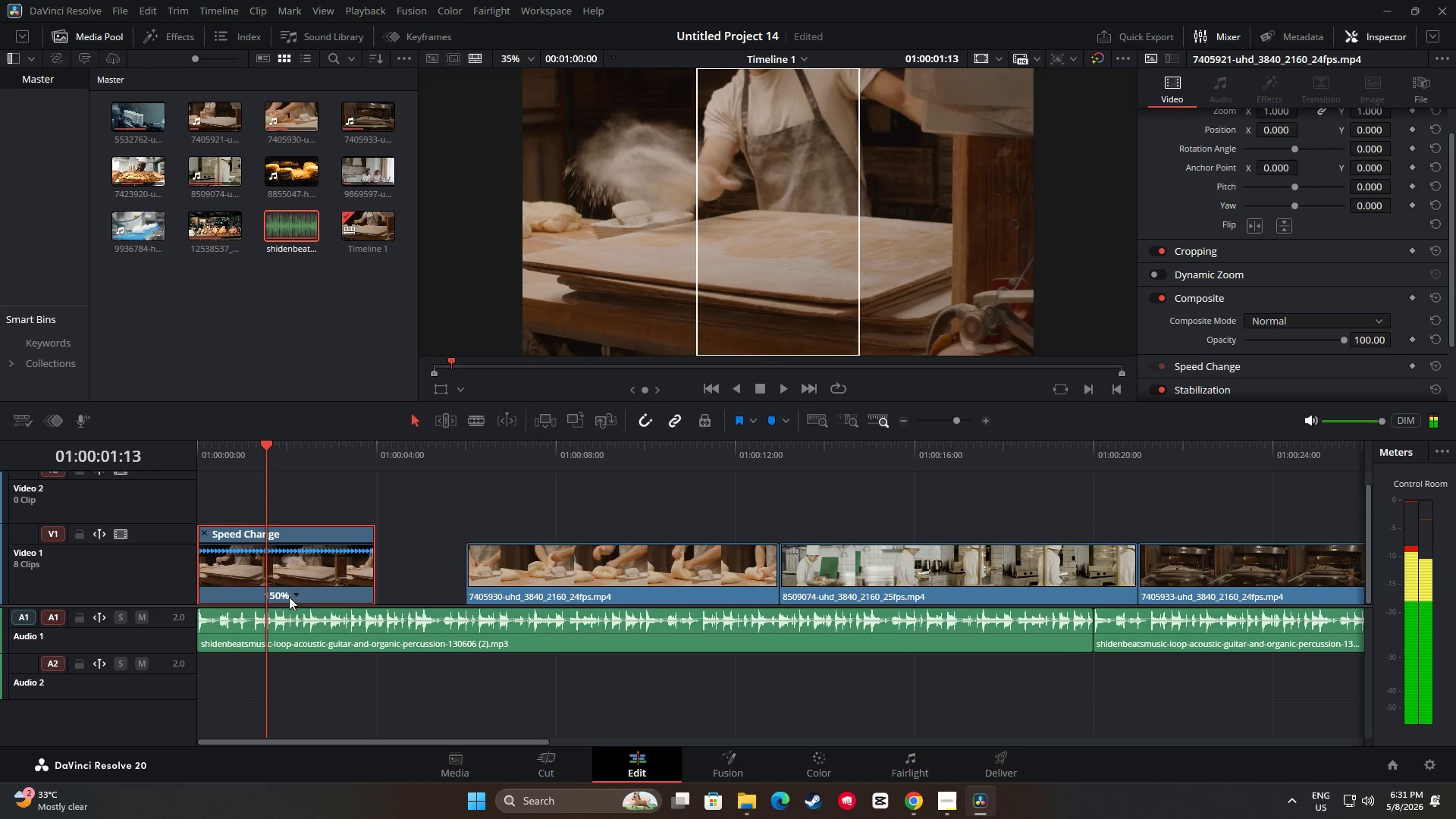 
double_click([293, 595])
 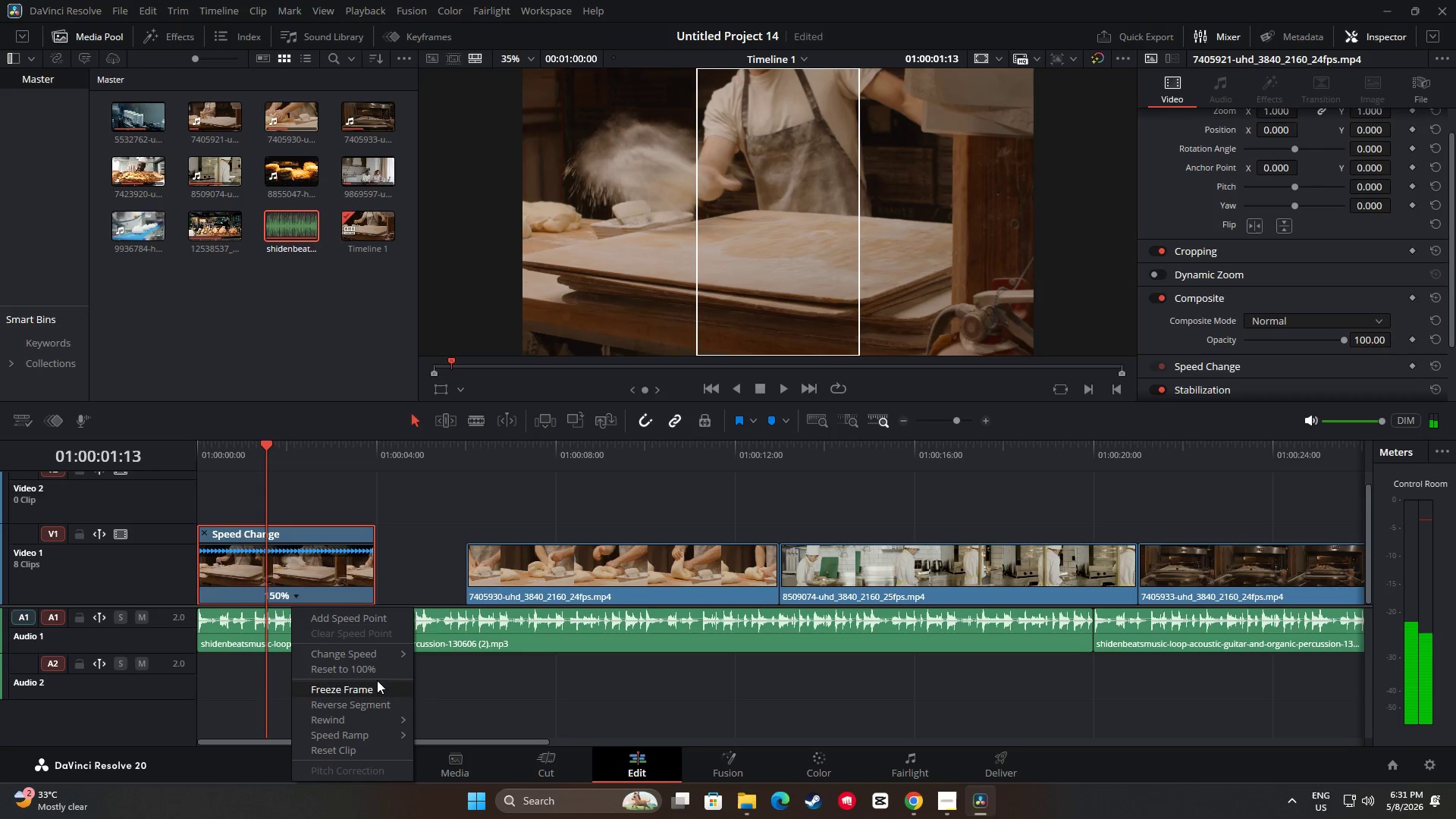 
left_click([389, 652])
 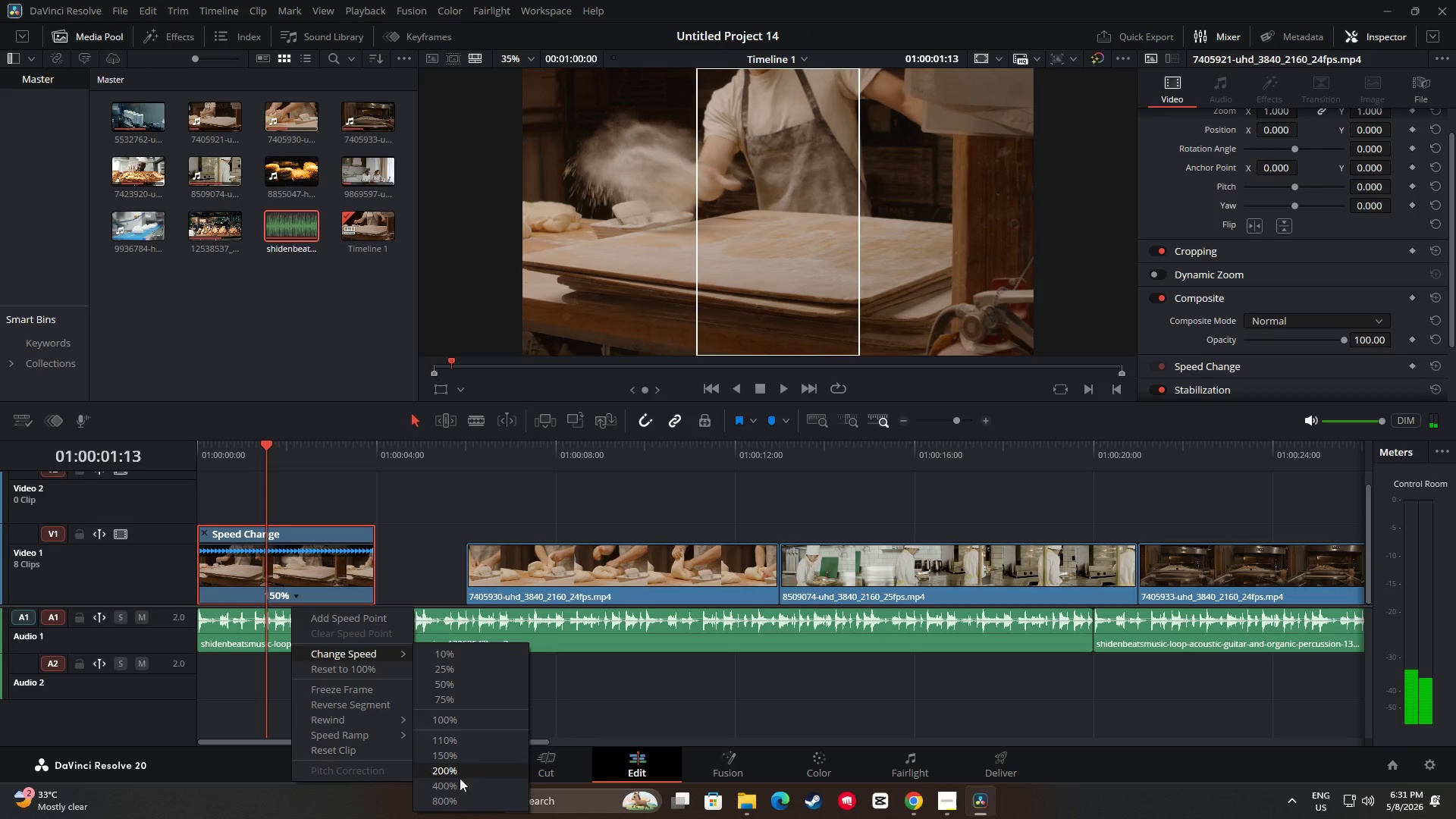 
left_click([459, 769])
 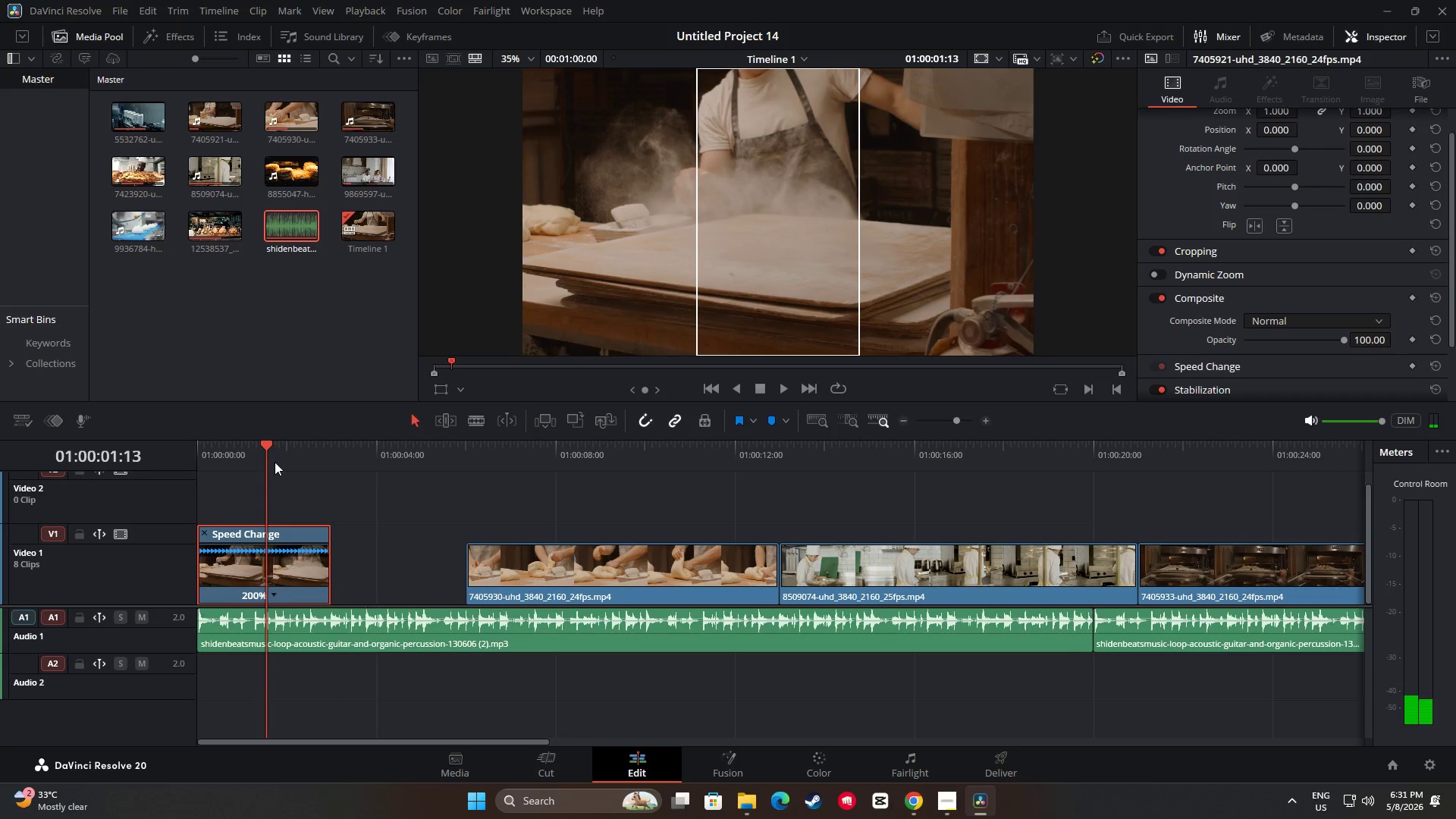 
left_click_drag(start_coordinate=[261, 445], to_coordinate=[182, 447])
 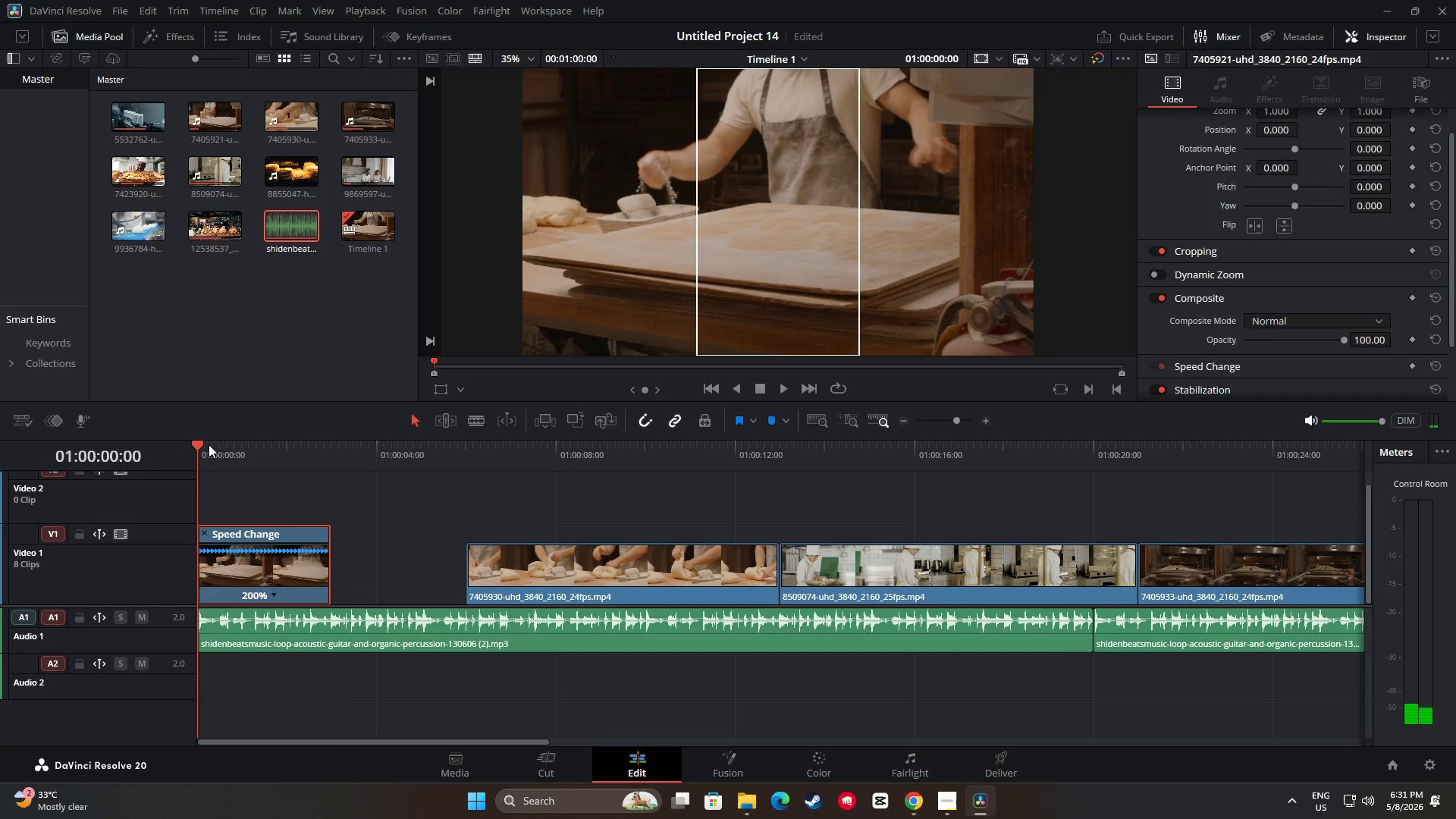 
key(Space)
 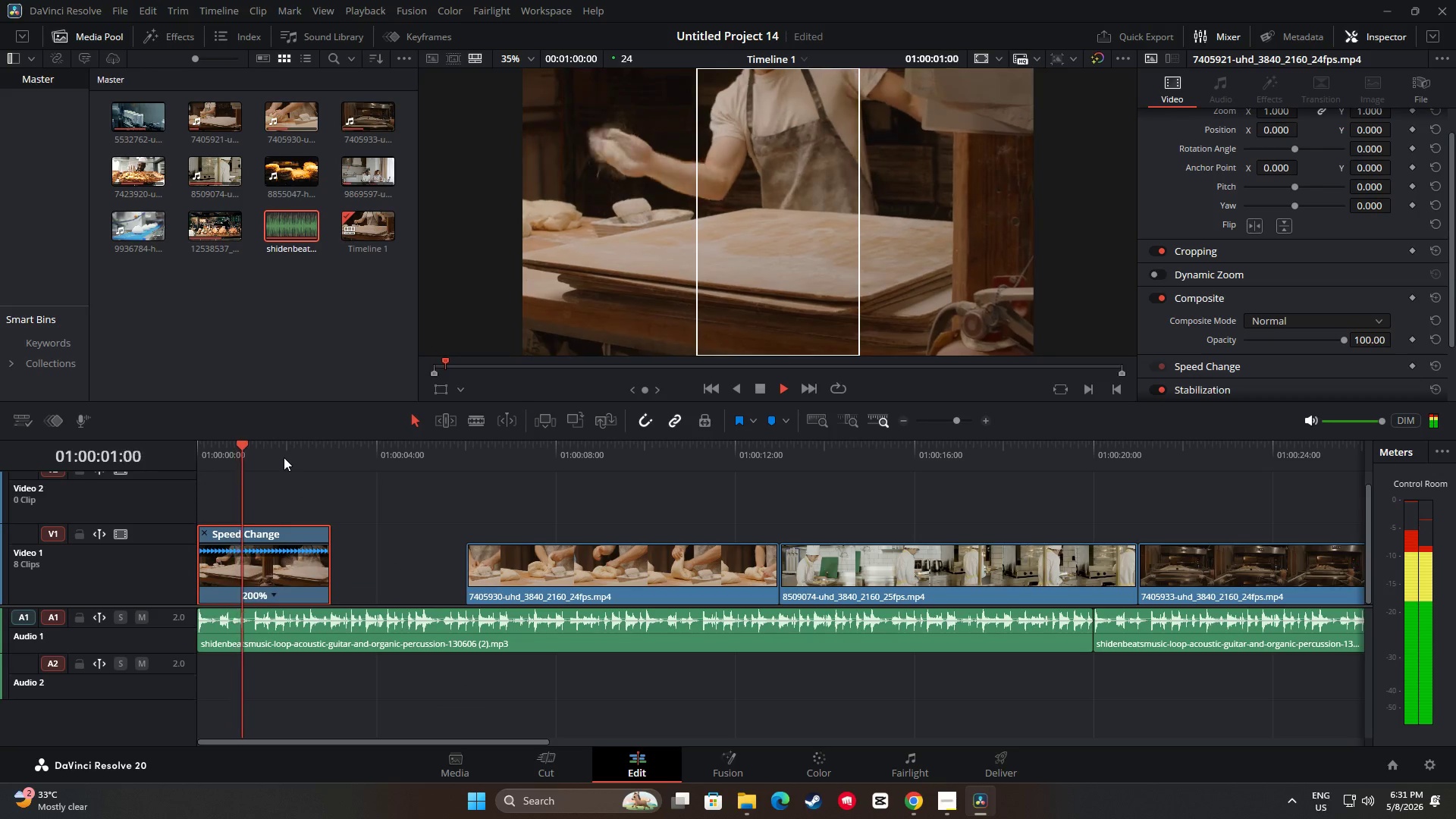 
key(Space)
 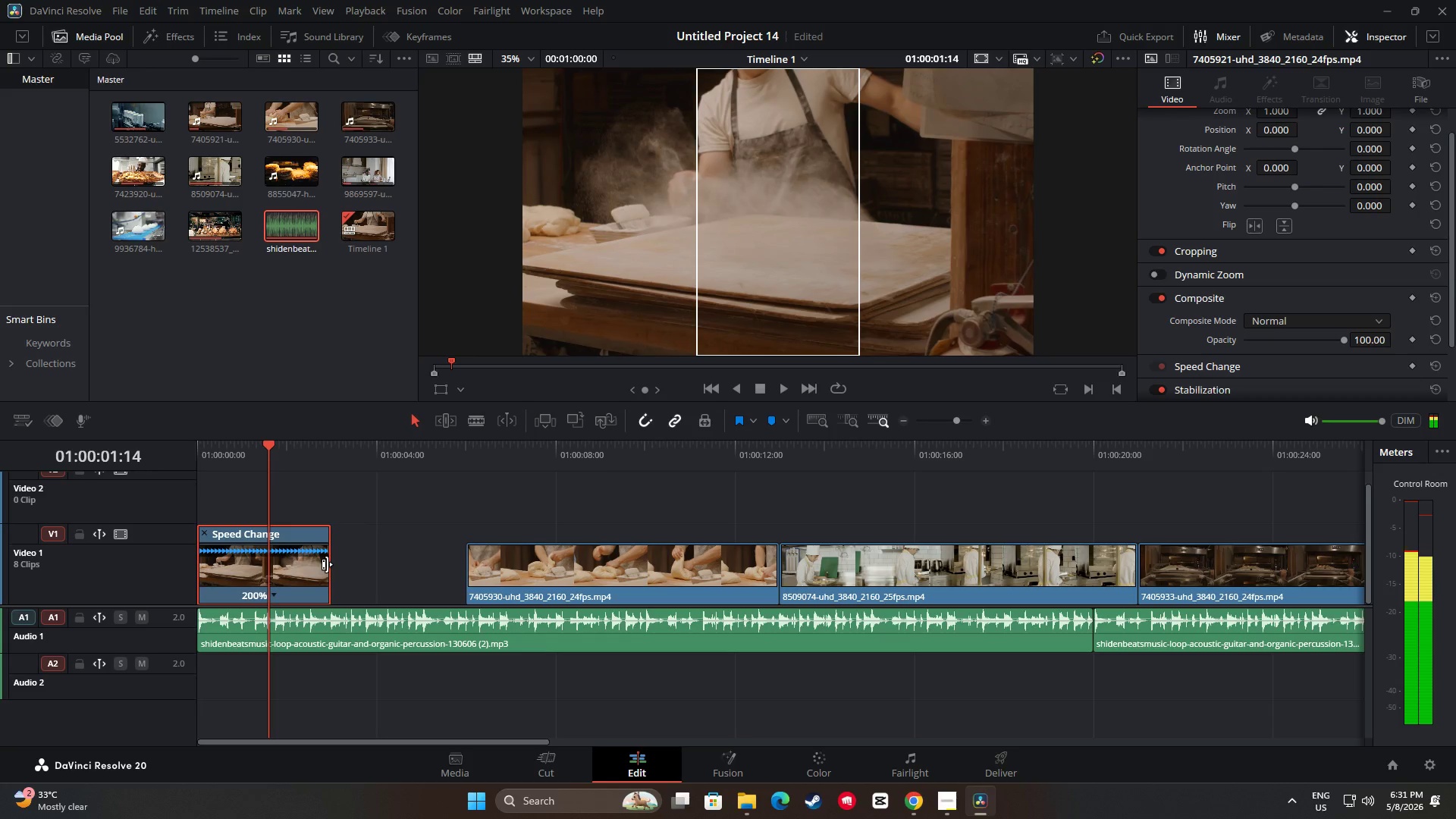 
left_click_drag(start_coordinate=[322, 566], to_coordinate=[463, 576])
 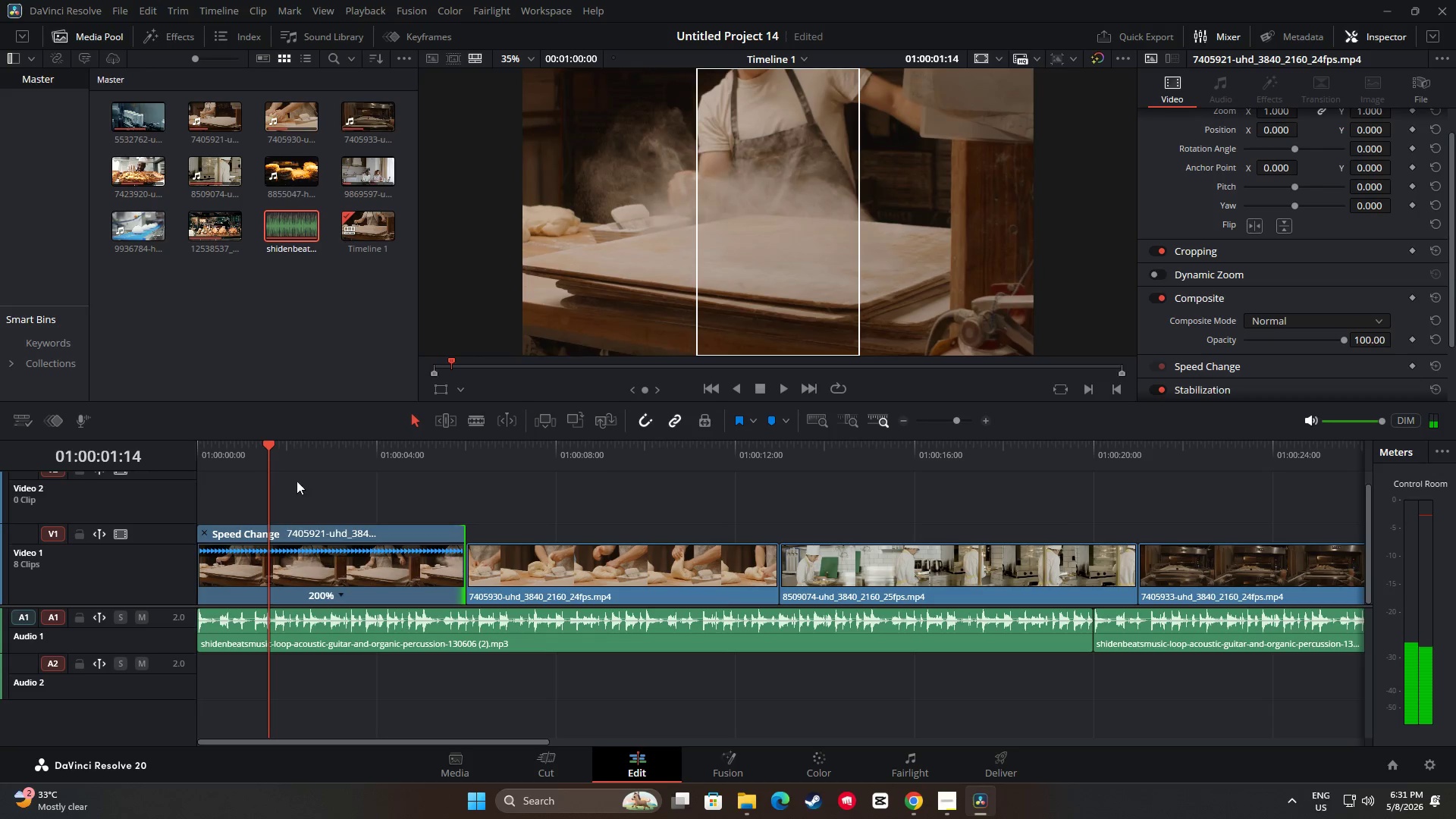 
key(Space)
 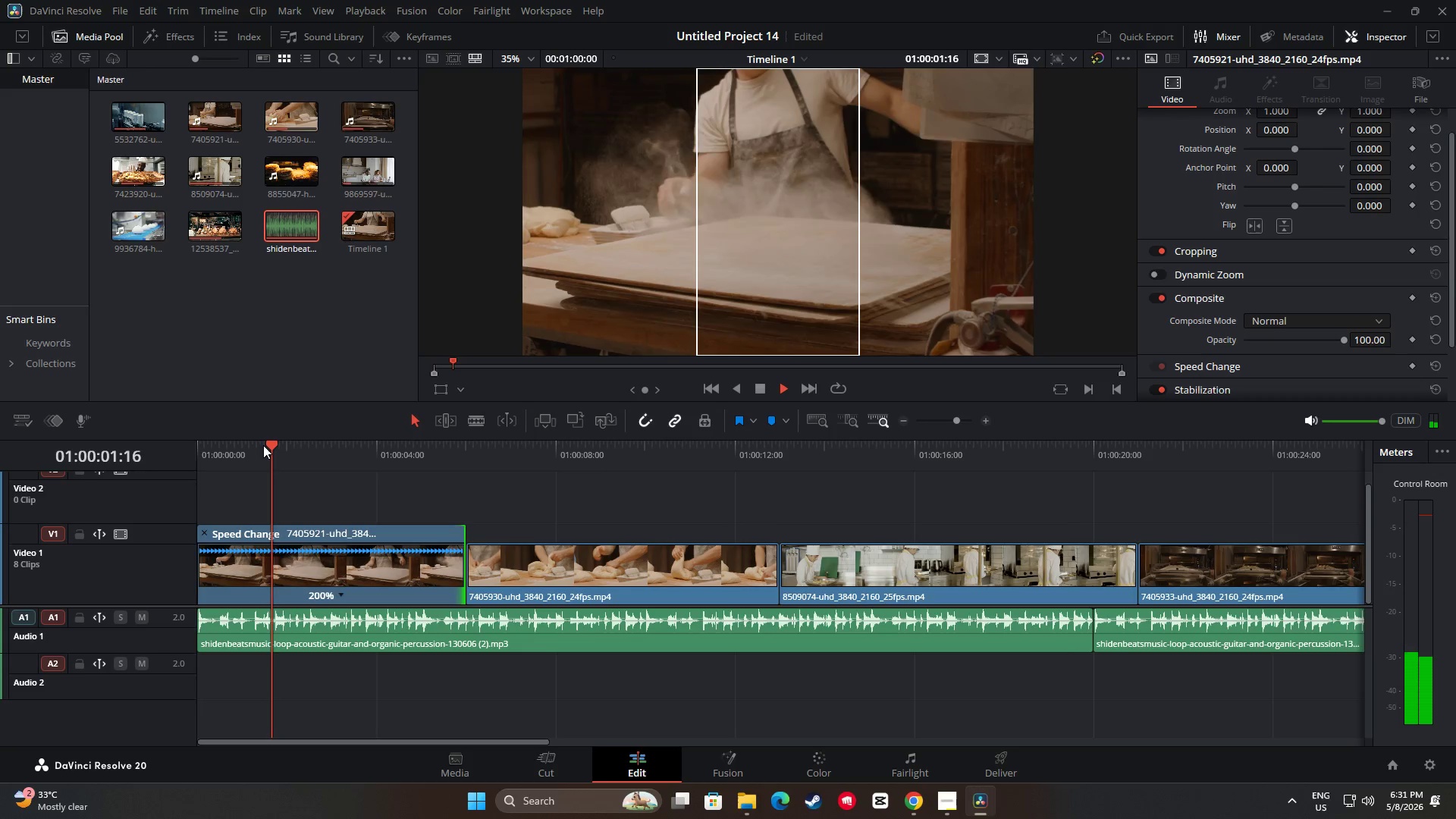 
left_click_drag(start_coordinate=[263, 445], to_coordinate=[203, 444])
 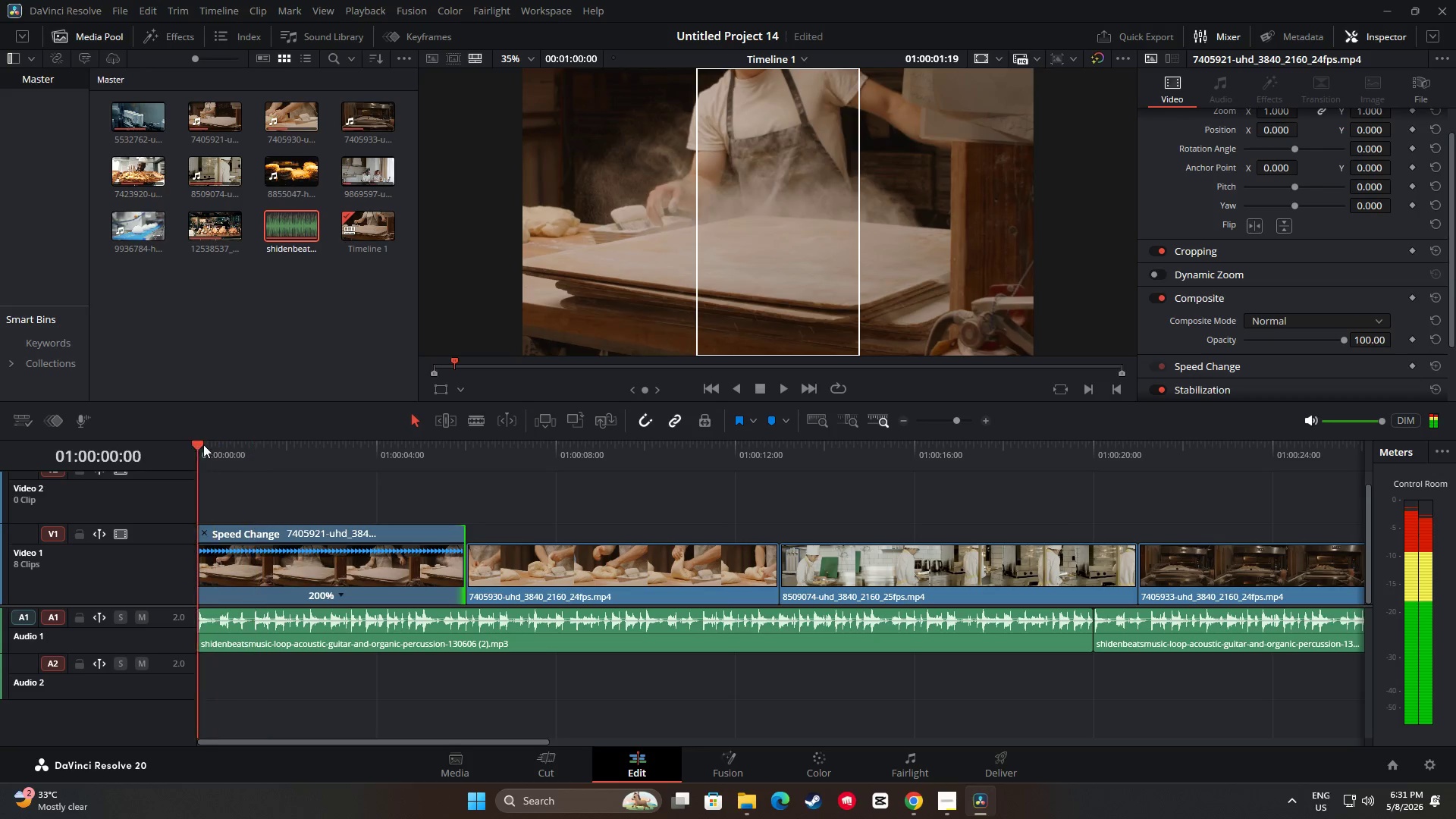 
key(Space)
 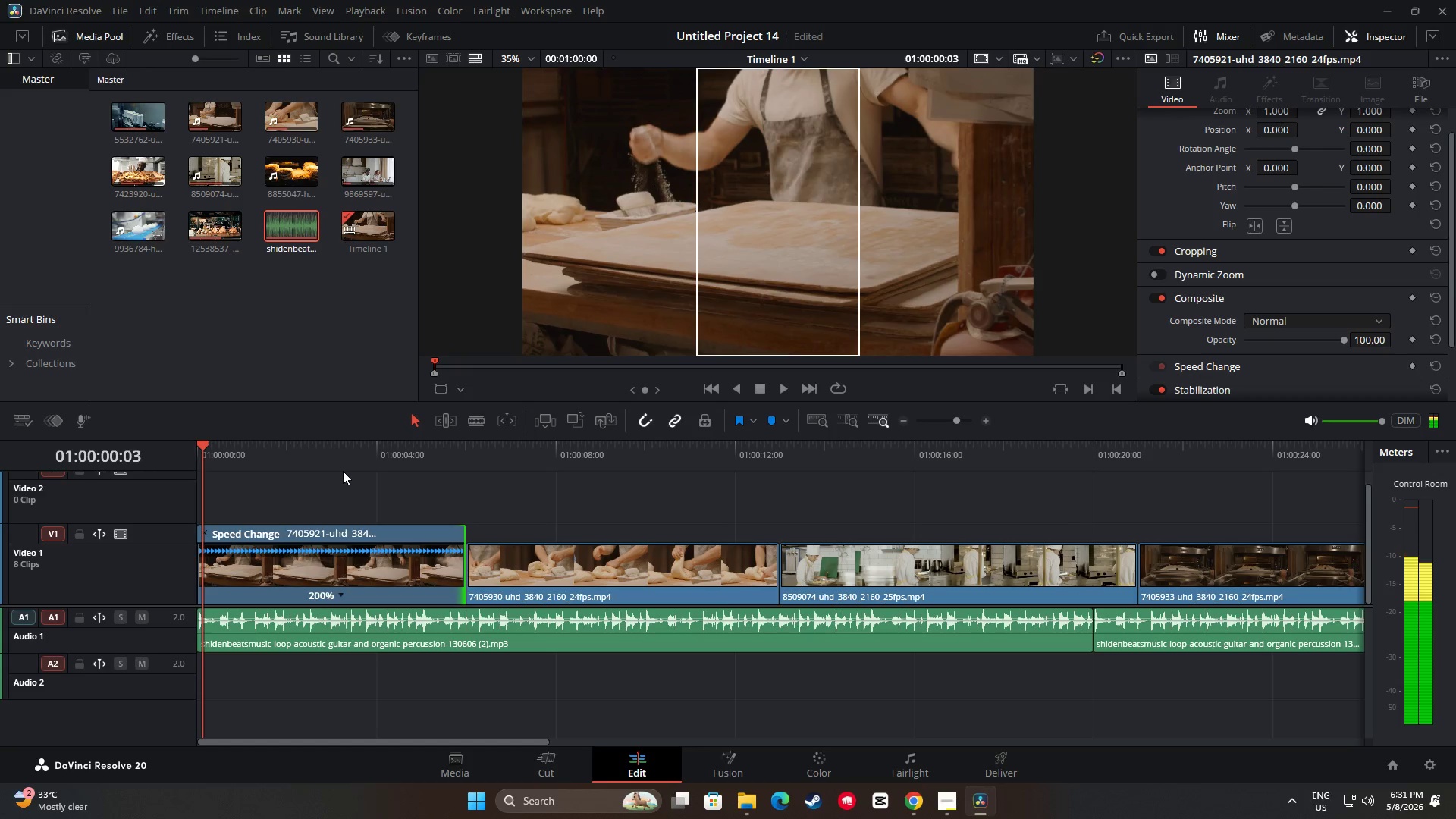 
key(Space)
 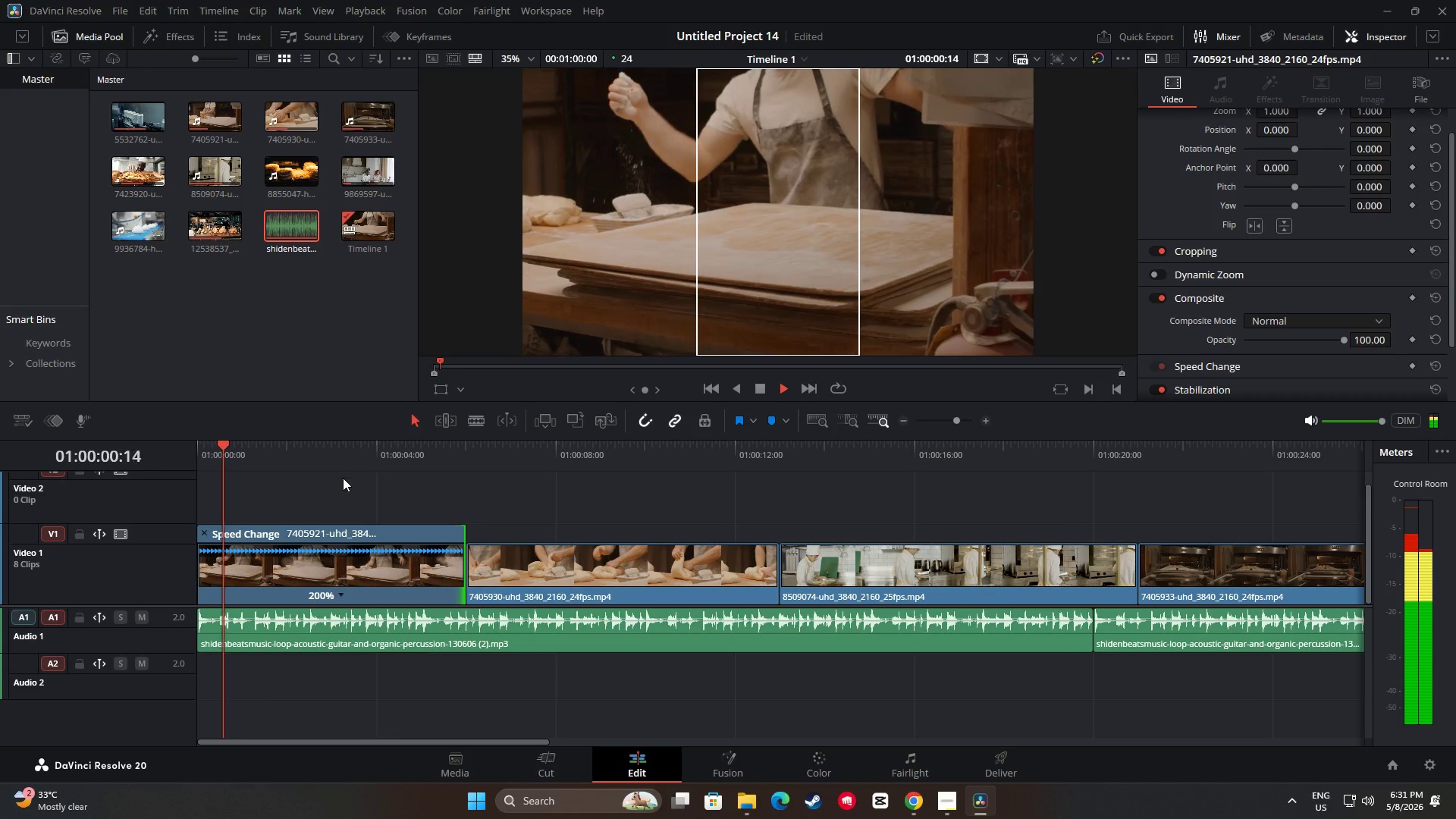 
key(Space)
 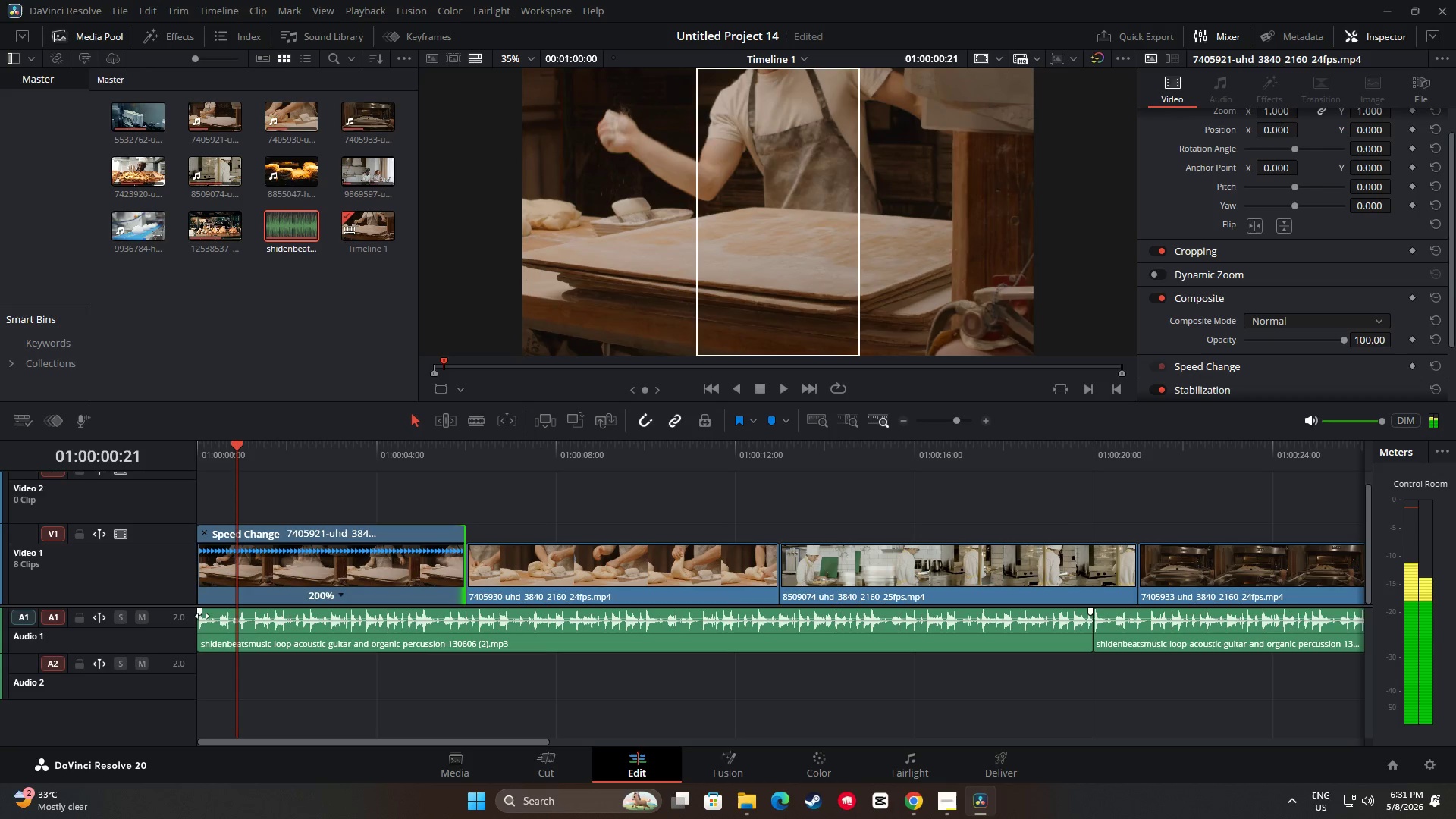 
left_click_drag(start_coordinate=[202, 612], to_coordinate=[230, 610])
 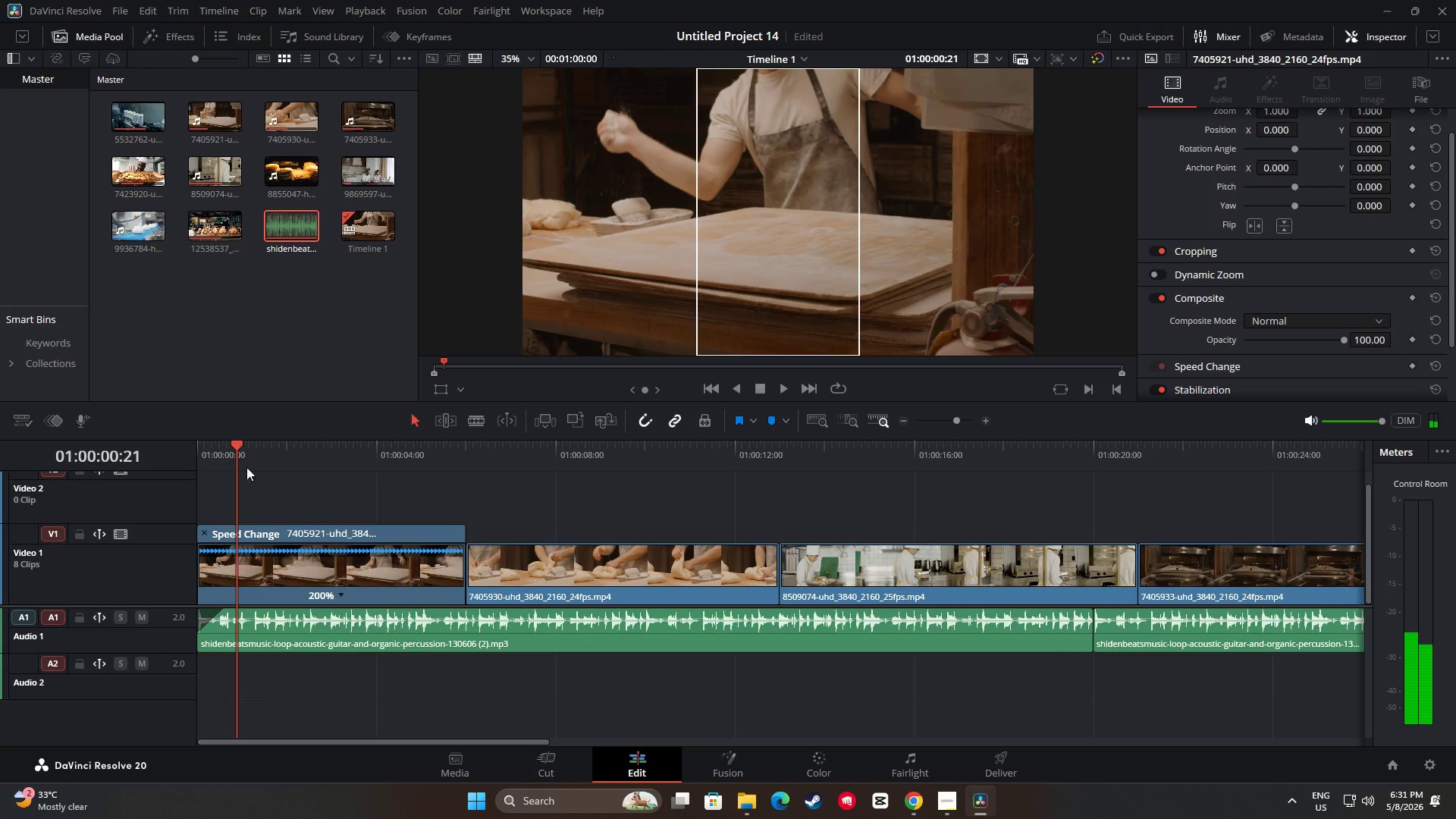 
left_click_drag(start_coordinate=[247, 458], to_coordinate=[205, 453])
 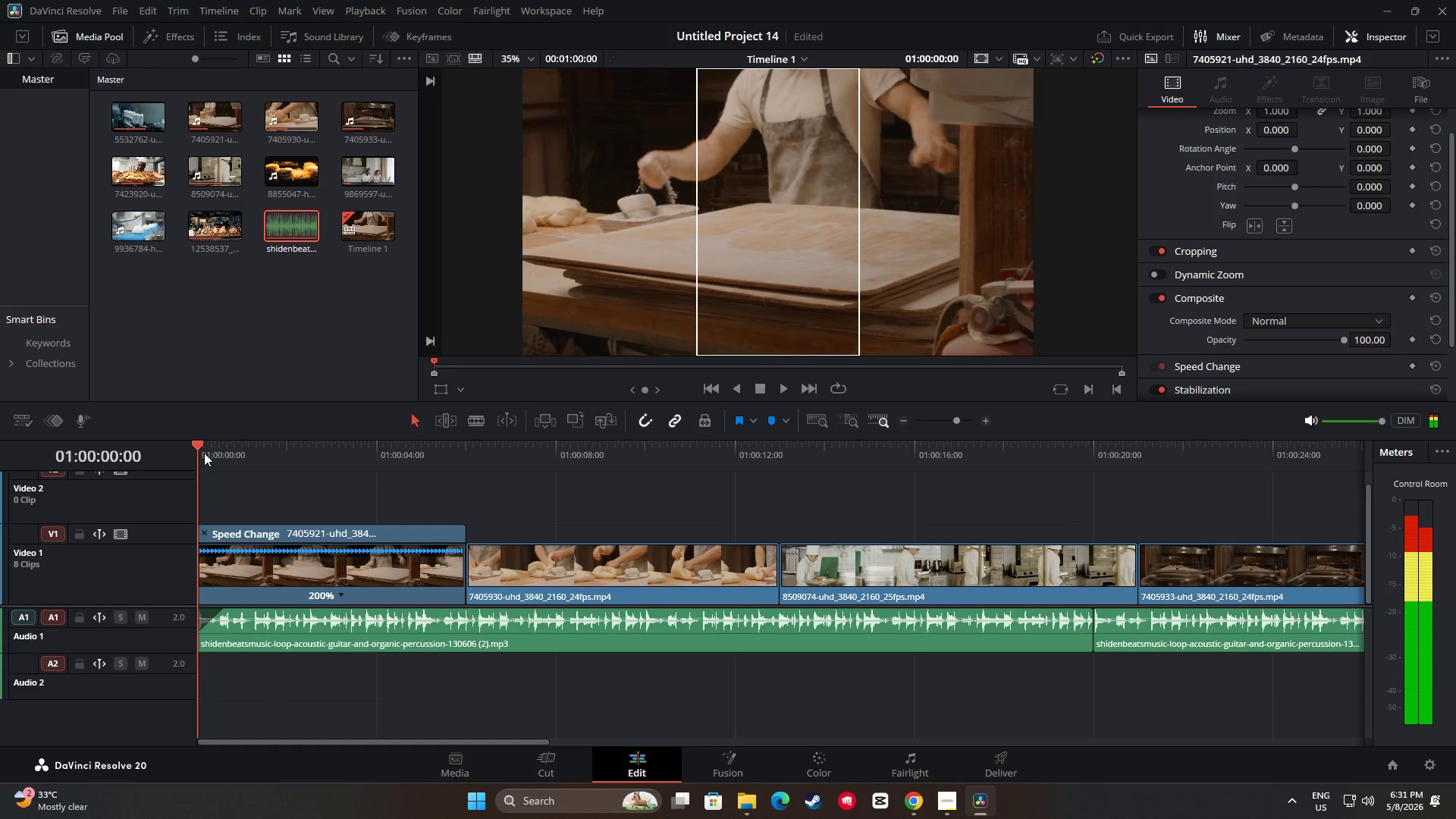 
key(Space)
 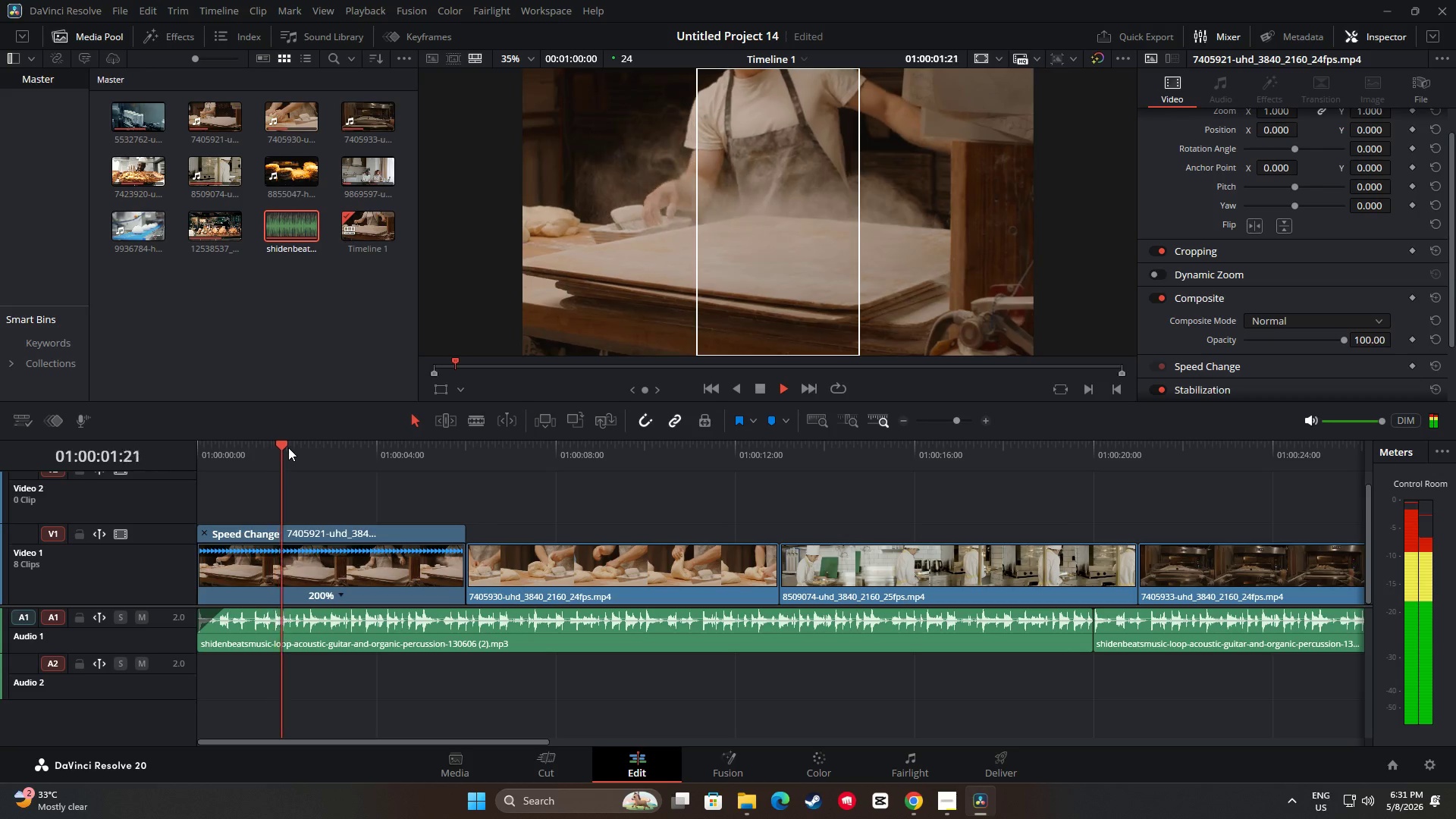 
key(Space)
 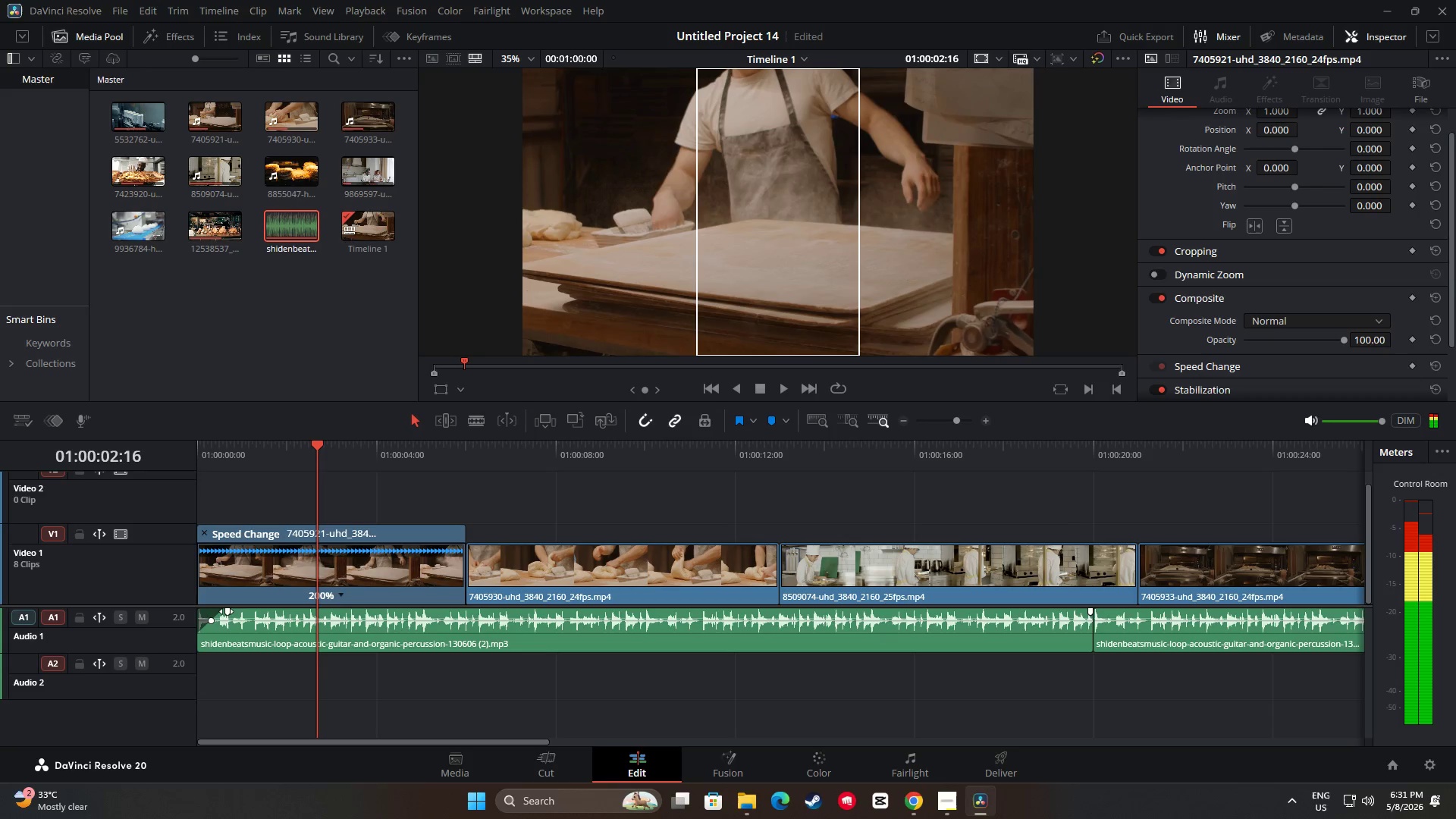 
left_click_drag(start_coordinate=[226, 610], to_coordinate=[243, 610])
 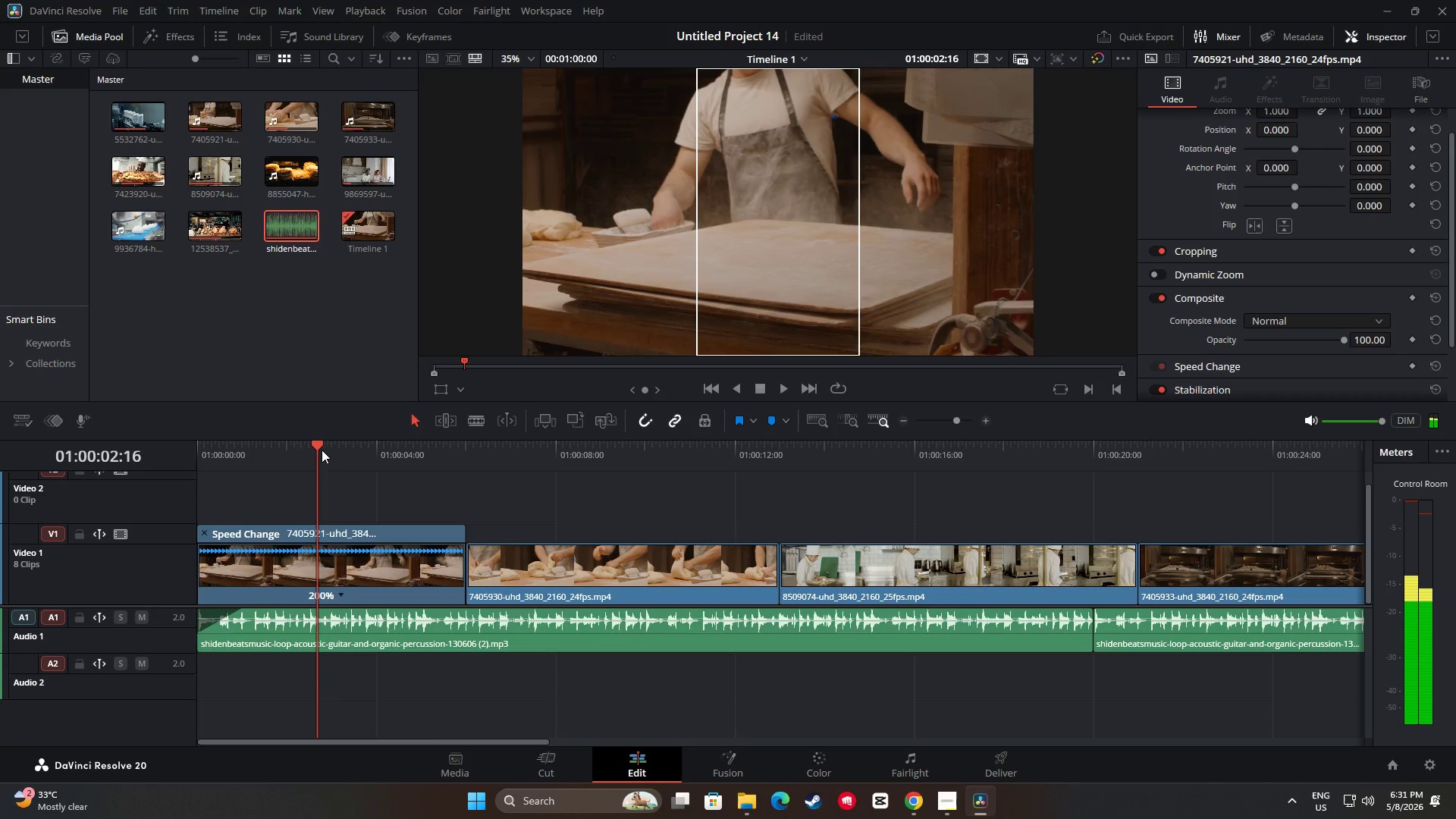 
left_click_drag(start_coordinate=[318, 450], to_coordinate=[184, 444])
 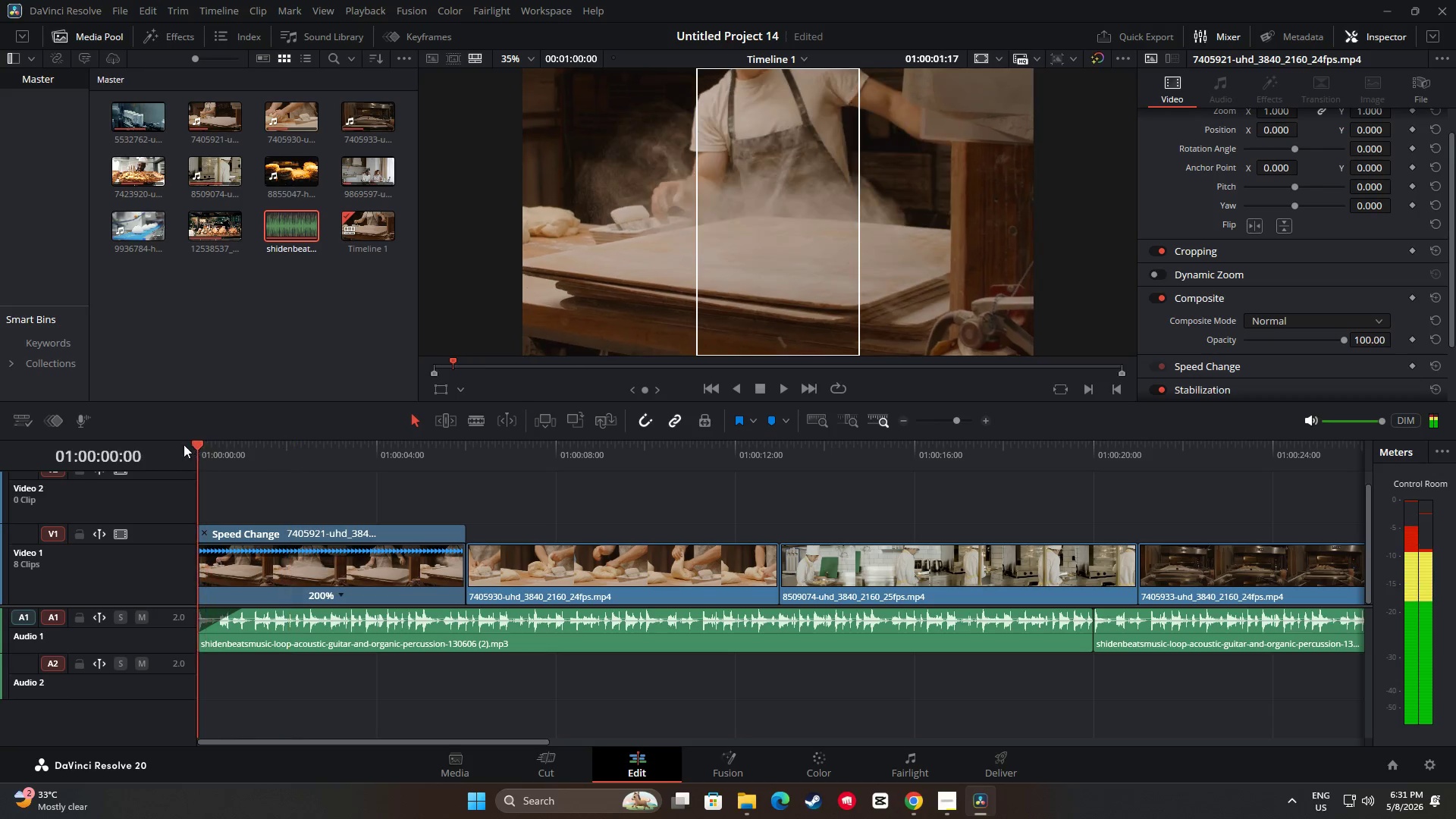 
key(Space)
 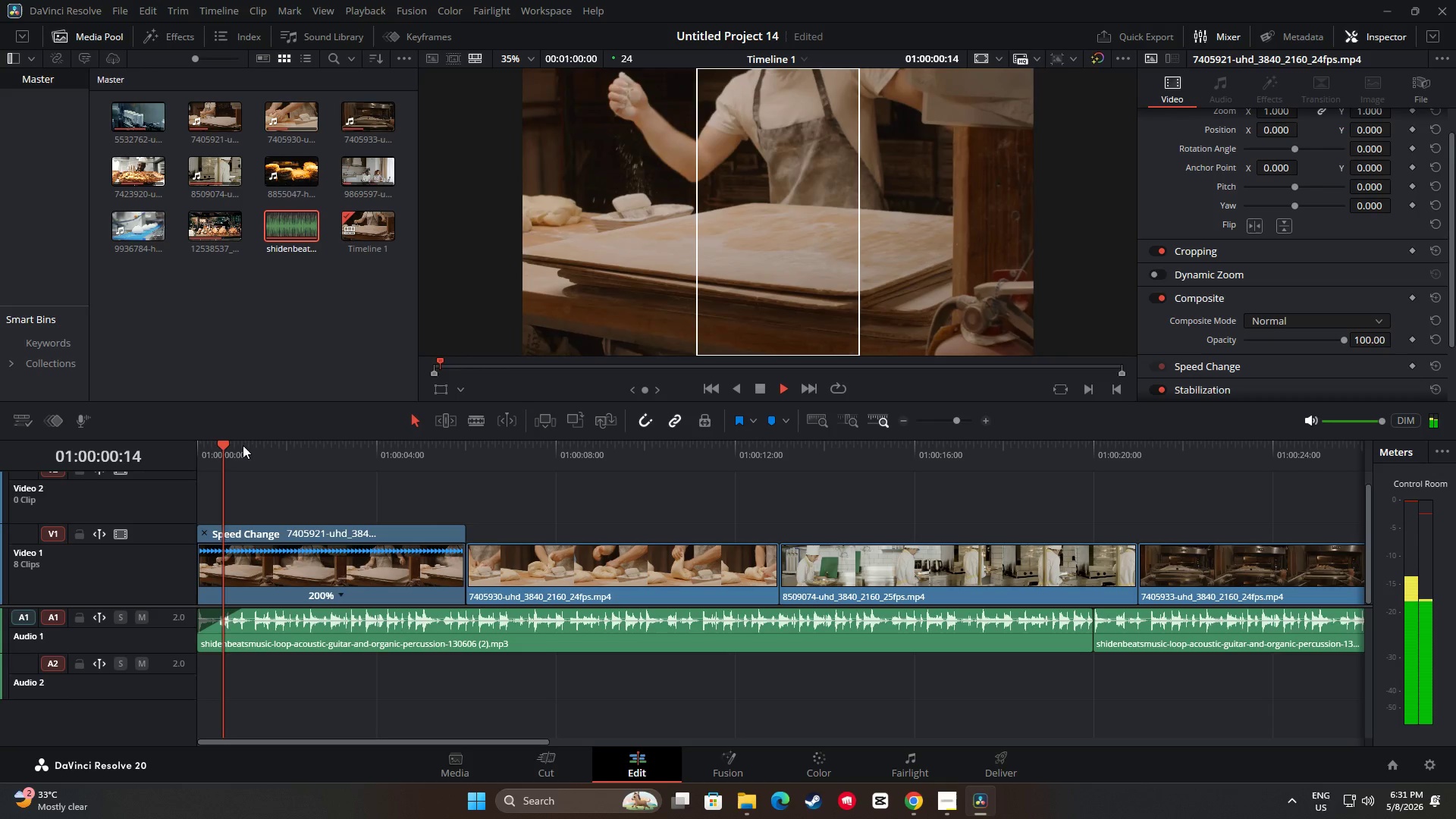 
key(Space)
 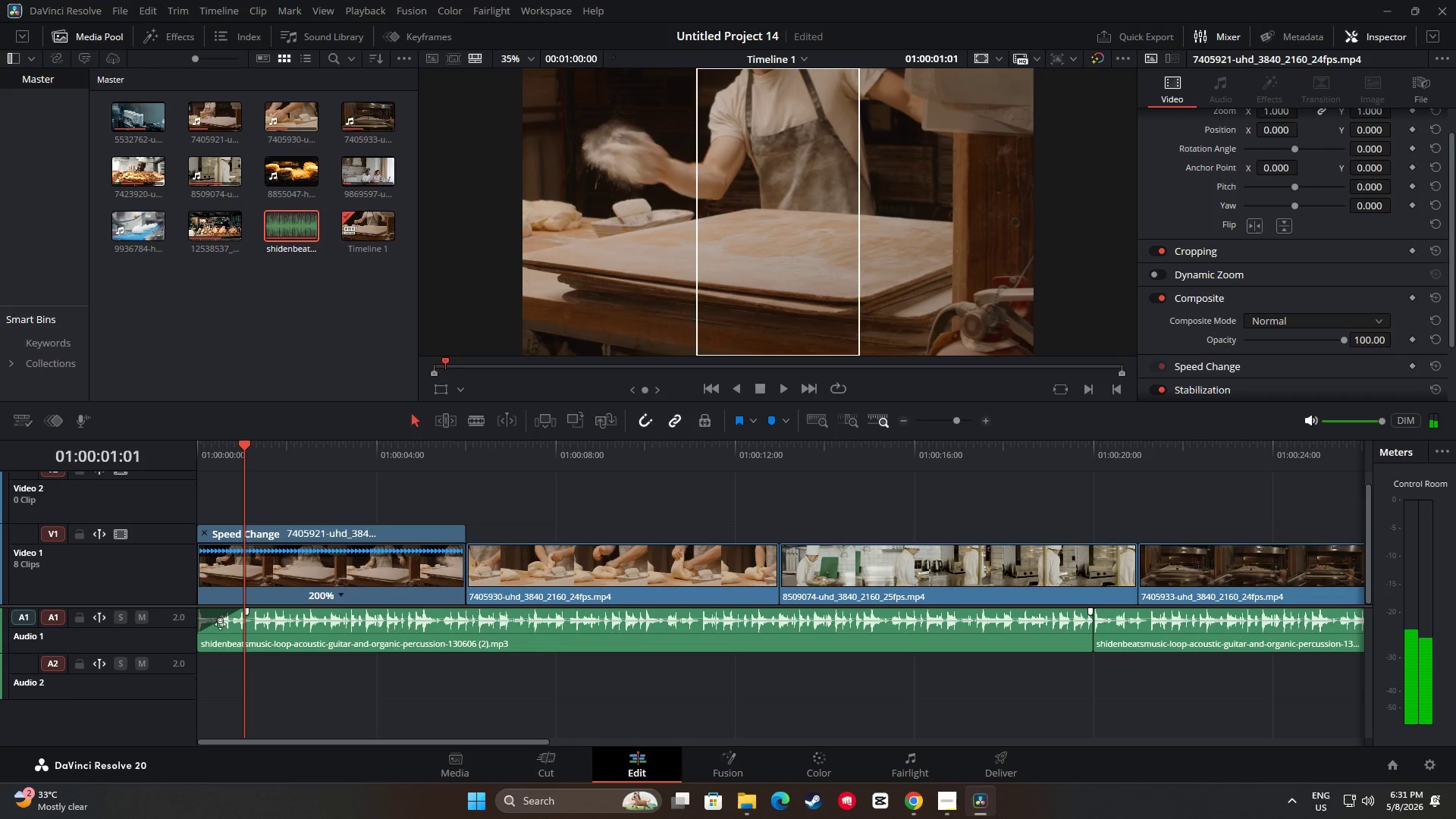 
left_click_drag(start_coordinate=[206, 633], to_coordinate=[228, 632])
 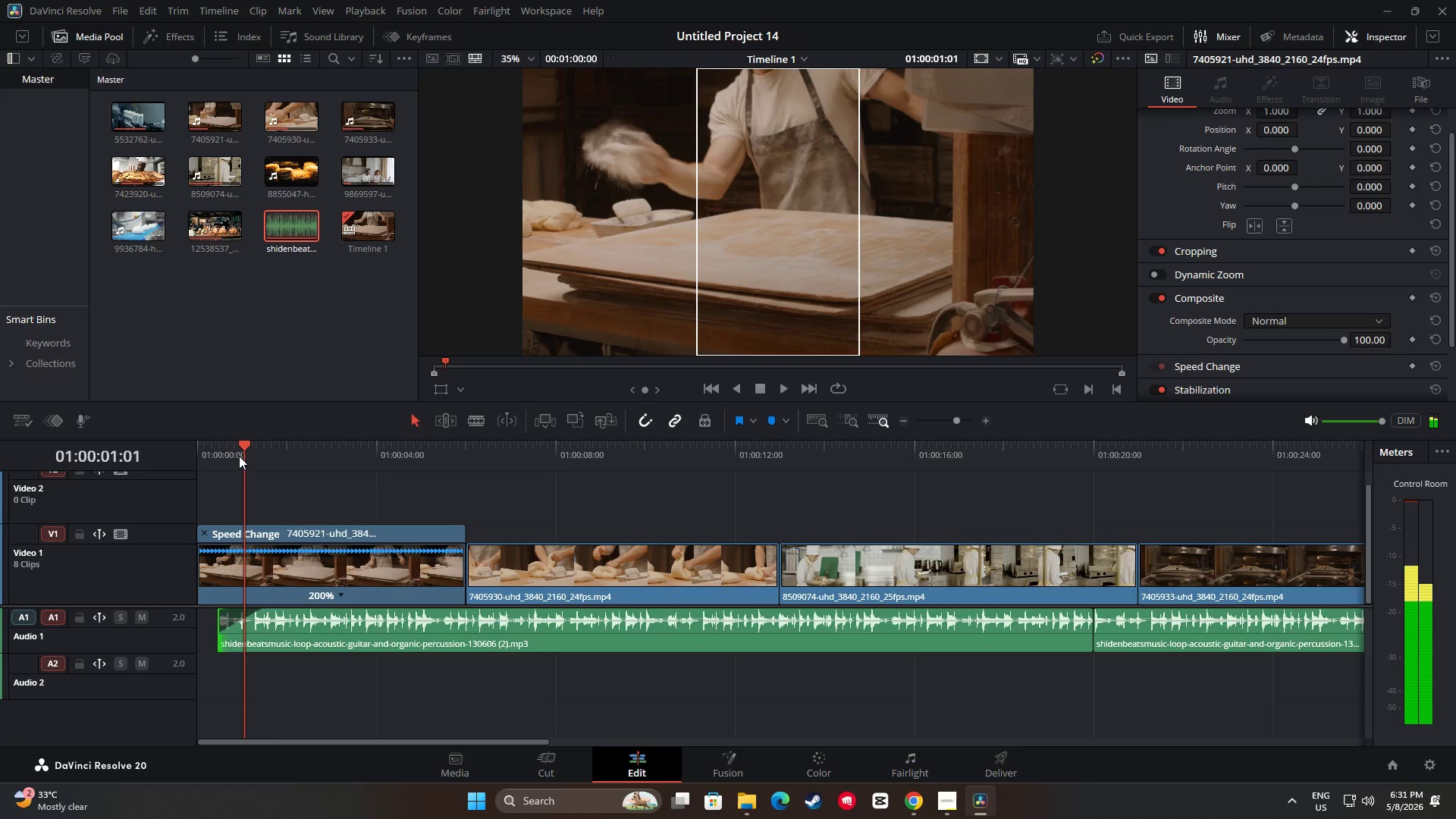 
left_click_drag(start_coordinate=[238, 447], to_coordinate=[162, 451])
 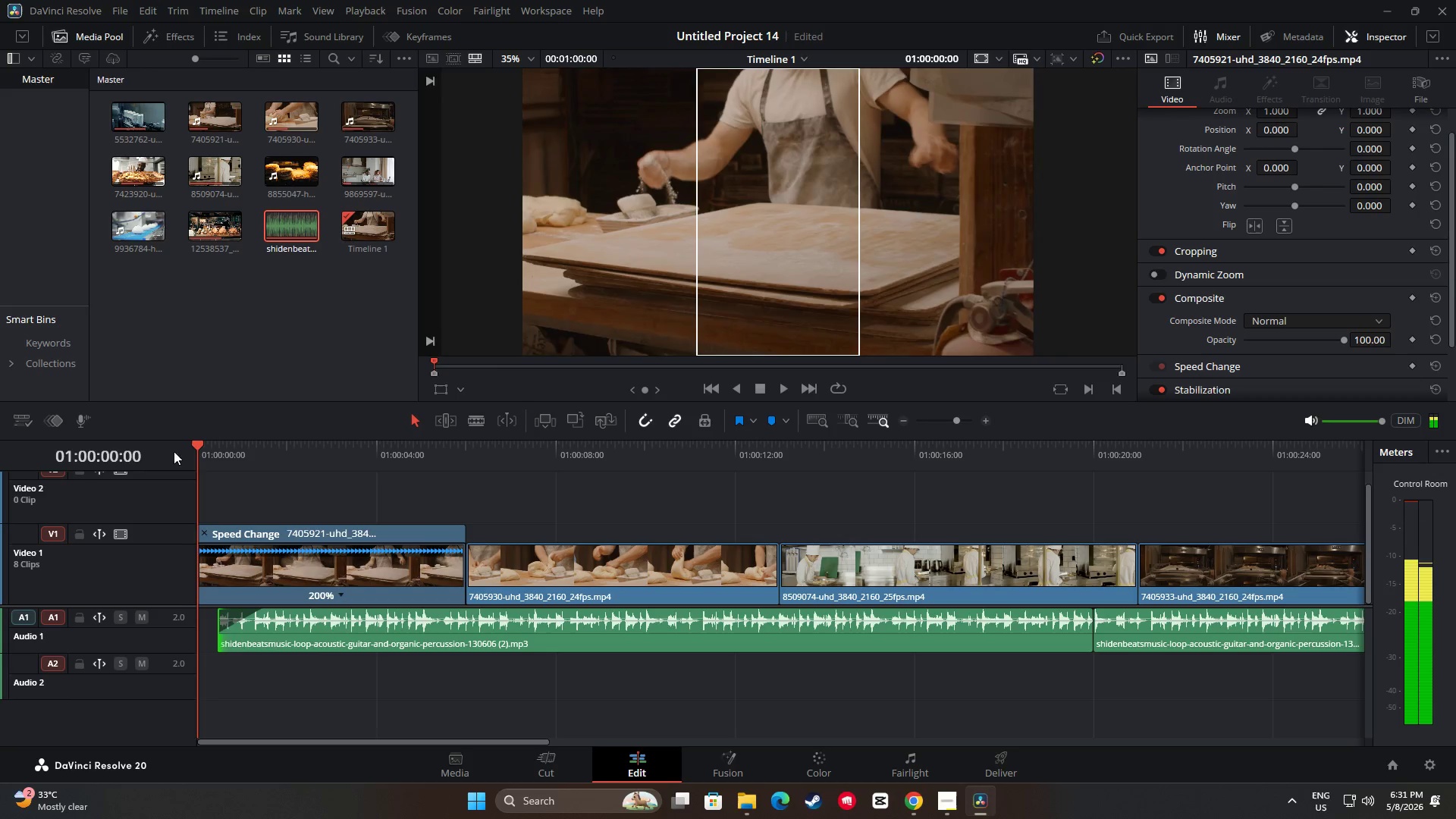 
key(Space)
 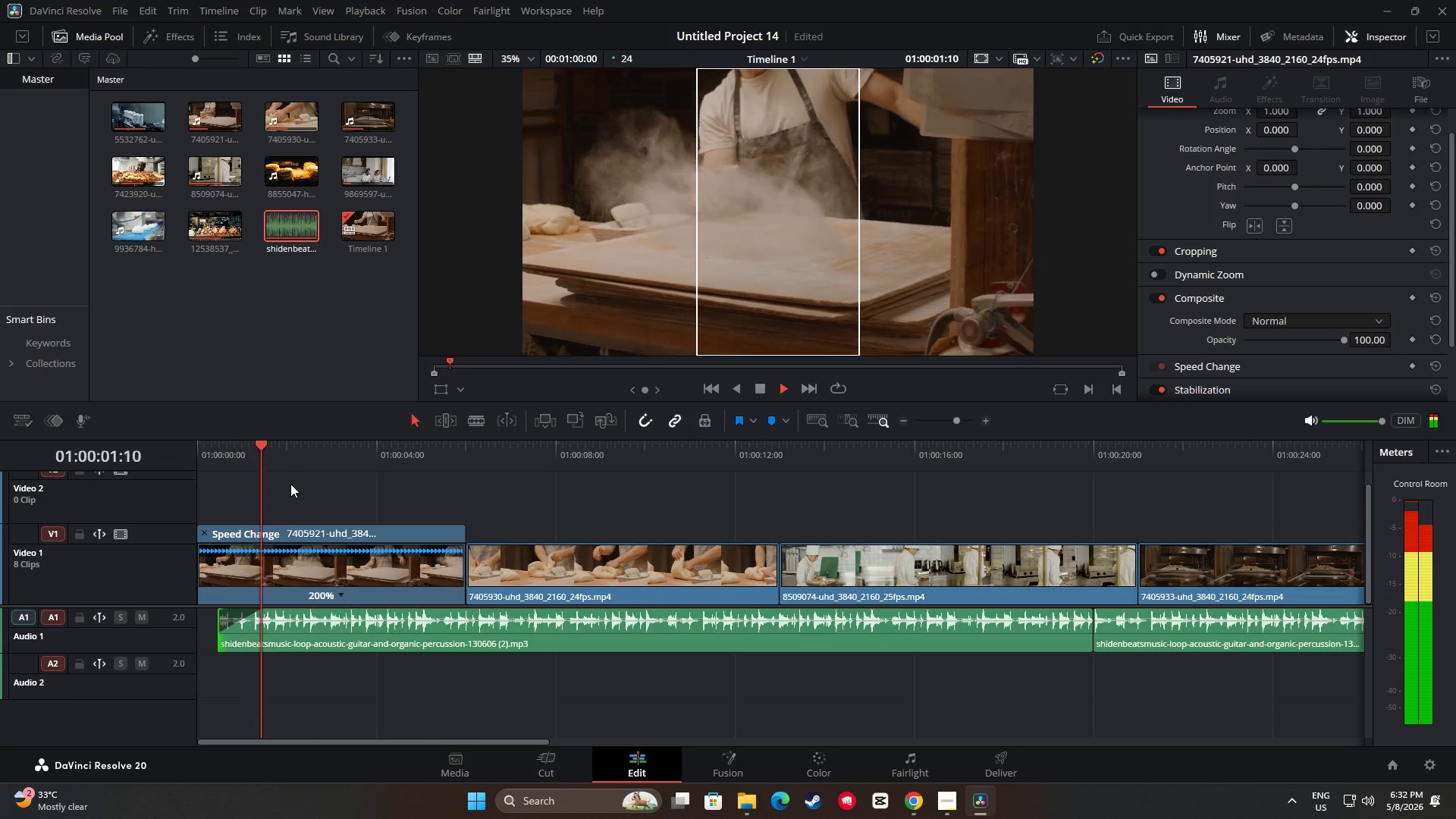 
key(Space)
 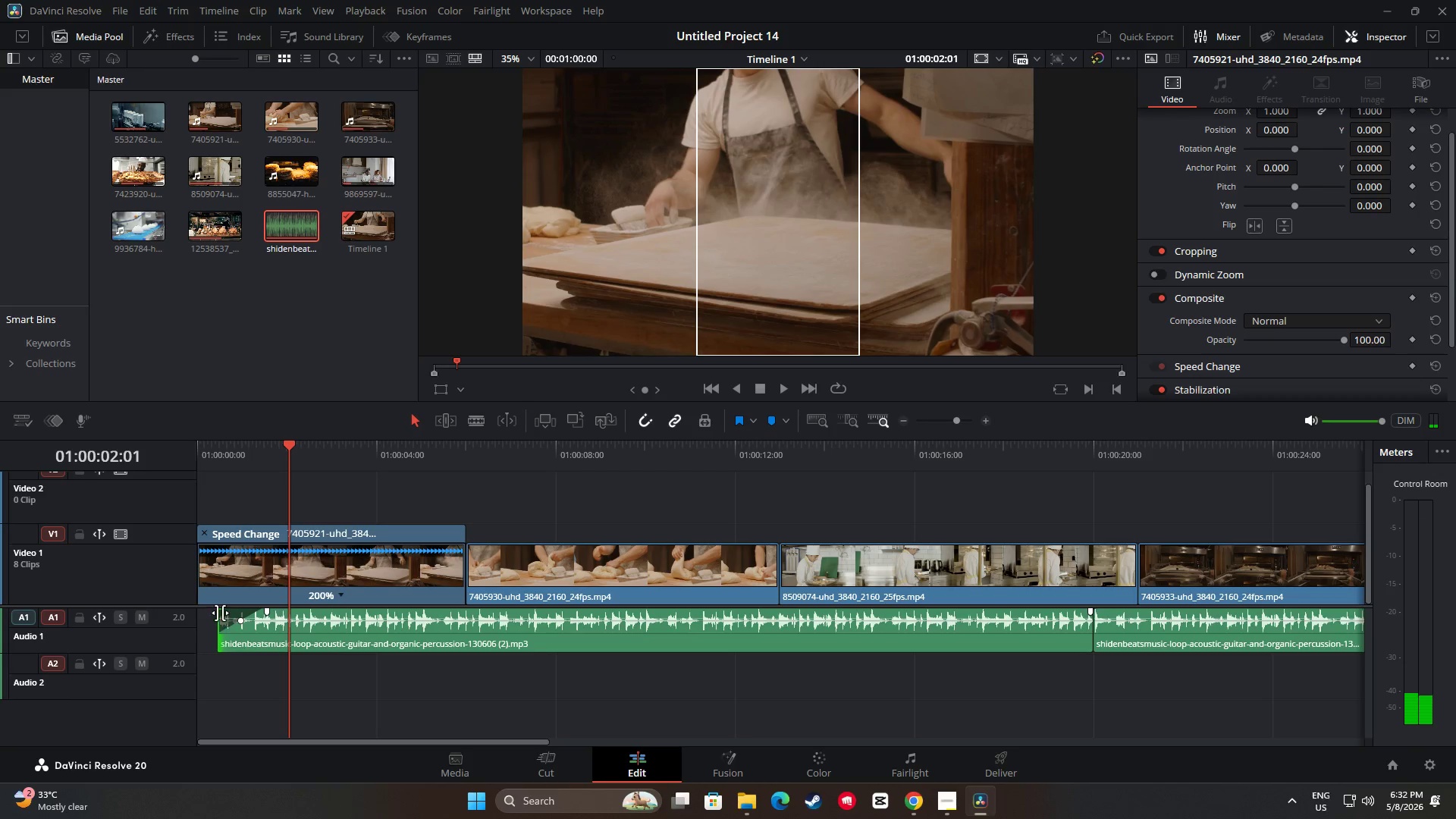 
left_click_drag(start_coordinate=[226, 634], to_coordinate=[176, 632])
 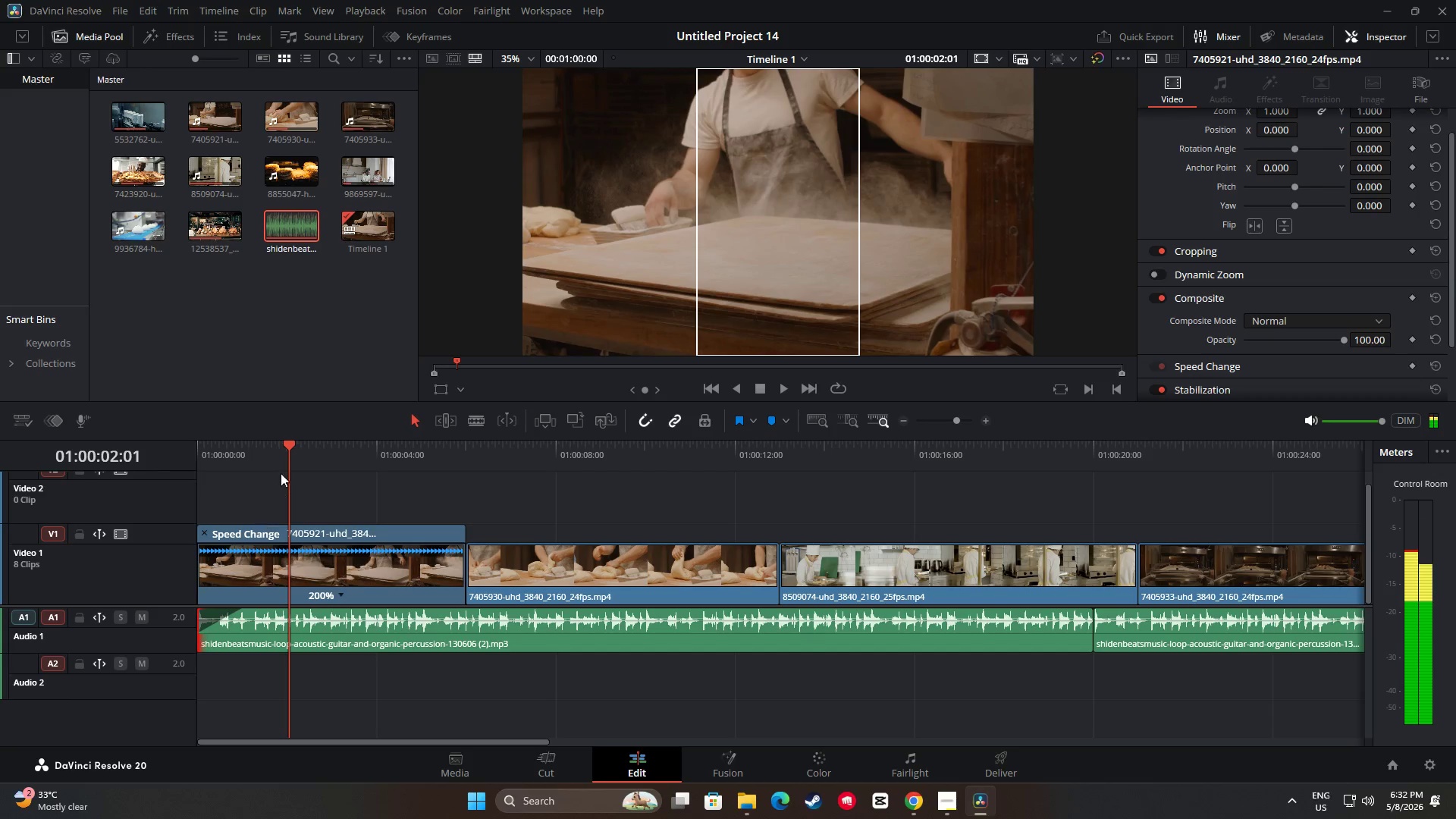 
left_click_drag(start_coordinate=[293, 448], to_coordinate=[168, 444])
 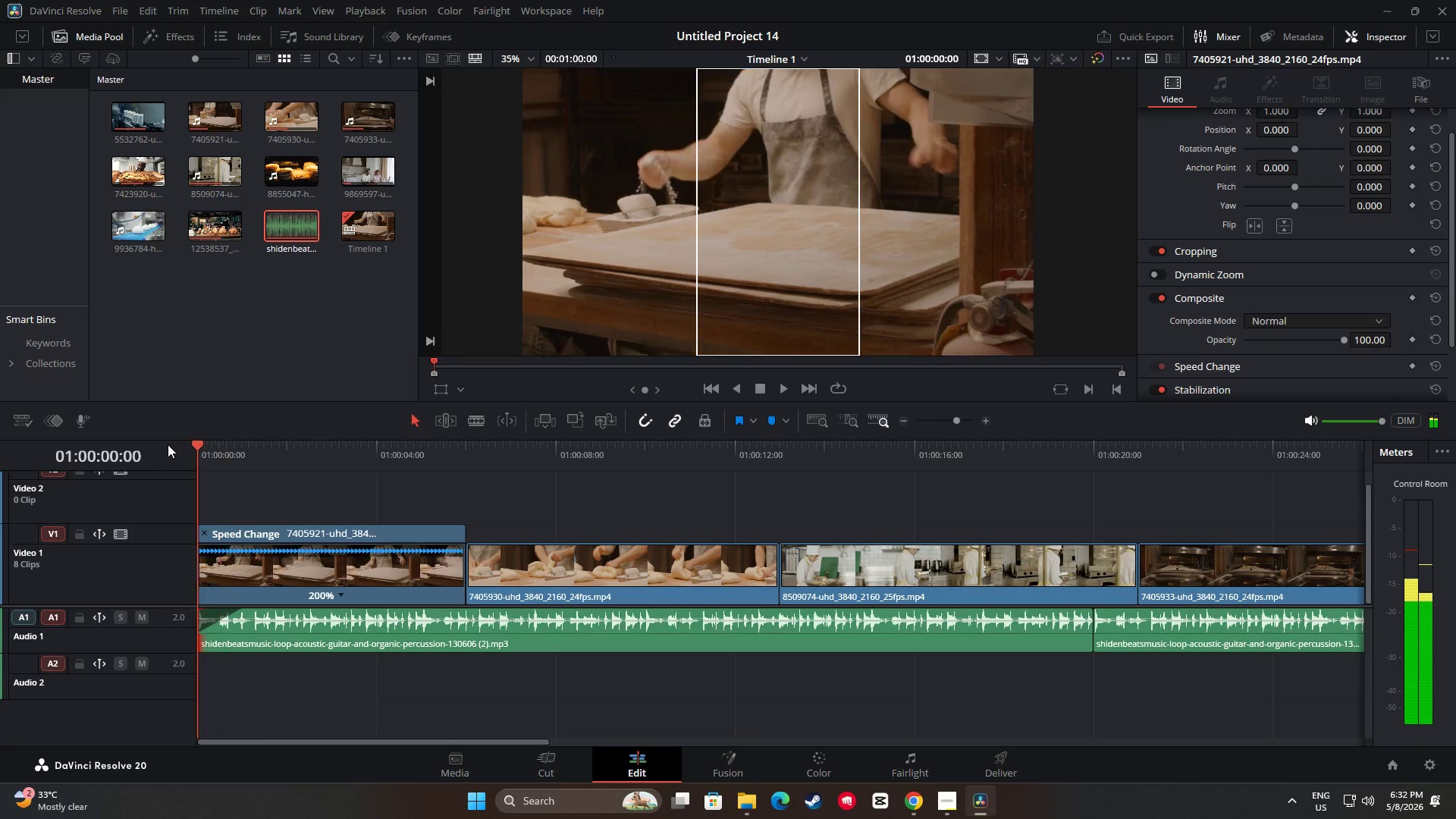 
key(Space)
 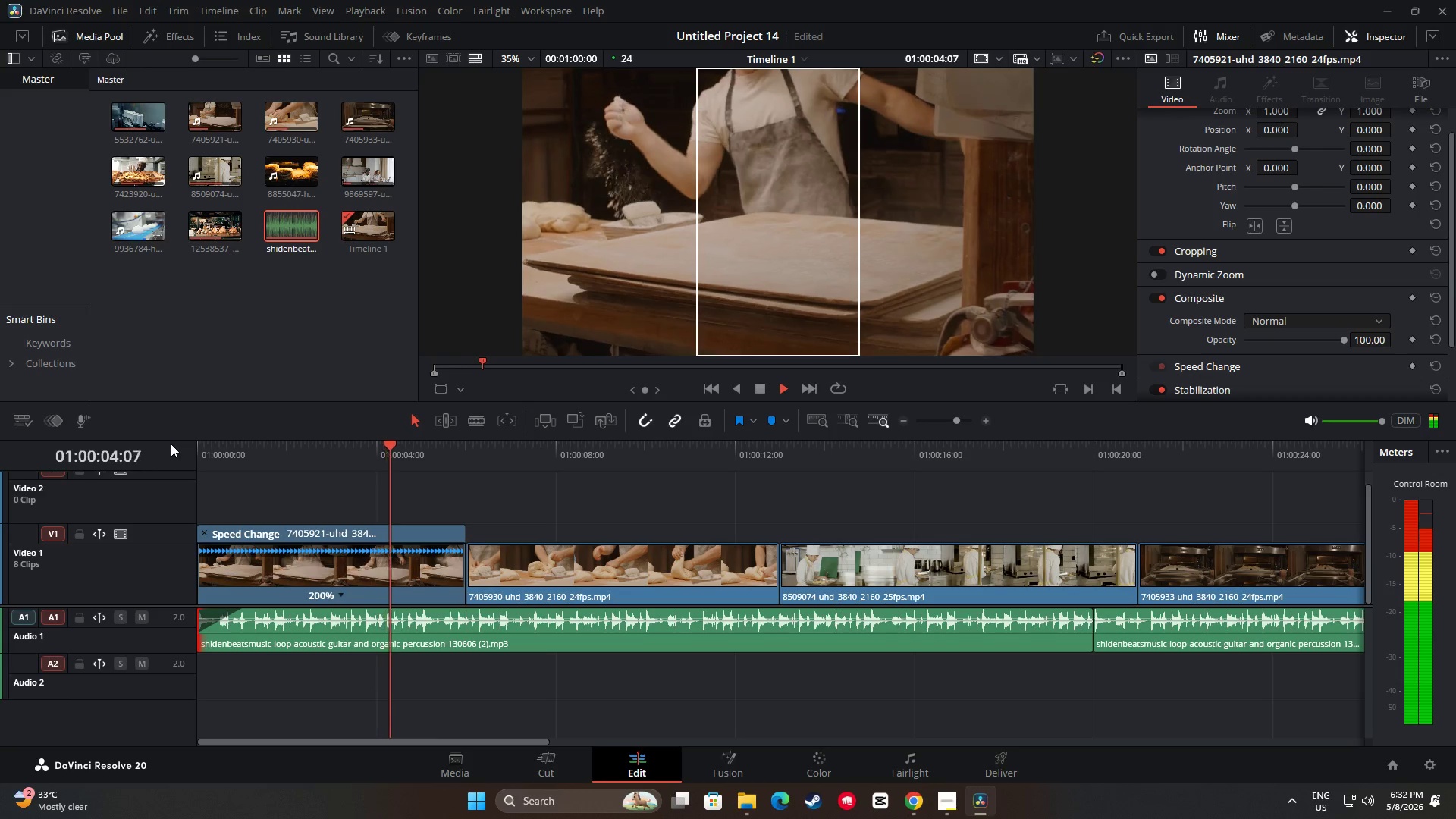 
wait(9.39)
 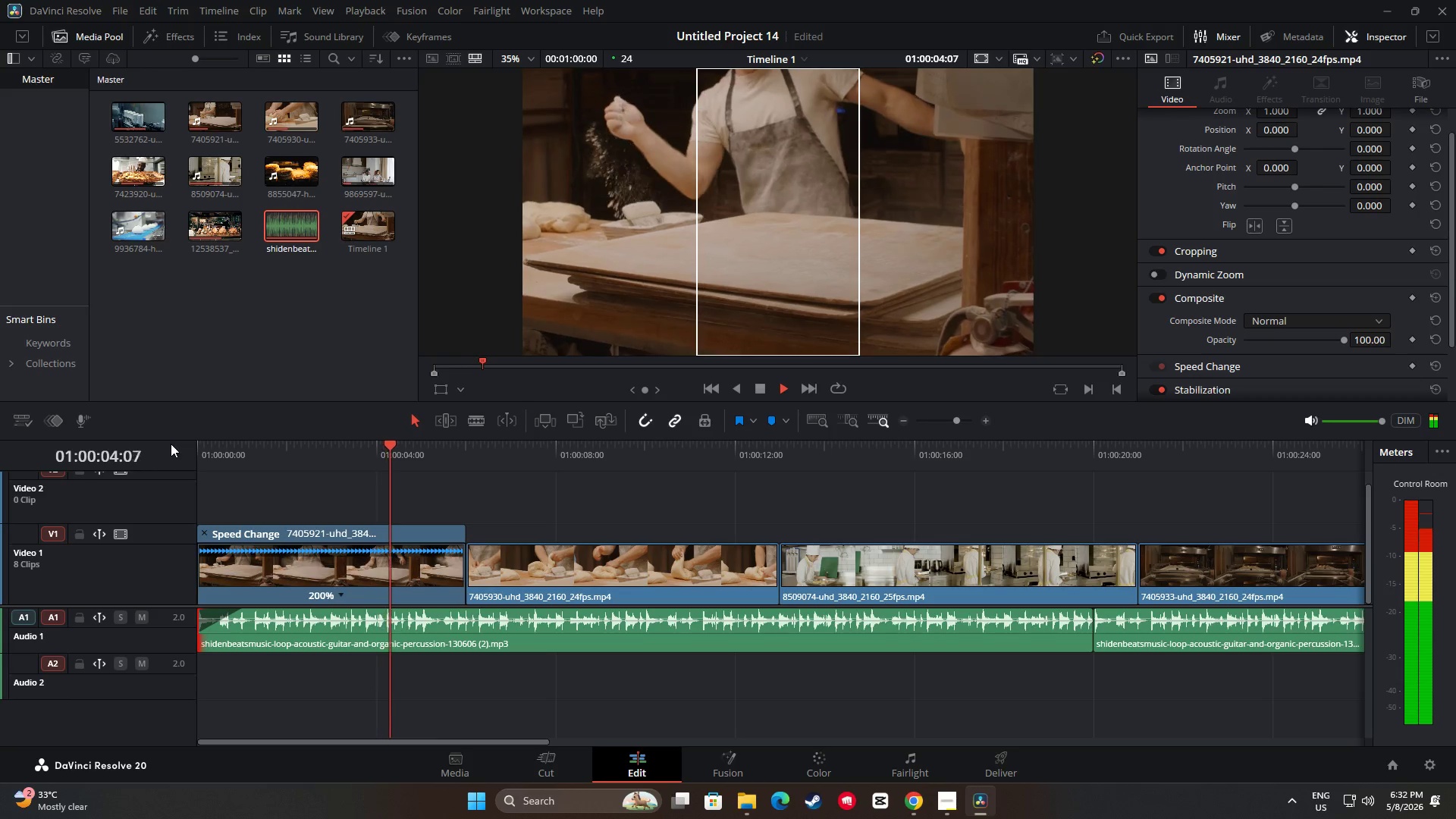 
key(Space)
 